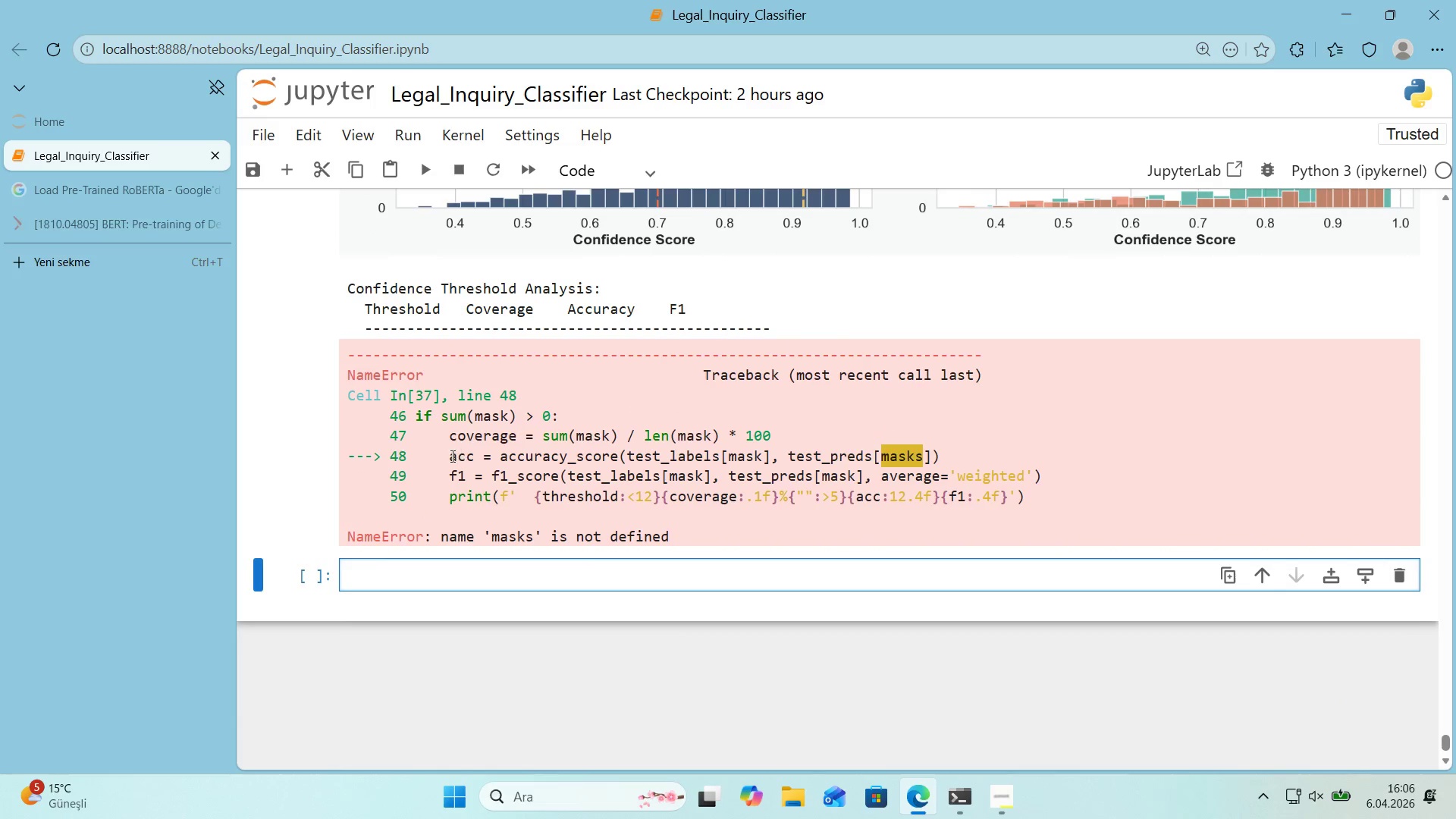 
left_click_drag(start_coordinate=[448, 458], to_coordinate=[941, 459])
 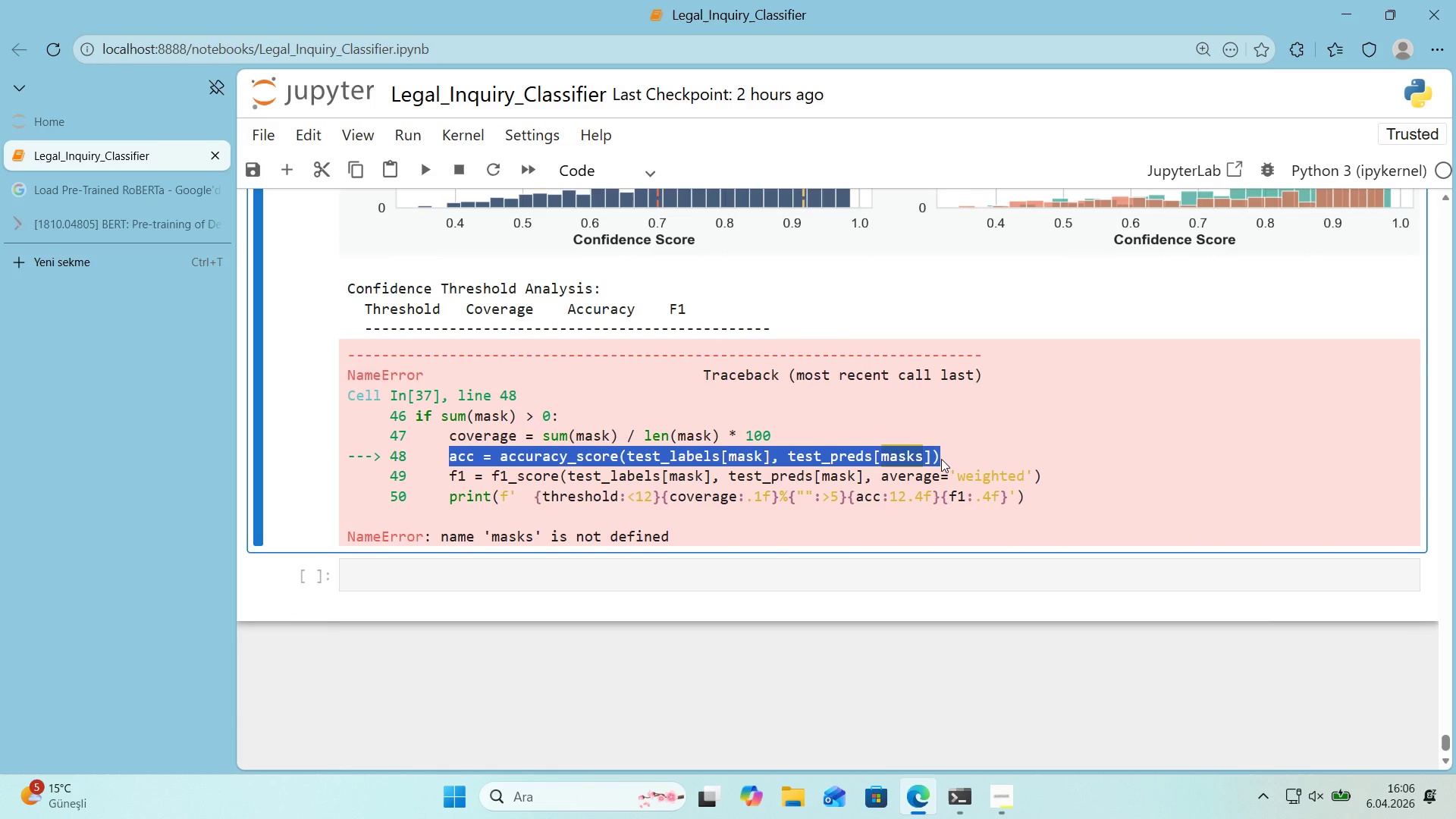 
key(Control+Shift+ControlLeft)
 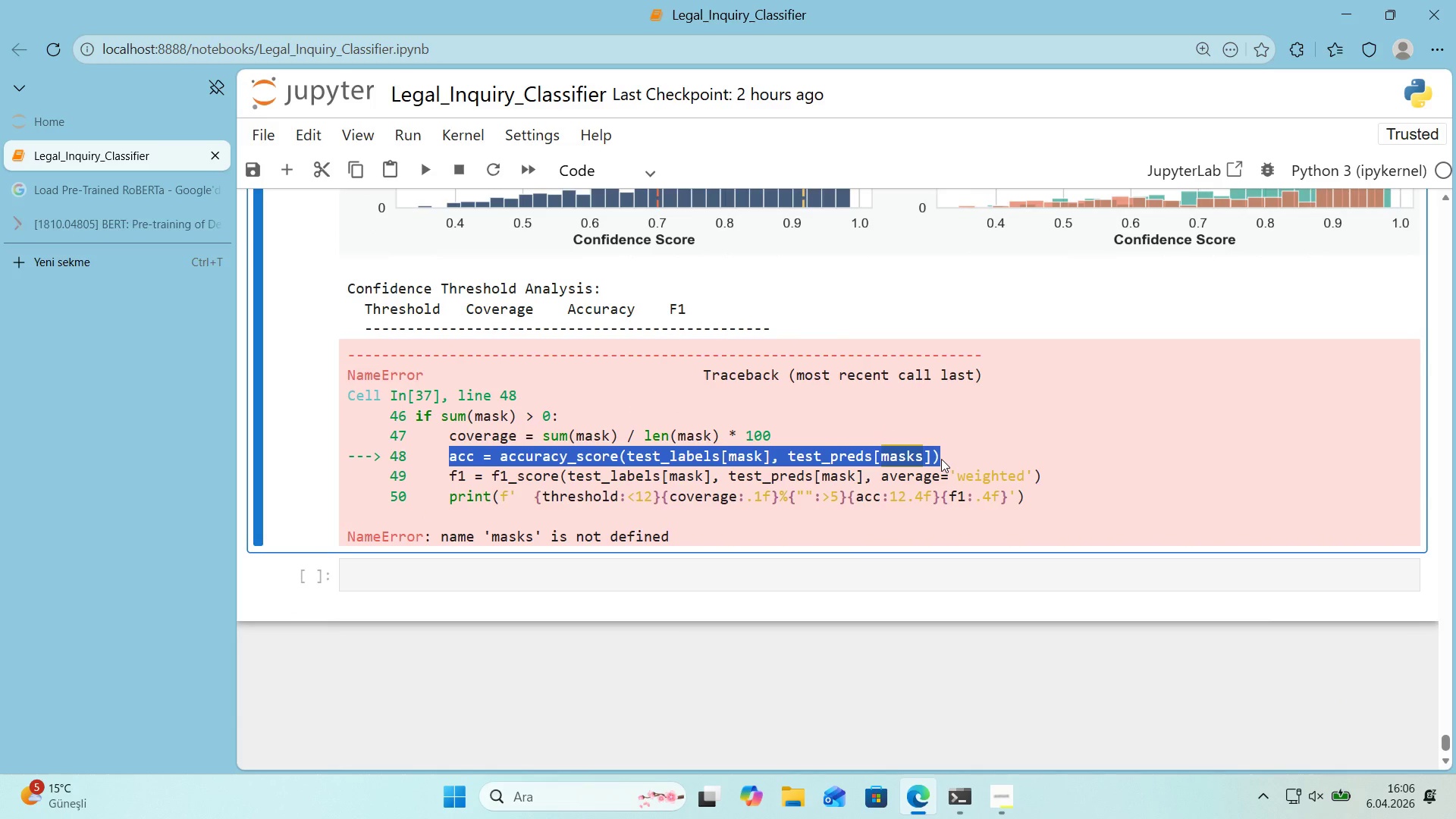 
key(Control+Shift+C)
 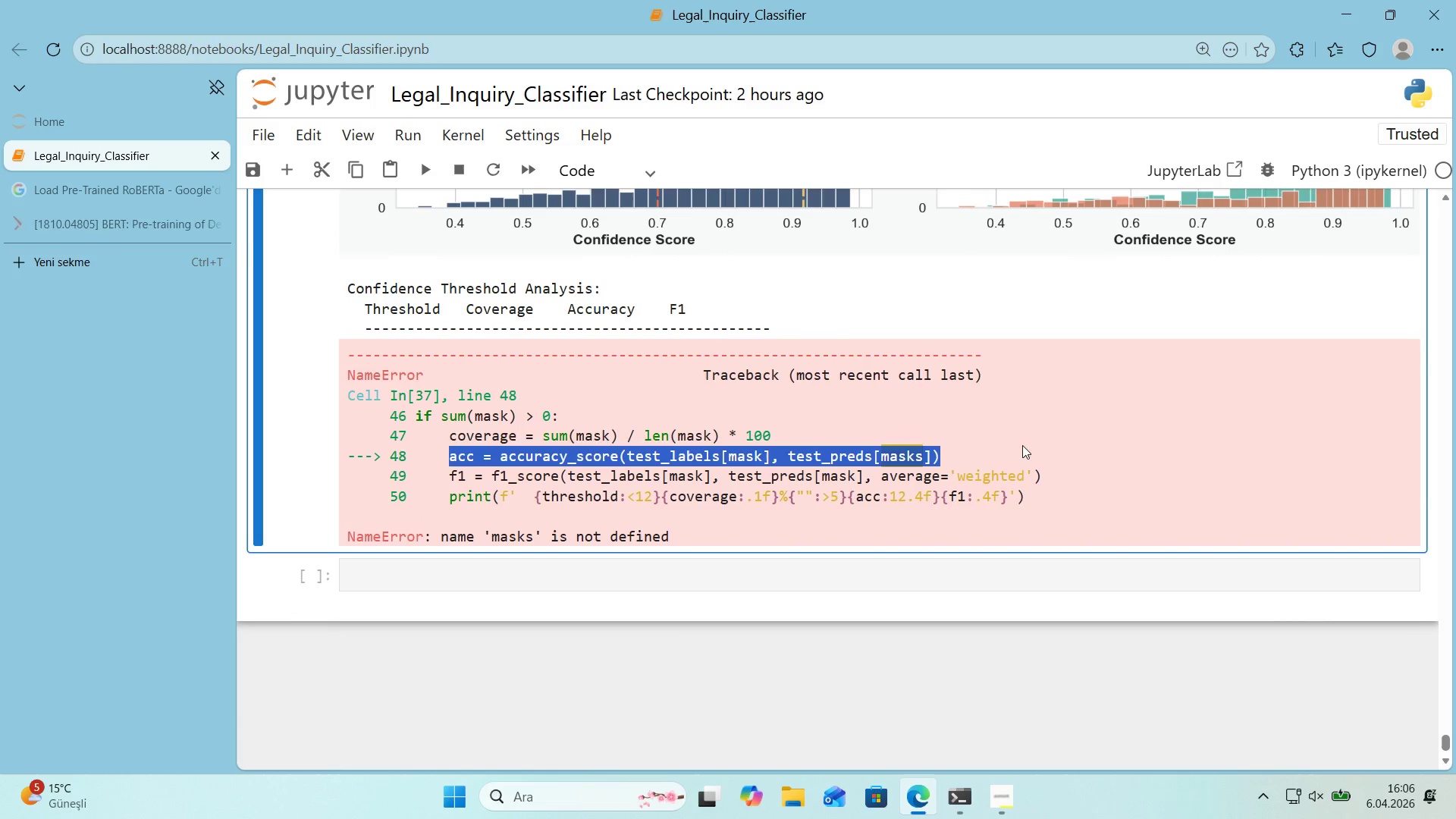 
left_click([1031, 445])
 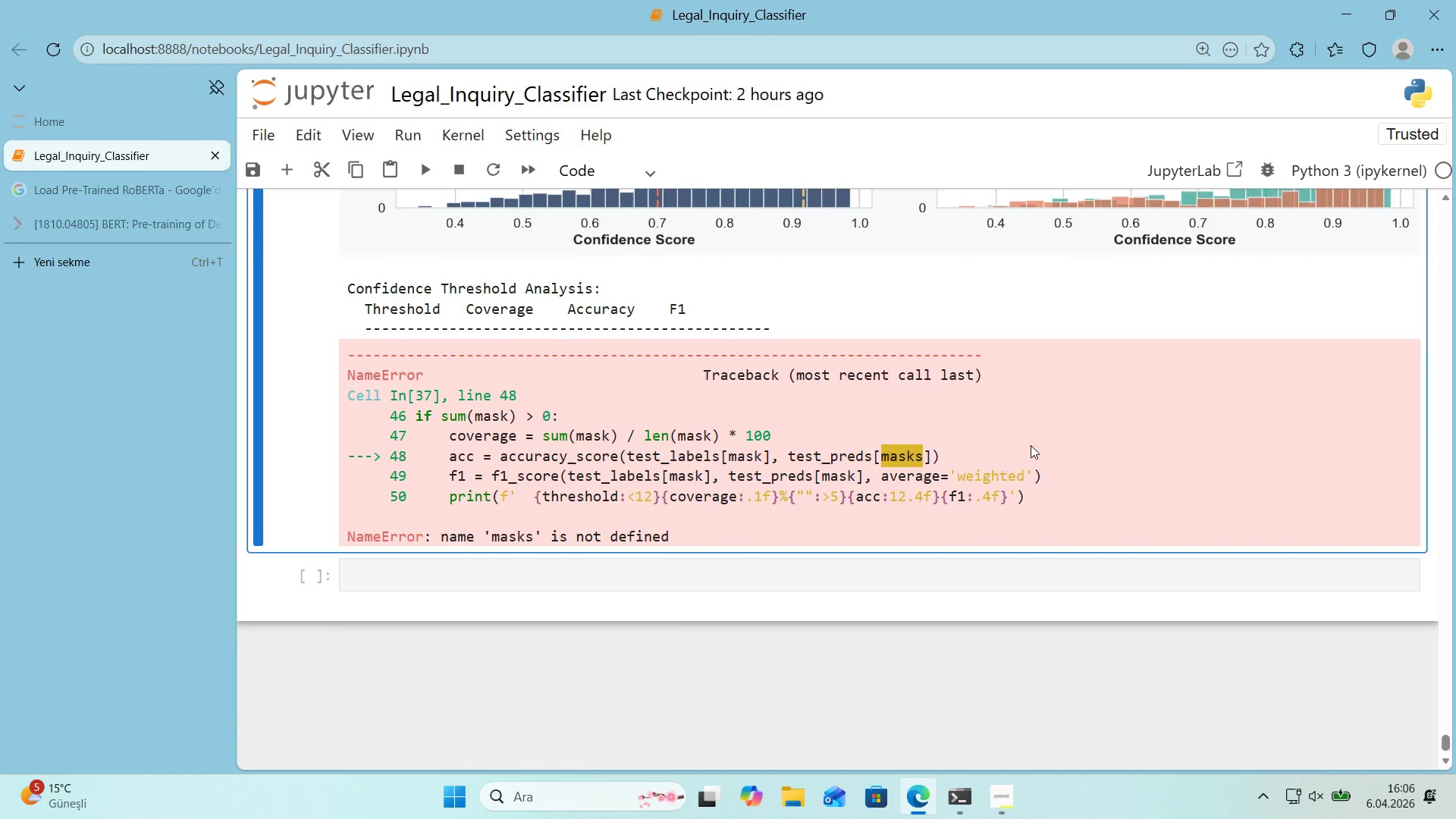 
key(Control+Shift+ControlLeft)
 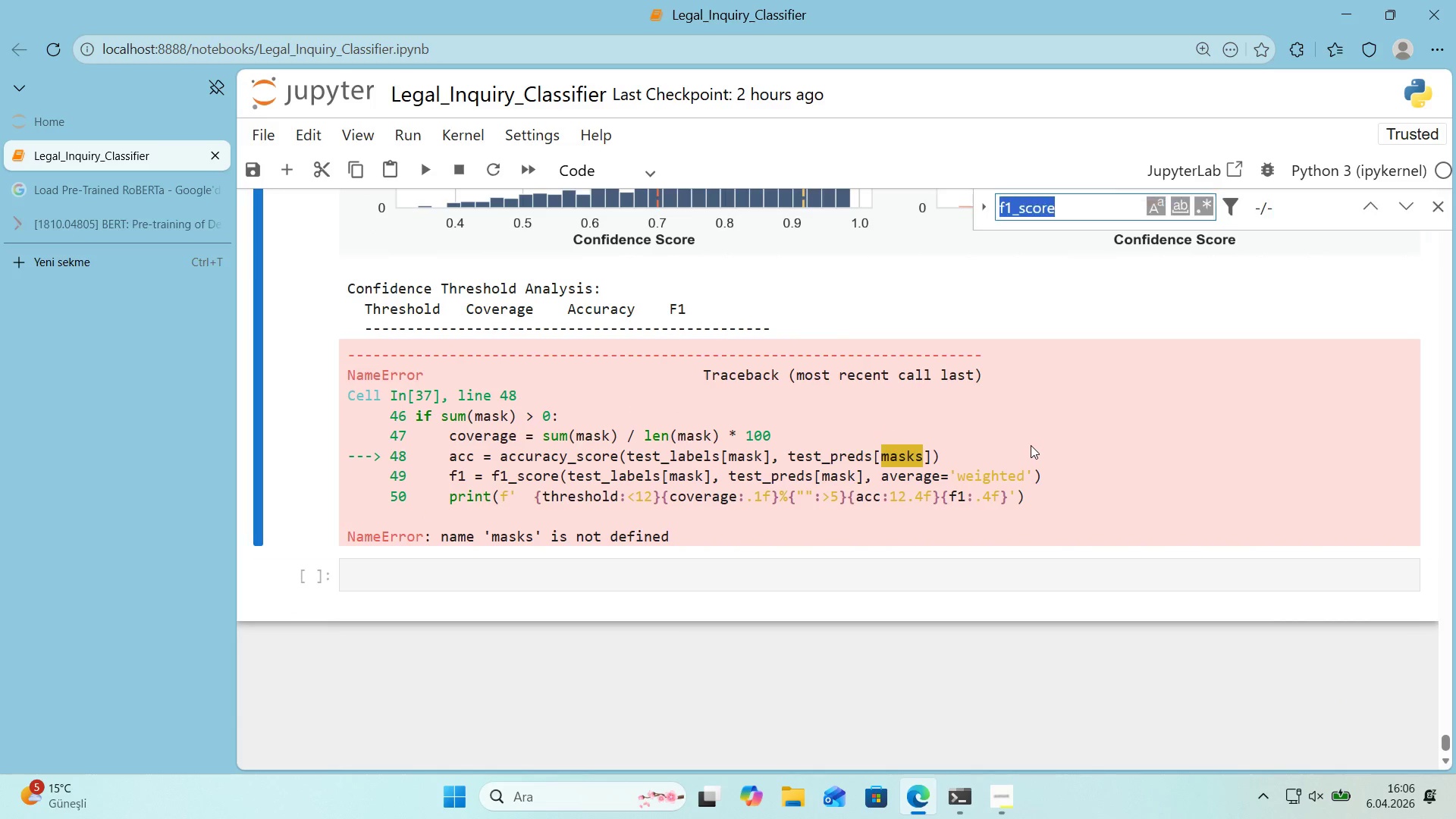 
key(Control+Shift+F)
 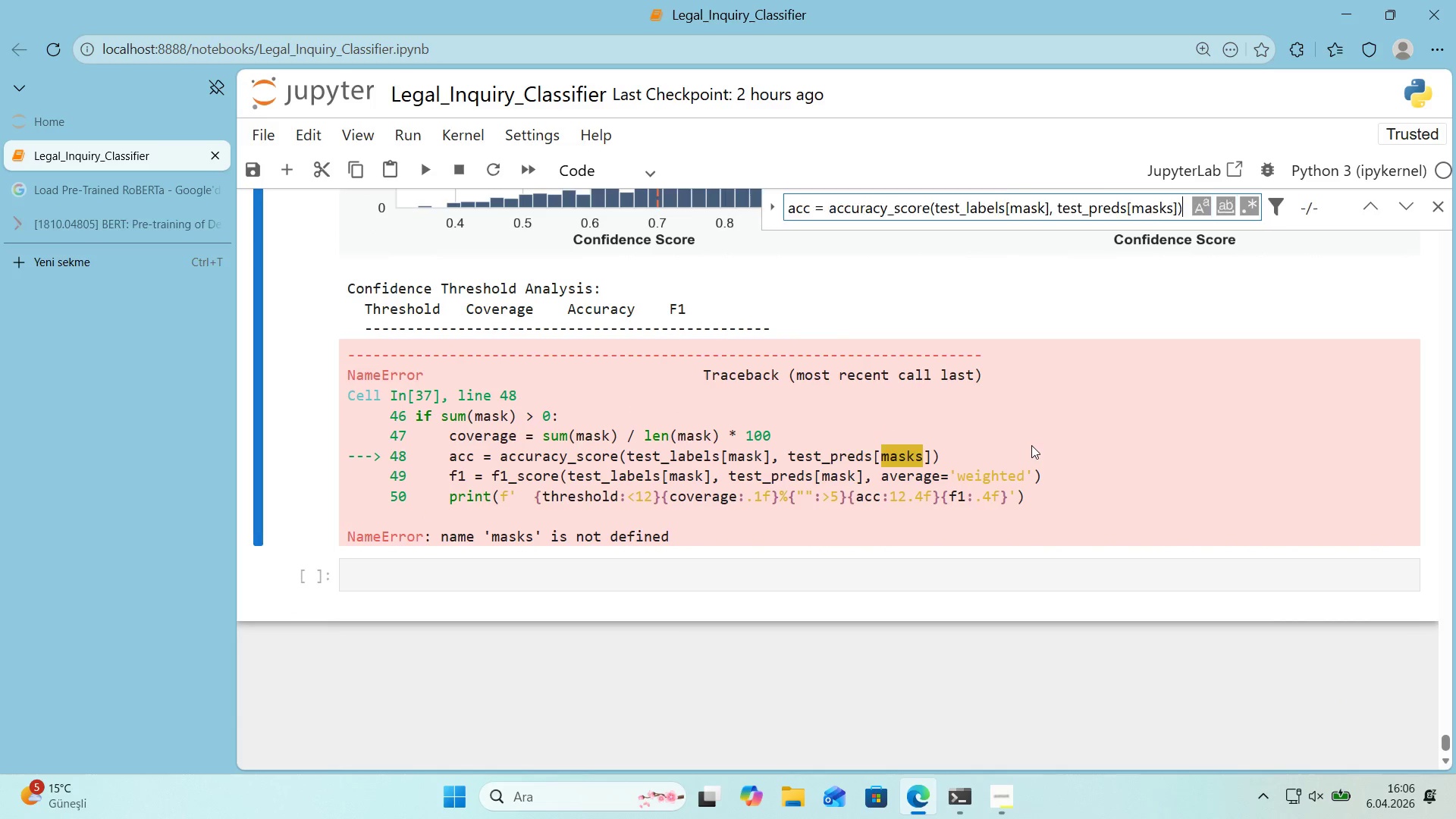 
key(Control+Shift+ControlLeft)
 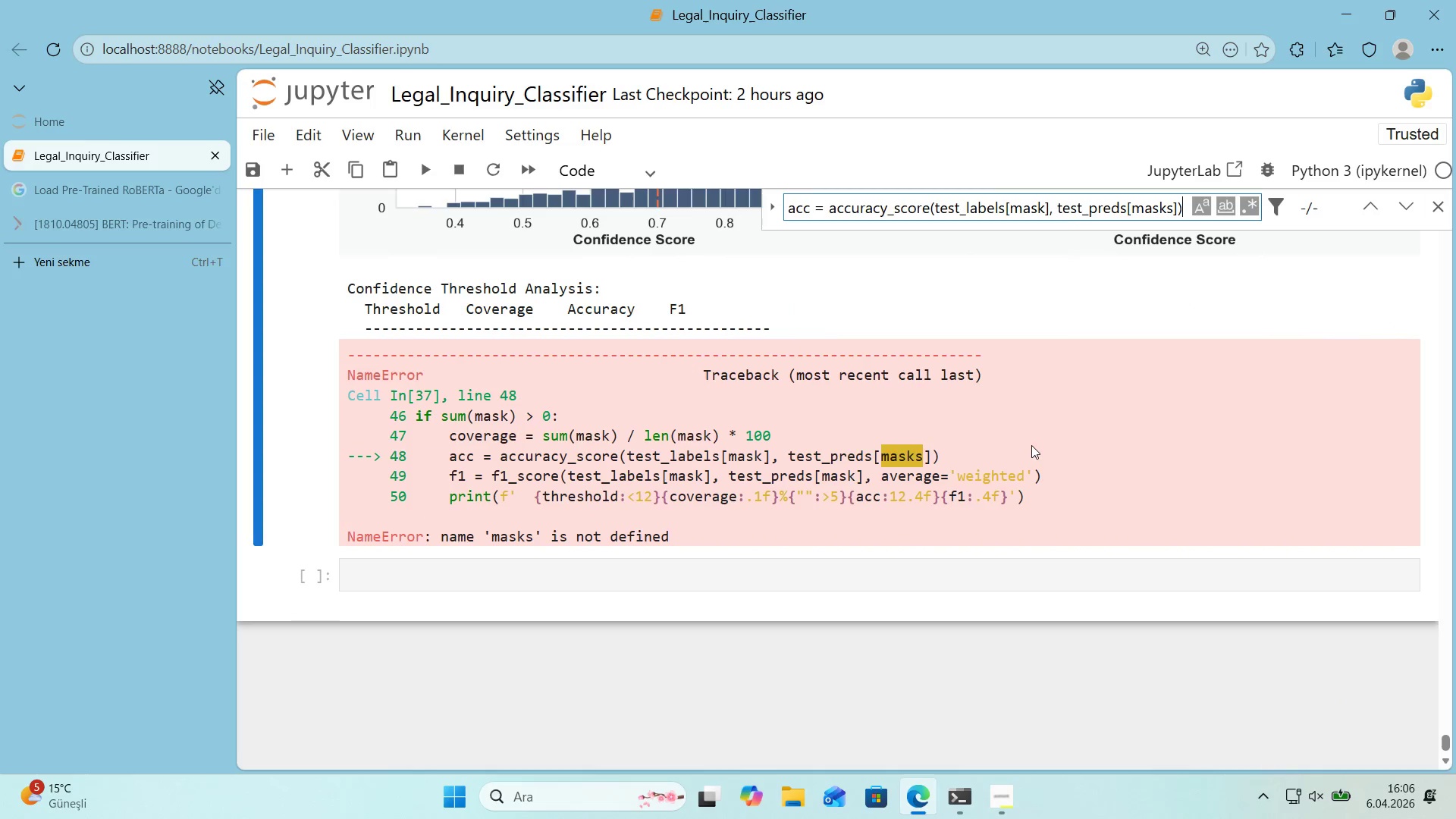 
key(Control+Shift+V)
 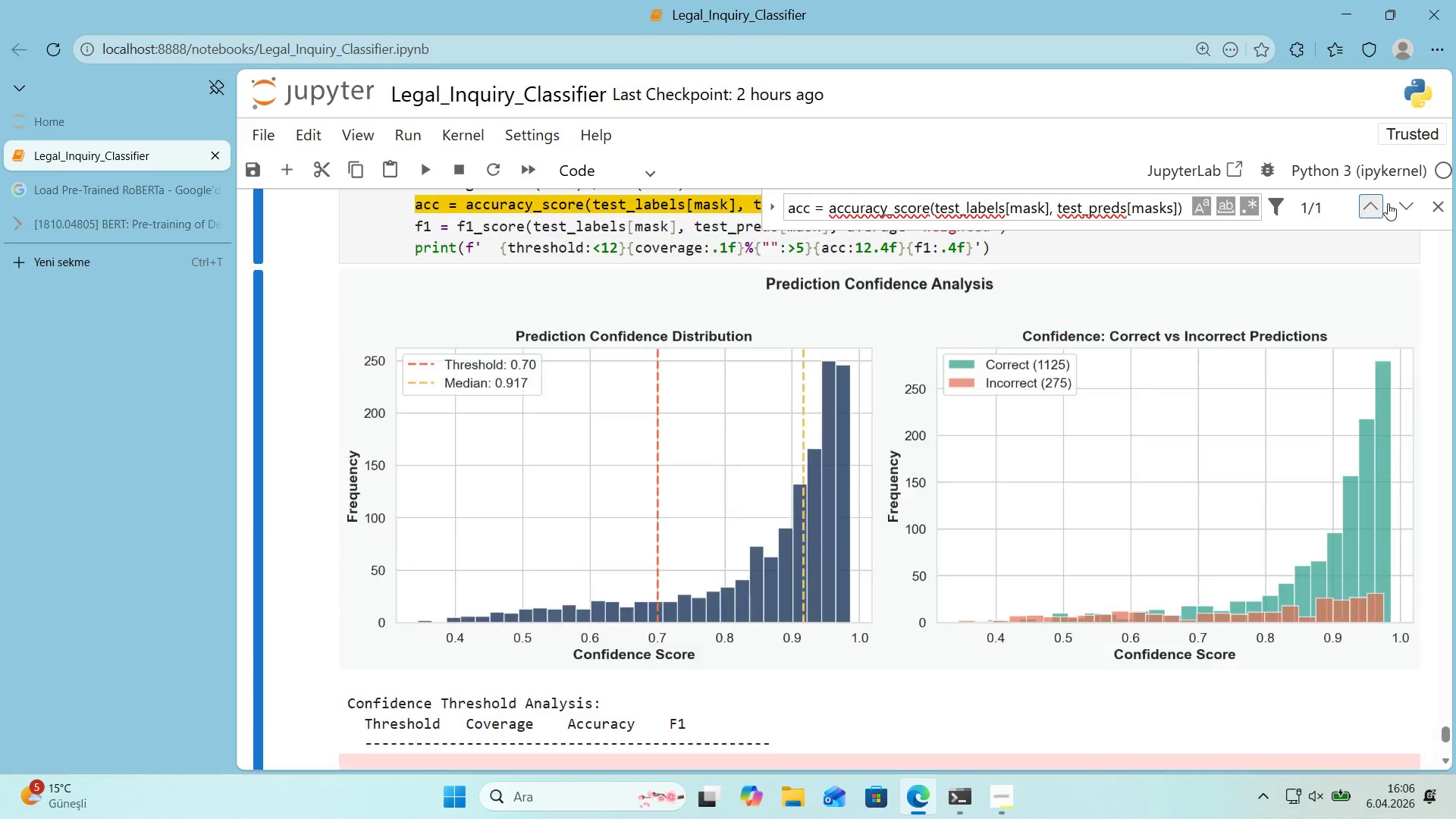 
double_click([1434, 203])
 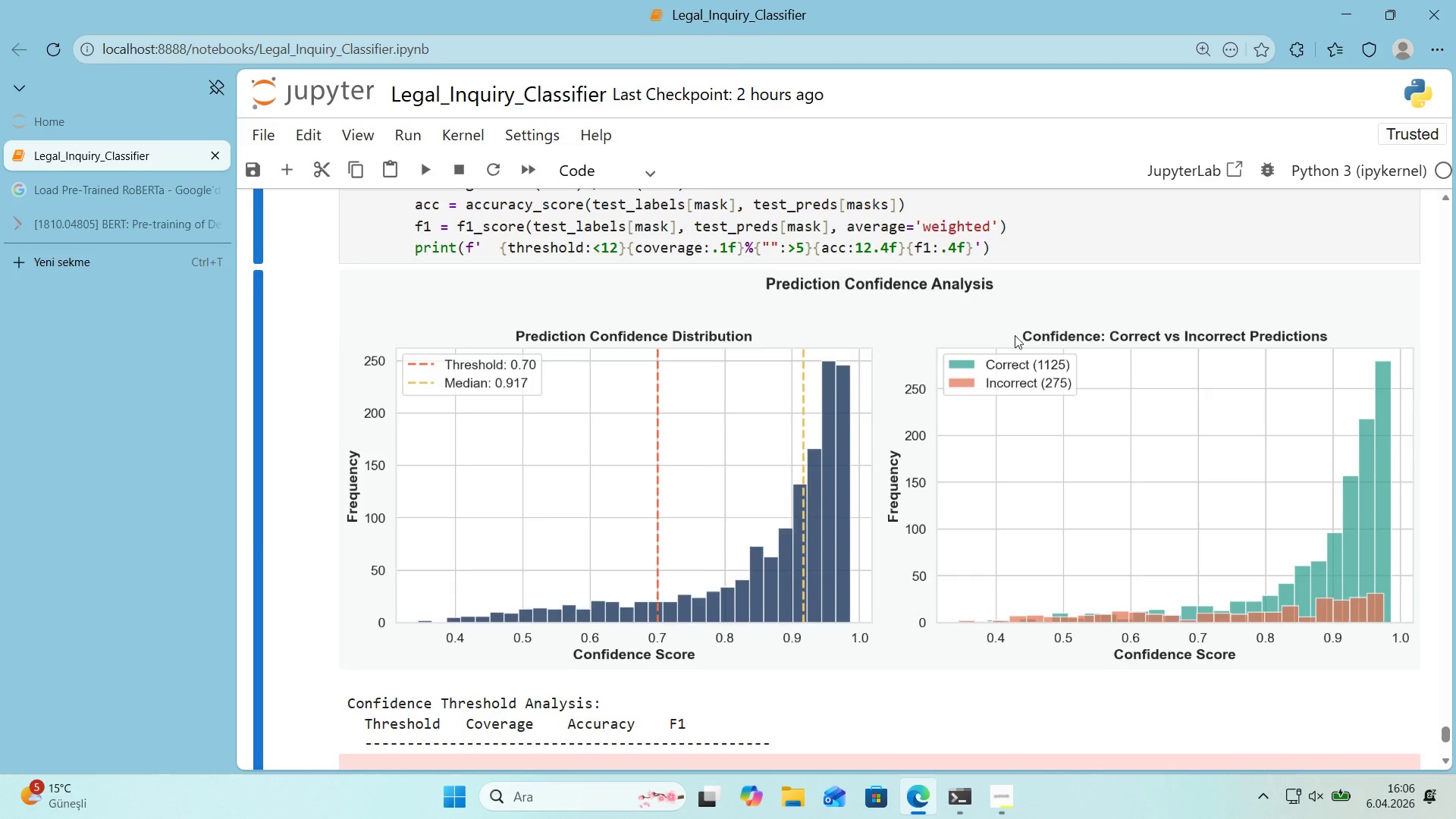 
scroll: coordinate [1015, 335], scroll_direction: up, amount: 1.0
 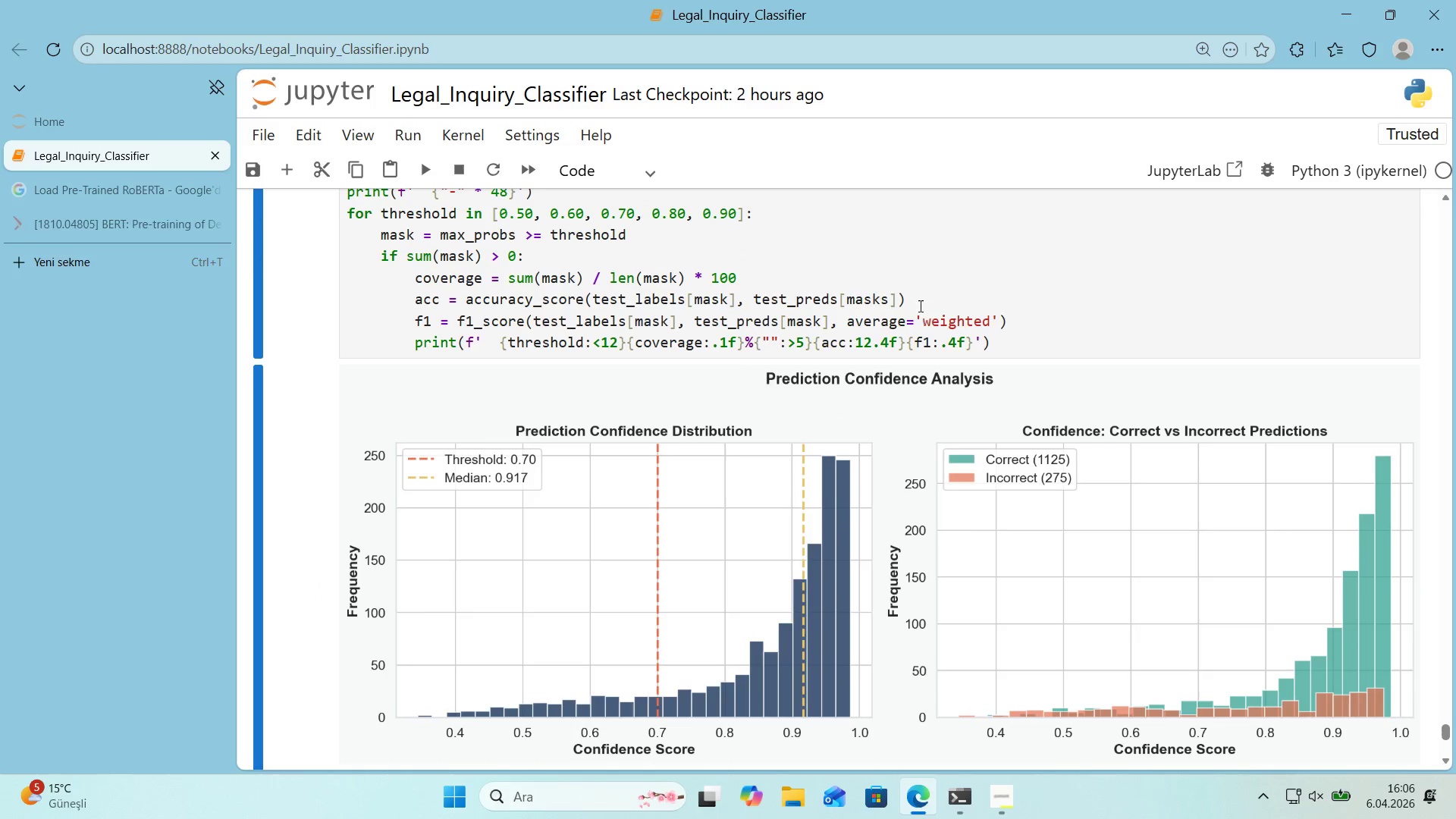 
left_click([922, 298])
 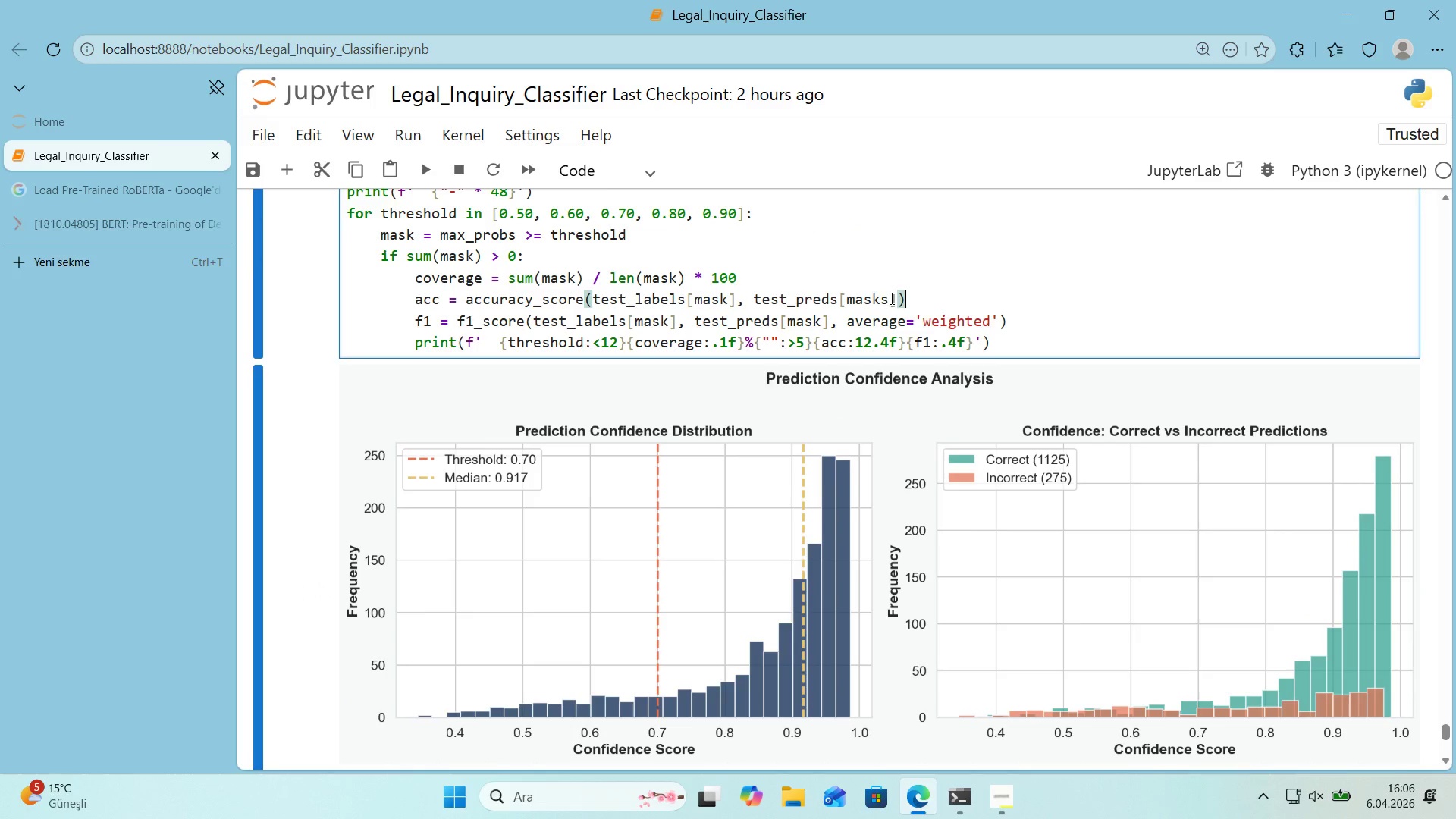 
left_click([890, 298])
 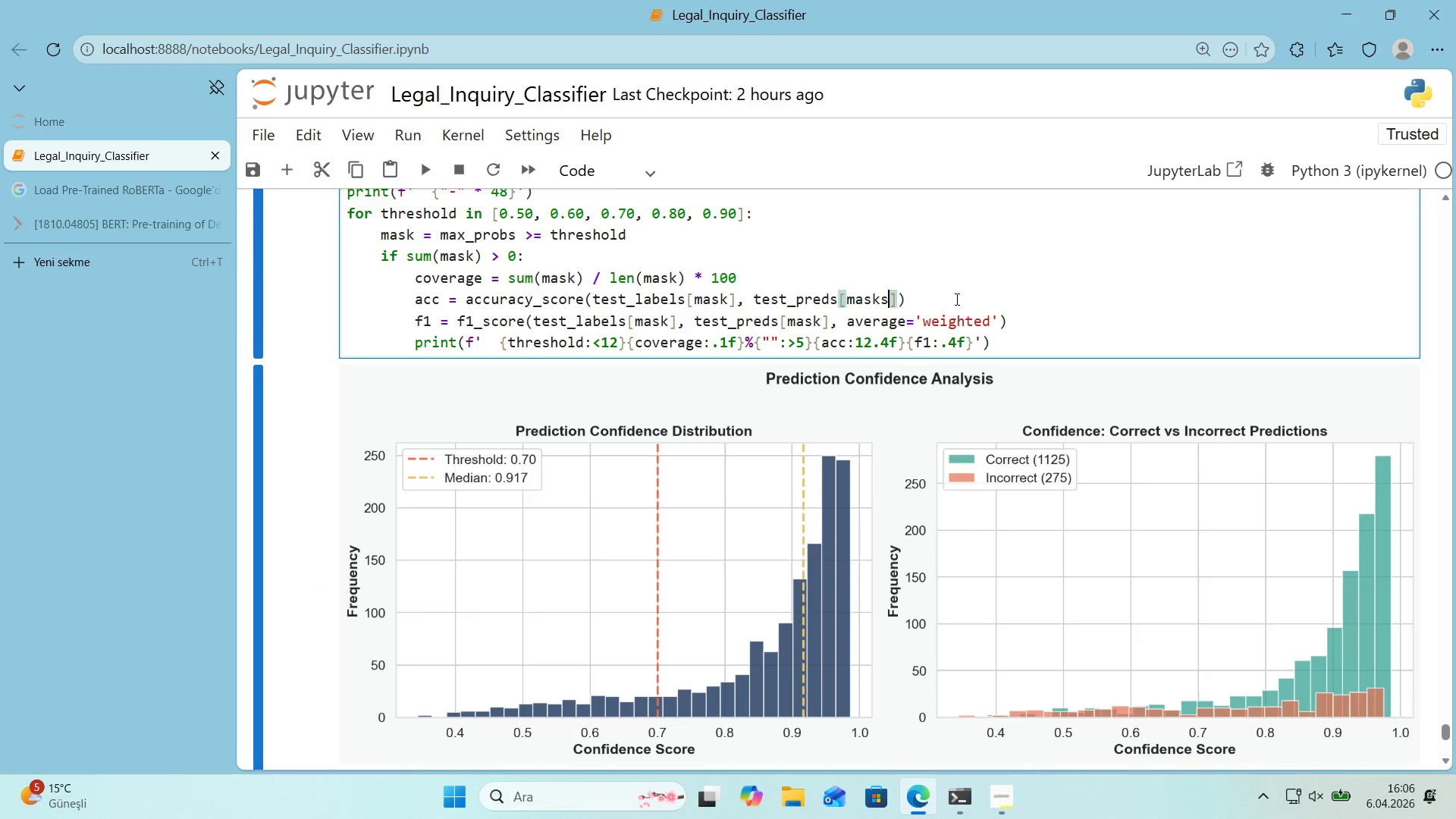 
key(Shift+Backspace)
 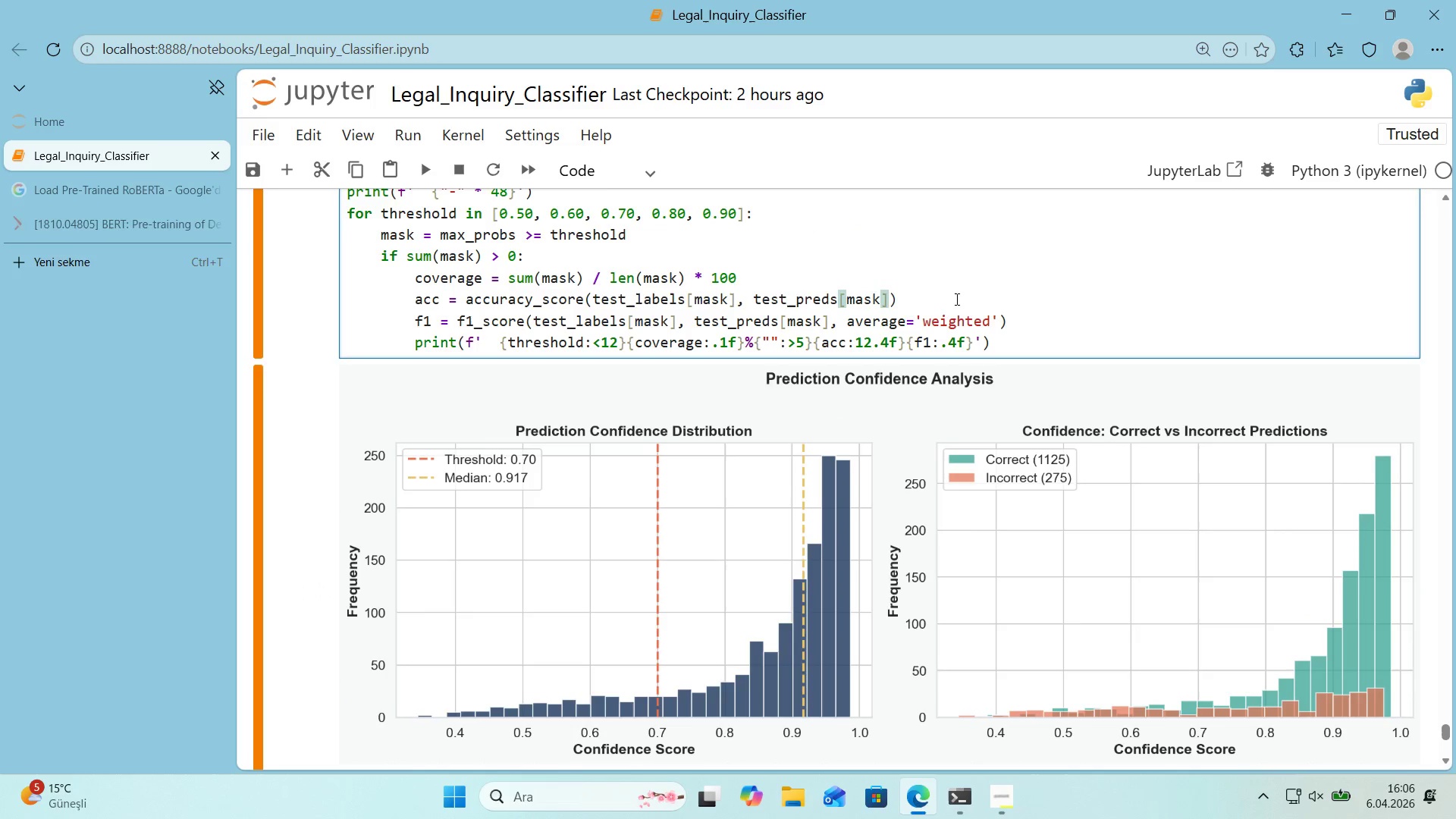 
key(Shift+Enter)
 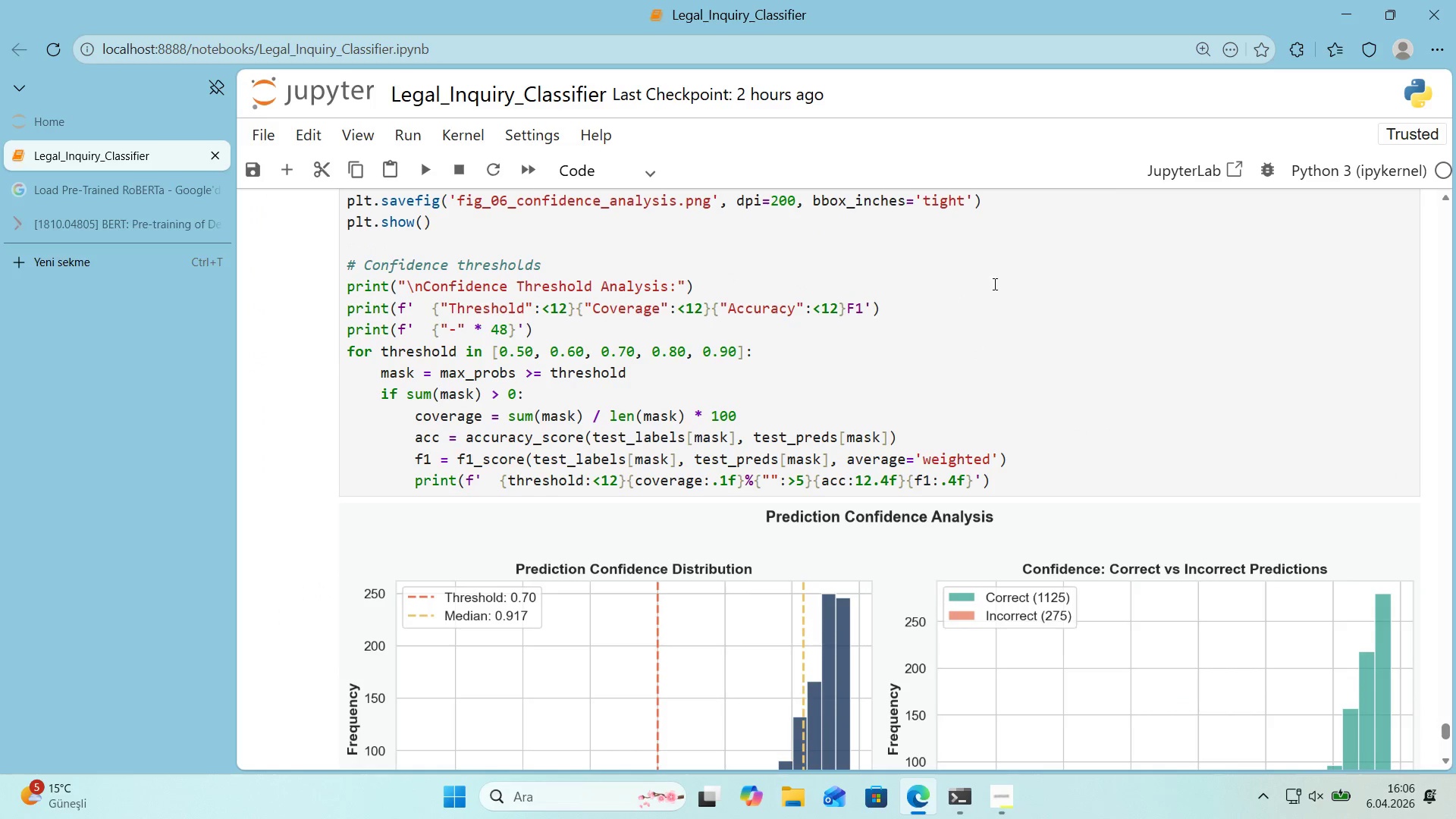 
scroll: coordinate [1002, 287], scroll_direction: down, amount: 4.0
 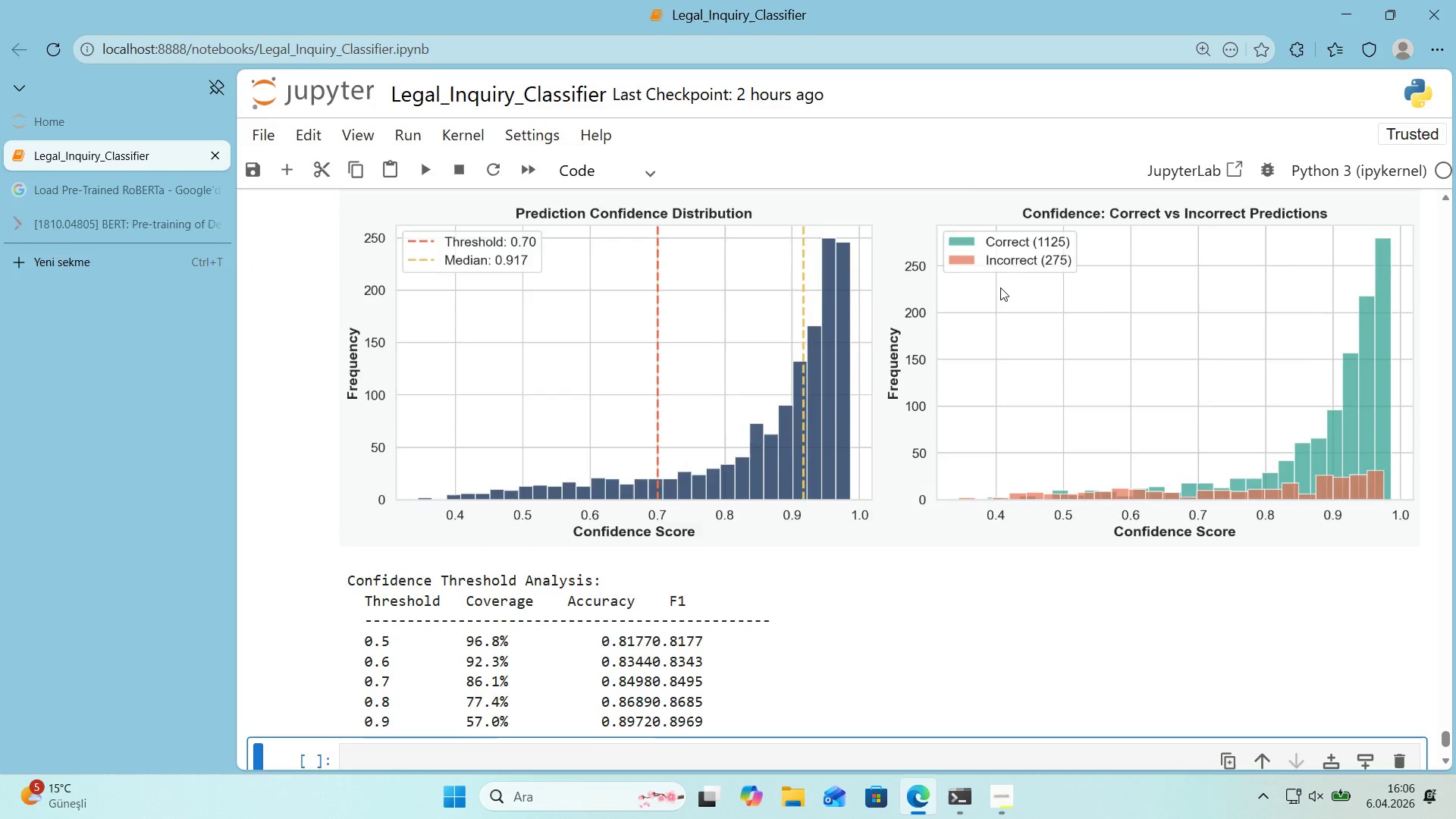 
scroll: coordinate [1000, 287], scroll_direction: up, amount: 1.0
 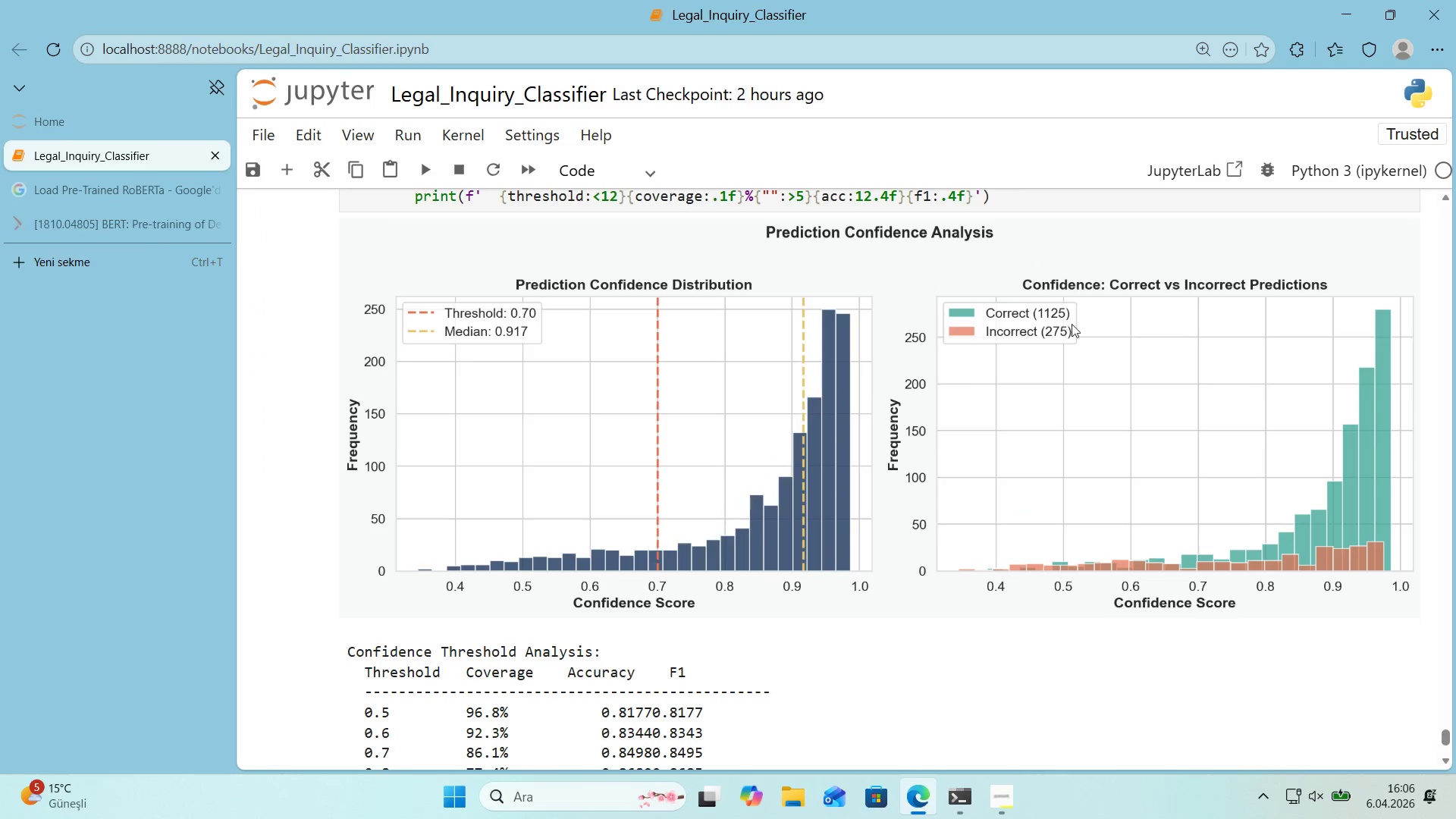 
scroll: coordinate [1078, 329], scroll_direction: down, amount: 1.0
 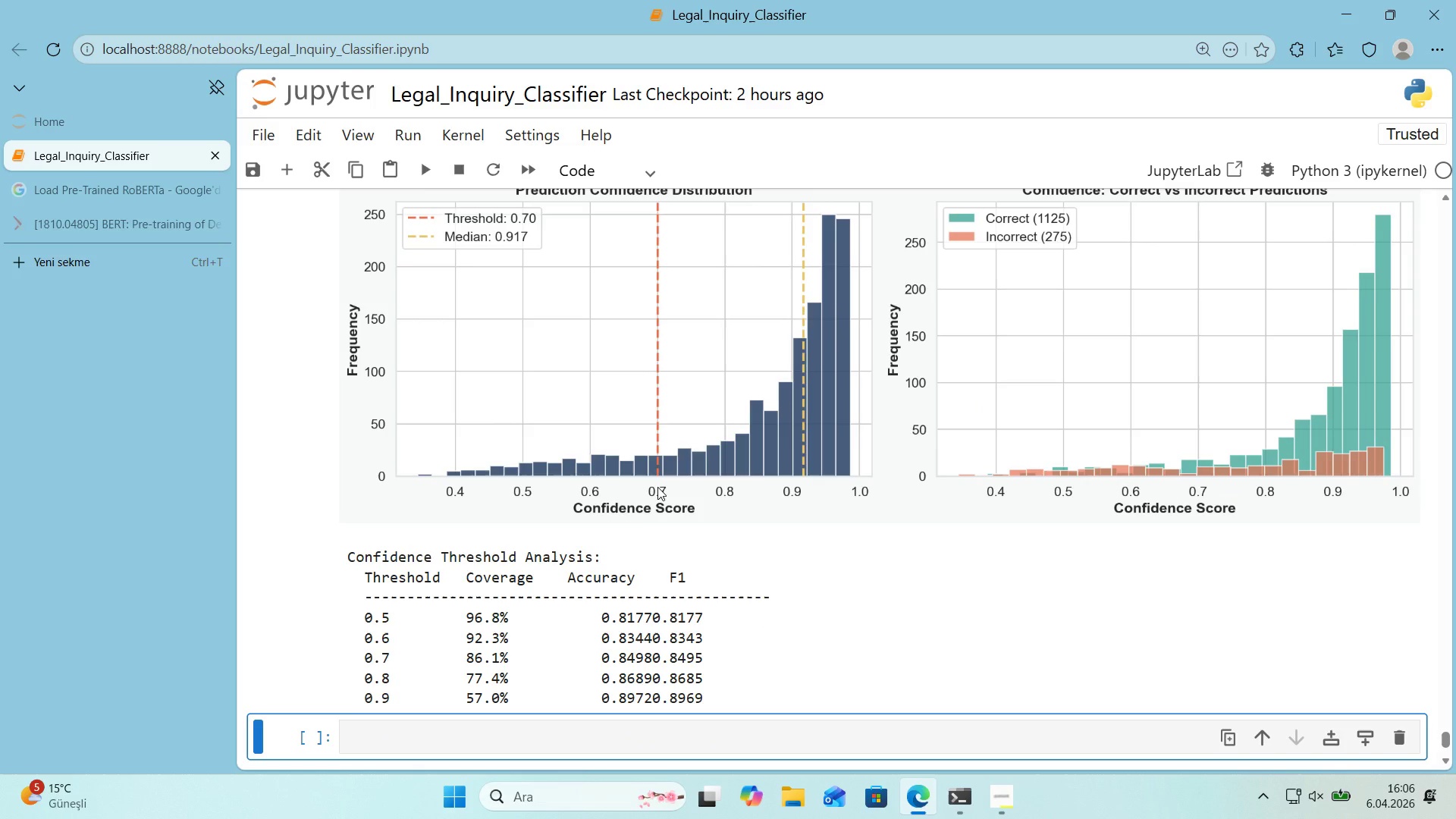 
scroll: coordinate [657, 487], scroll_direction: up, amount: 3.0
 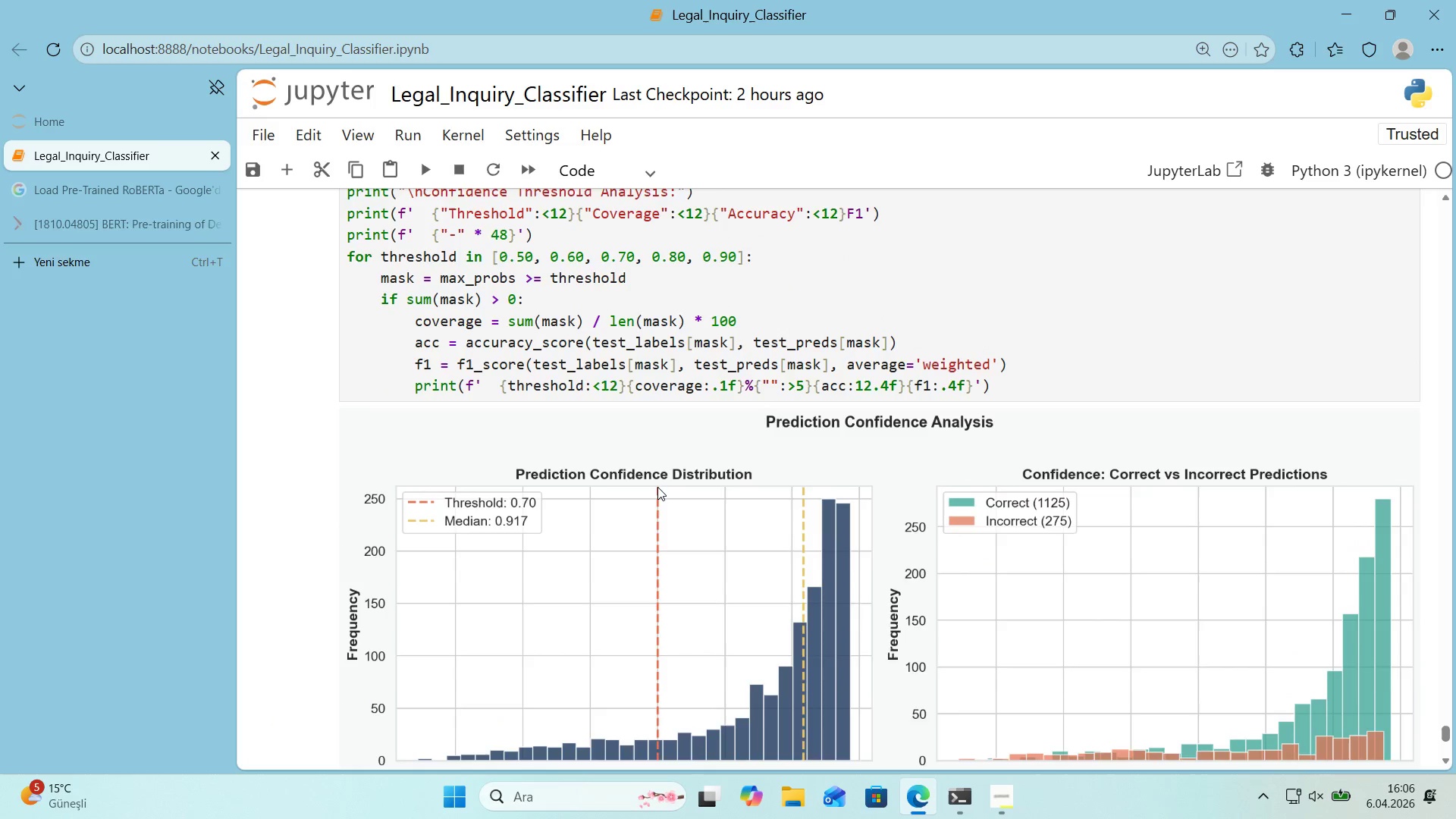 
scroll: coordinate [657, 487], scroll_direction: down, amount: 3.0
 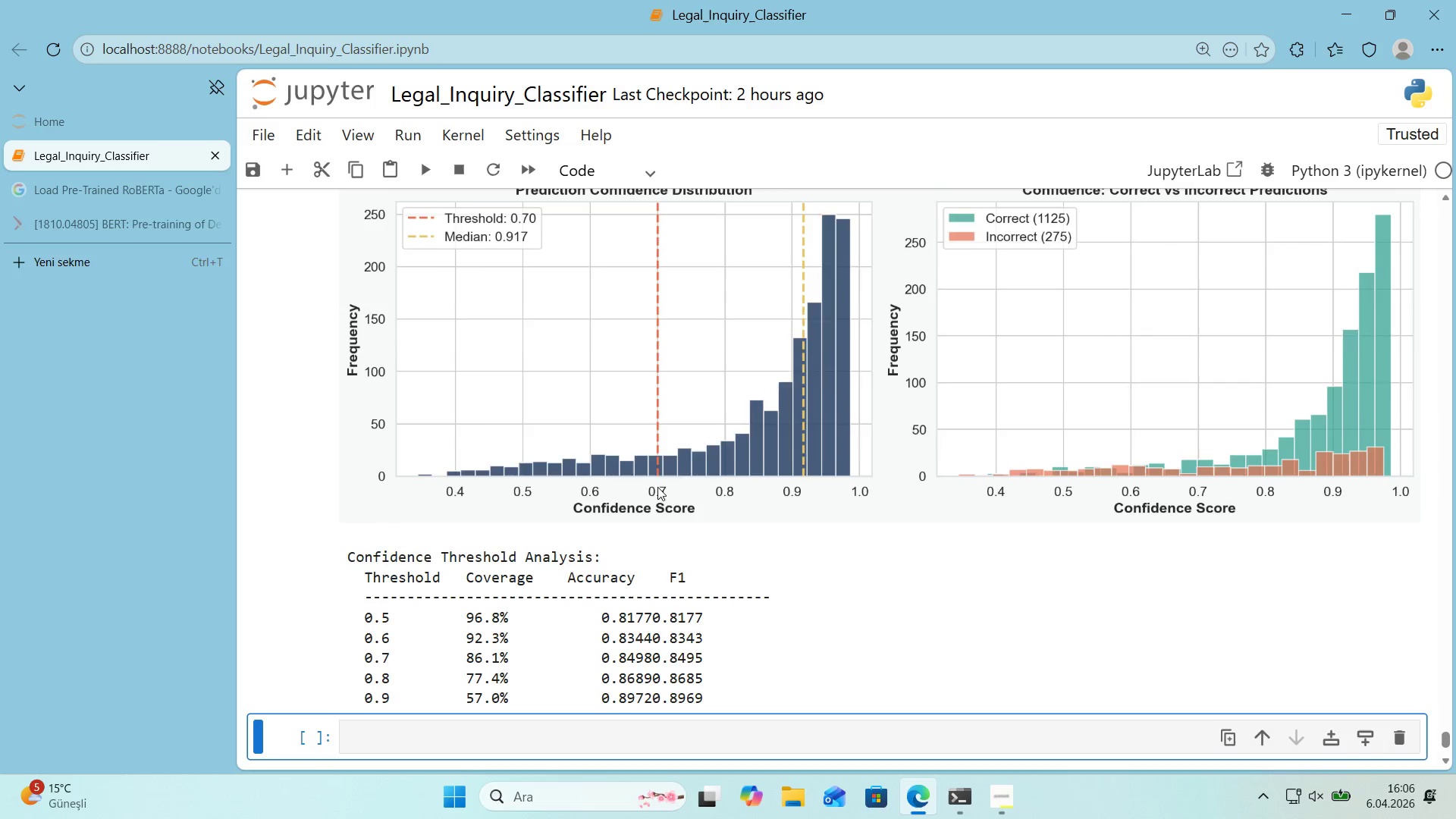 
scroll: coordinate [657, 487], scroll_direction: up, amount: 2.0
 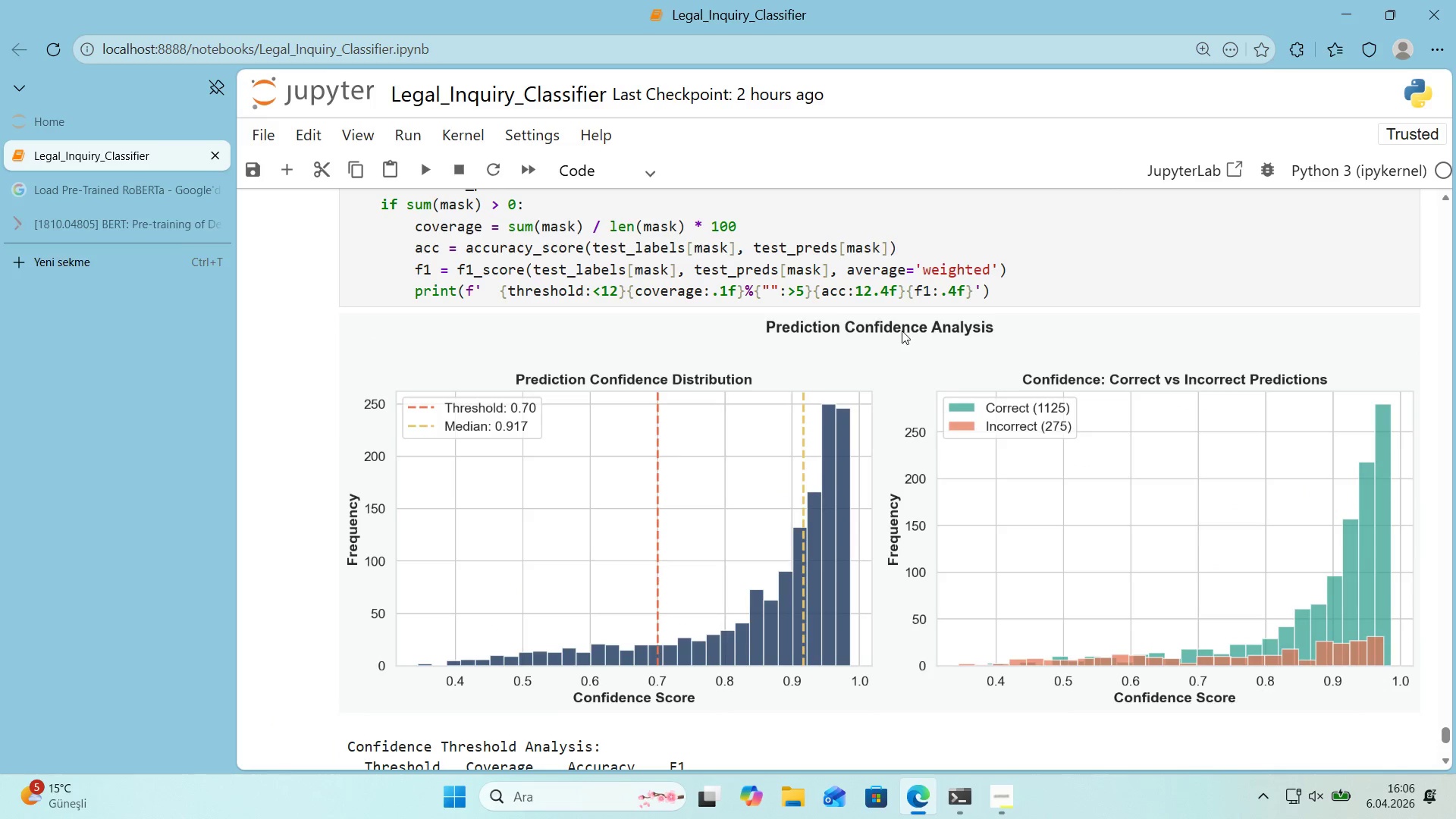 
left_click([908, 296])
 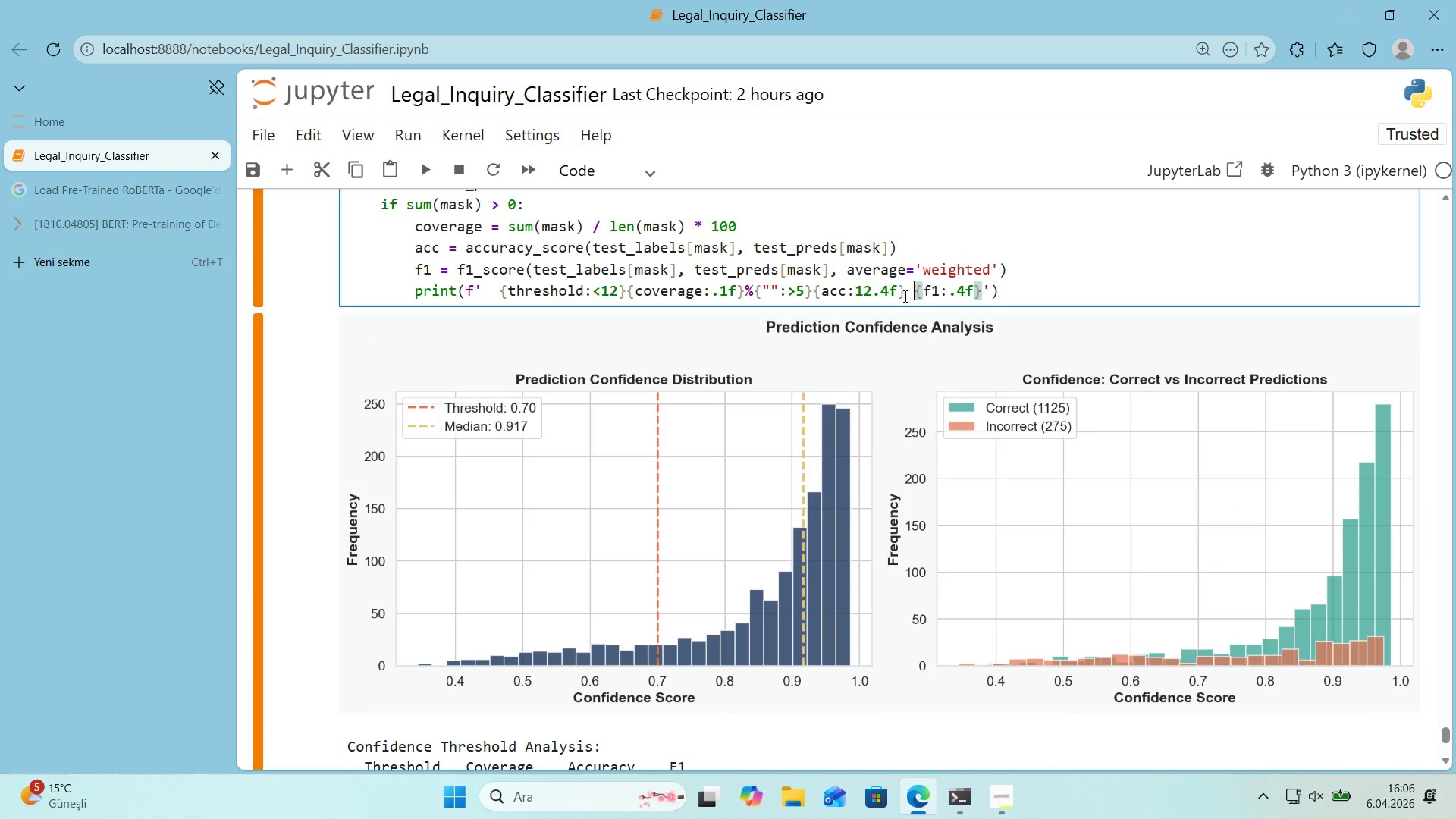 
key(Space)
 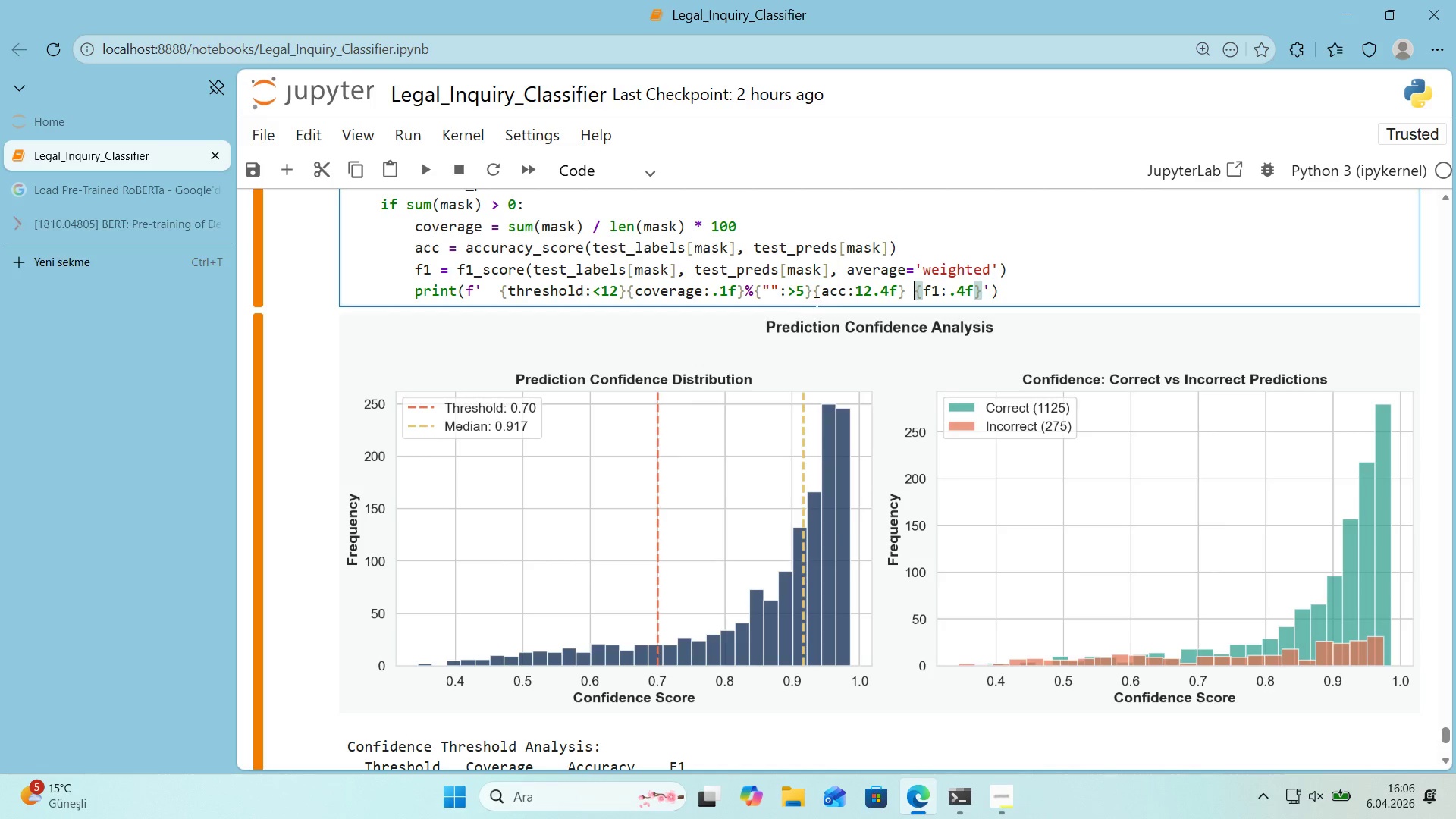 
left_click([816, 298])
 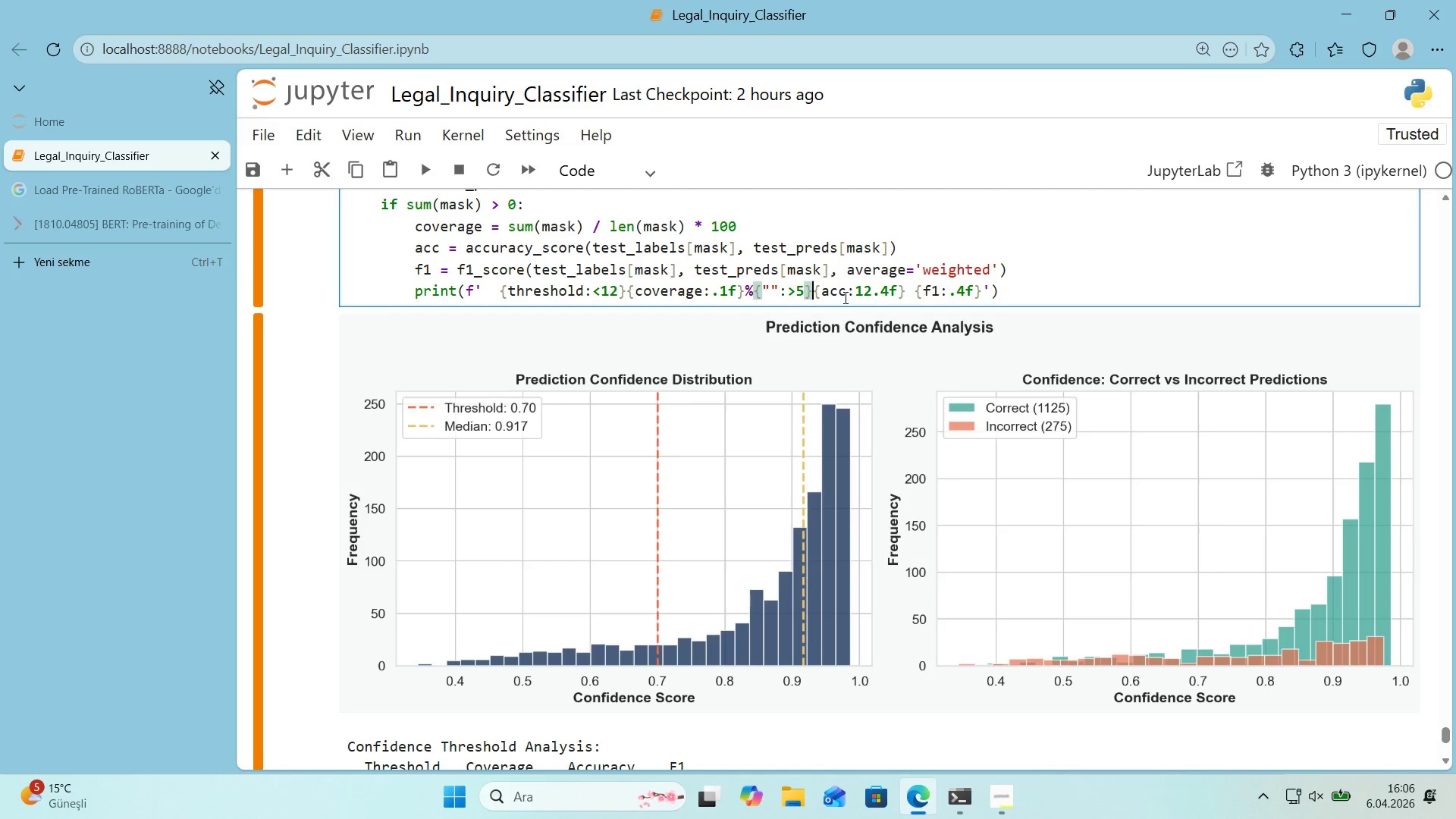 
key(Space)
 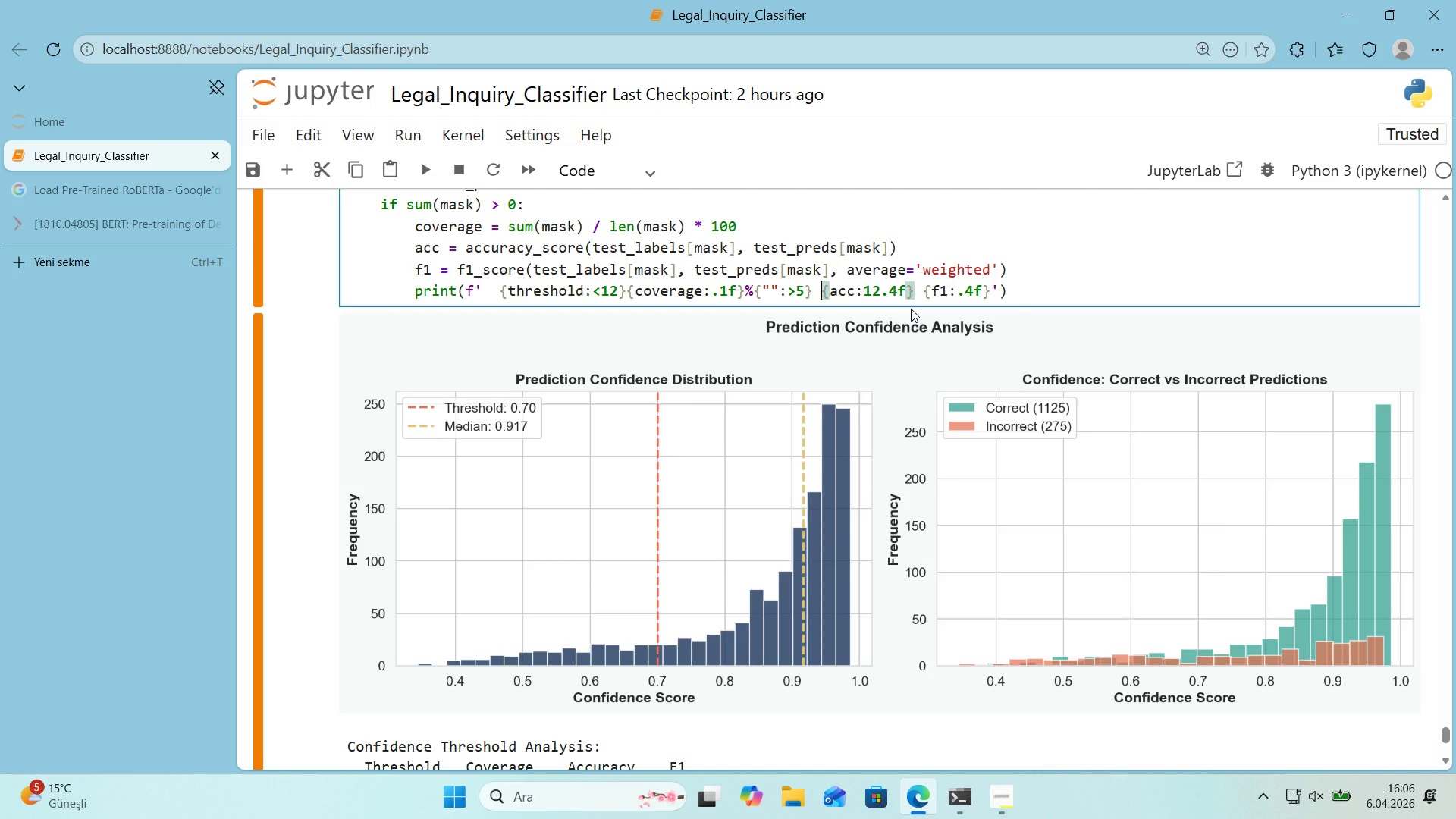 
key(Shift+Enter)
 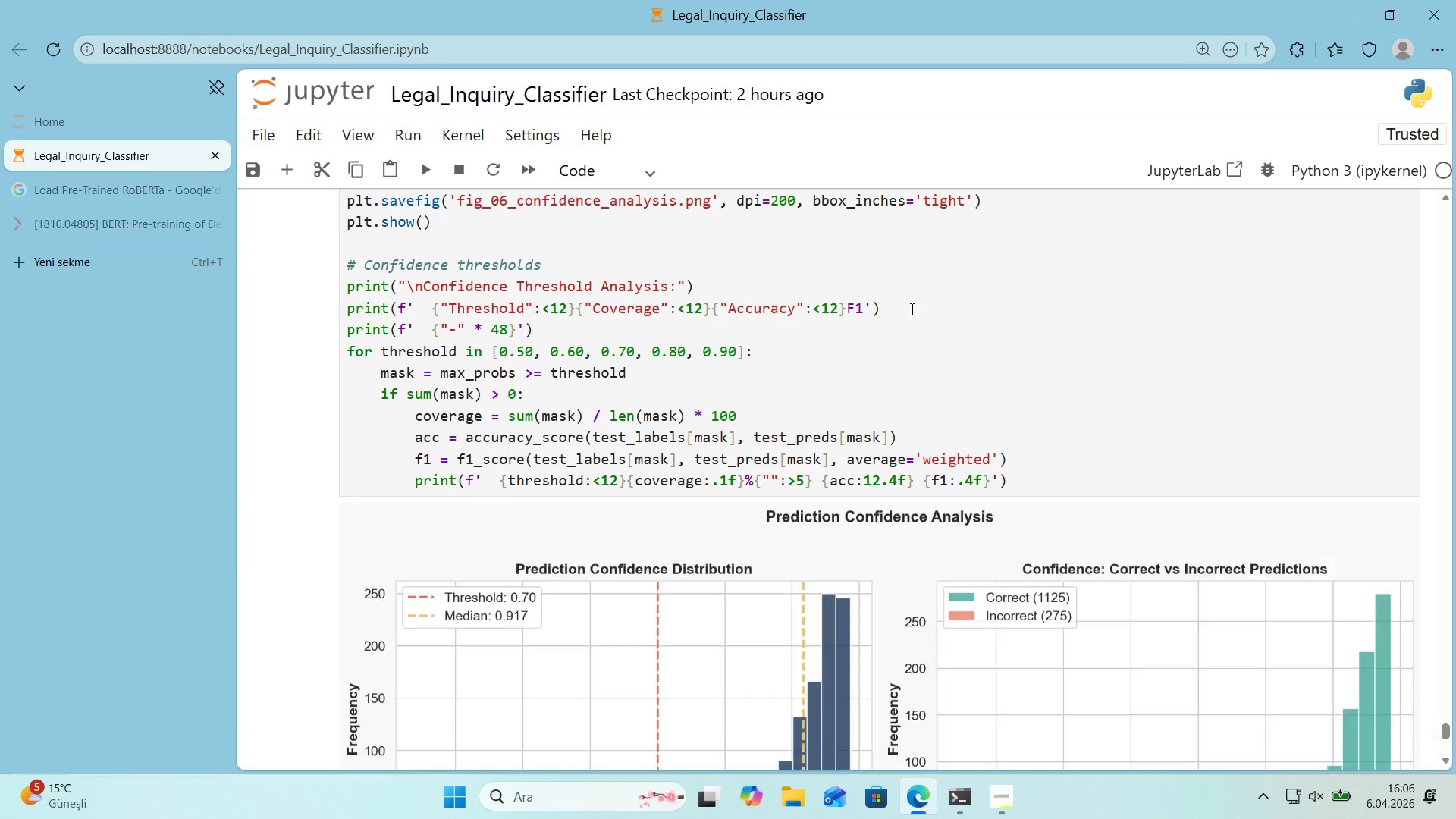 
scroll: coordinate [911, 313], scroll_direction: down, amount: 4.0
 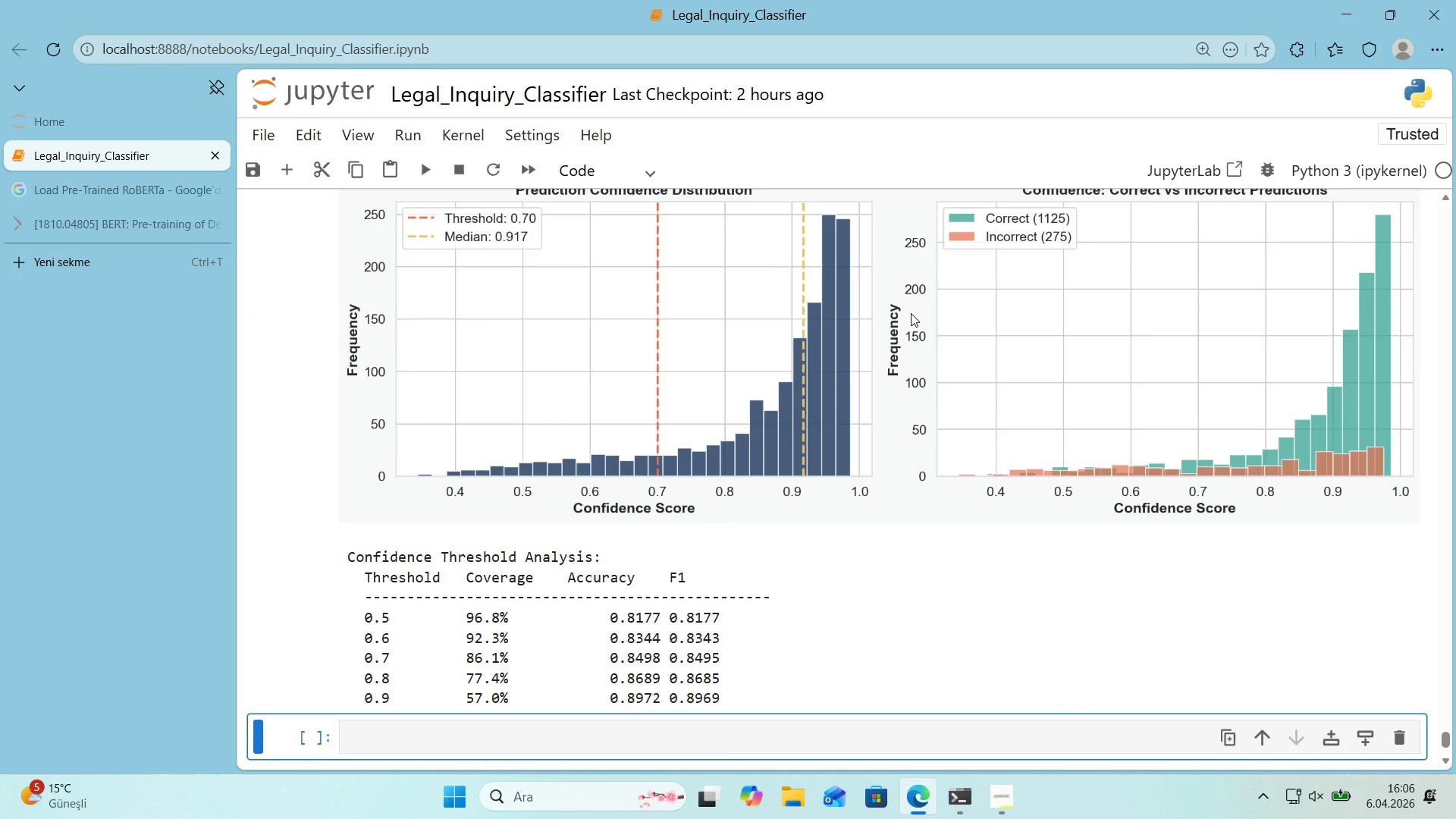 
scroll: coordinate [980, 362], scroll_direction: up, amount: 4.0
 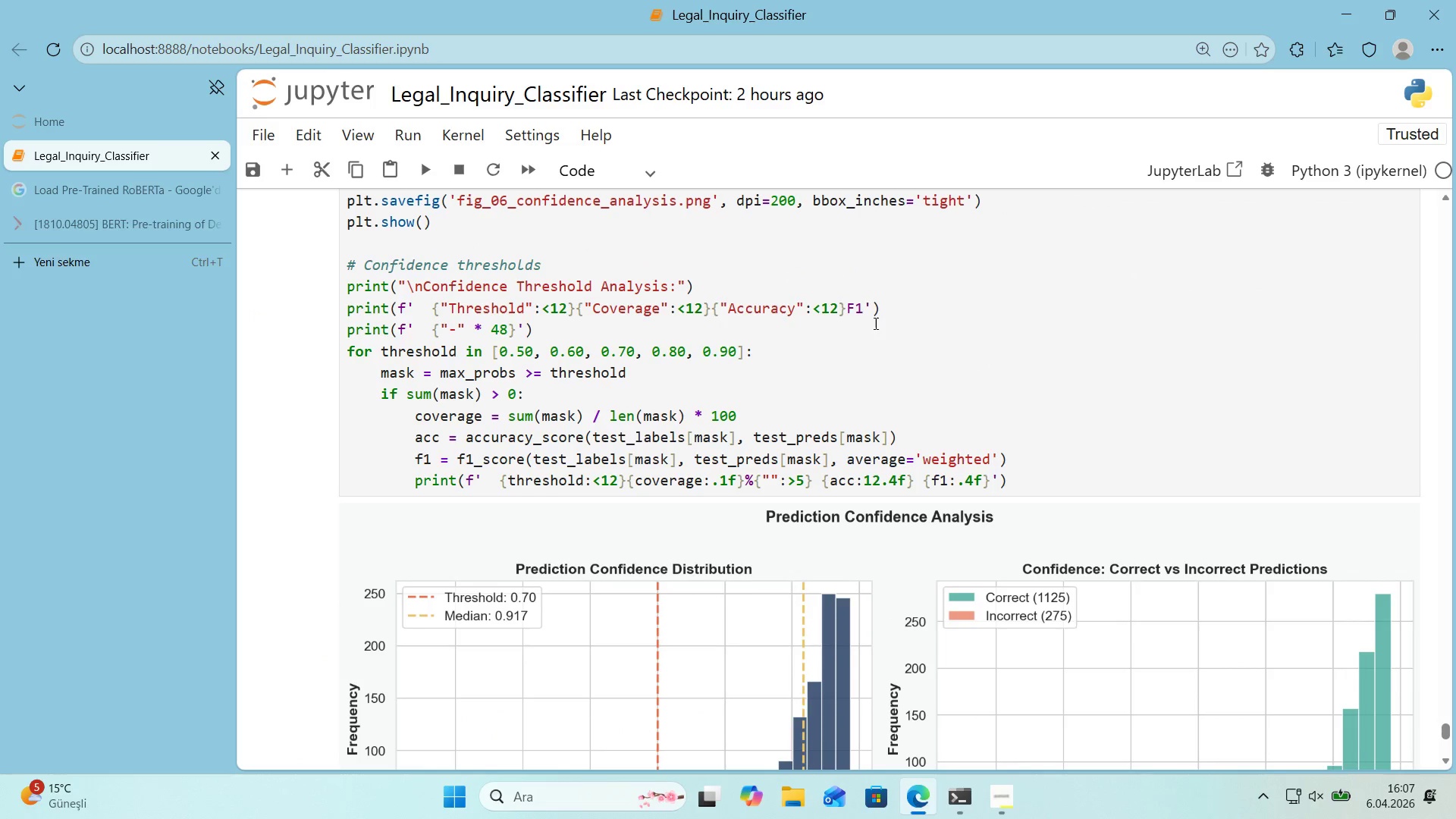 
left_click([847, 315])
 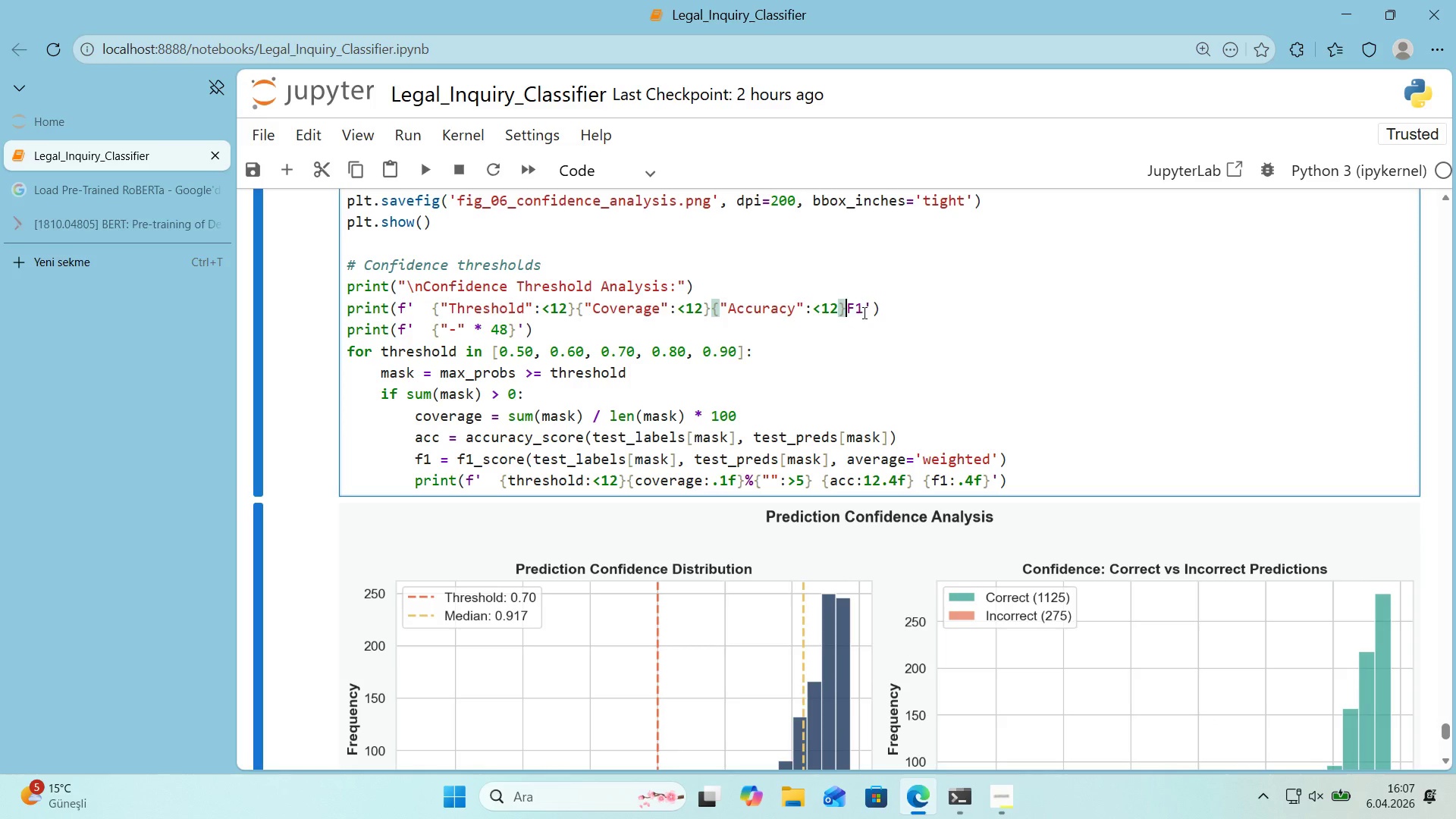 
key(Space)
 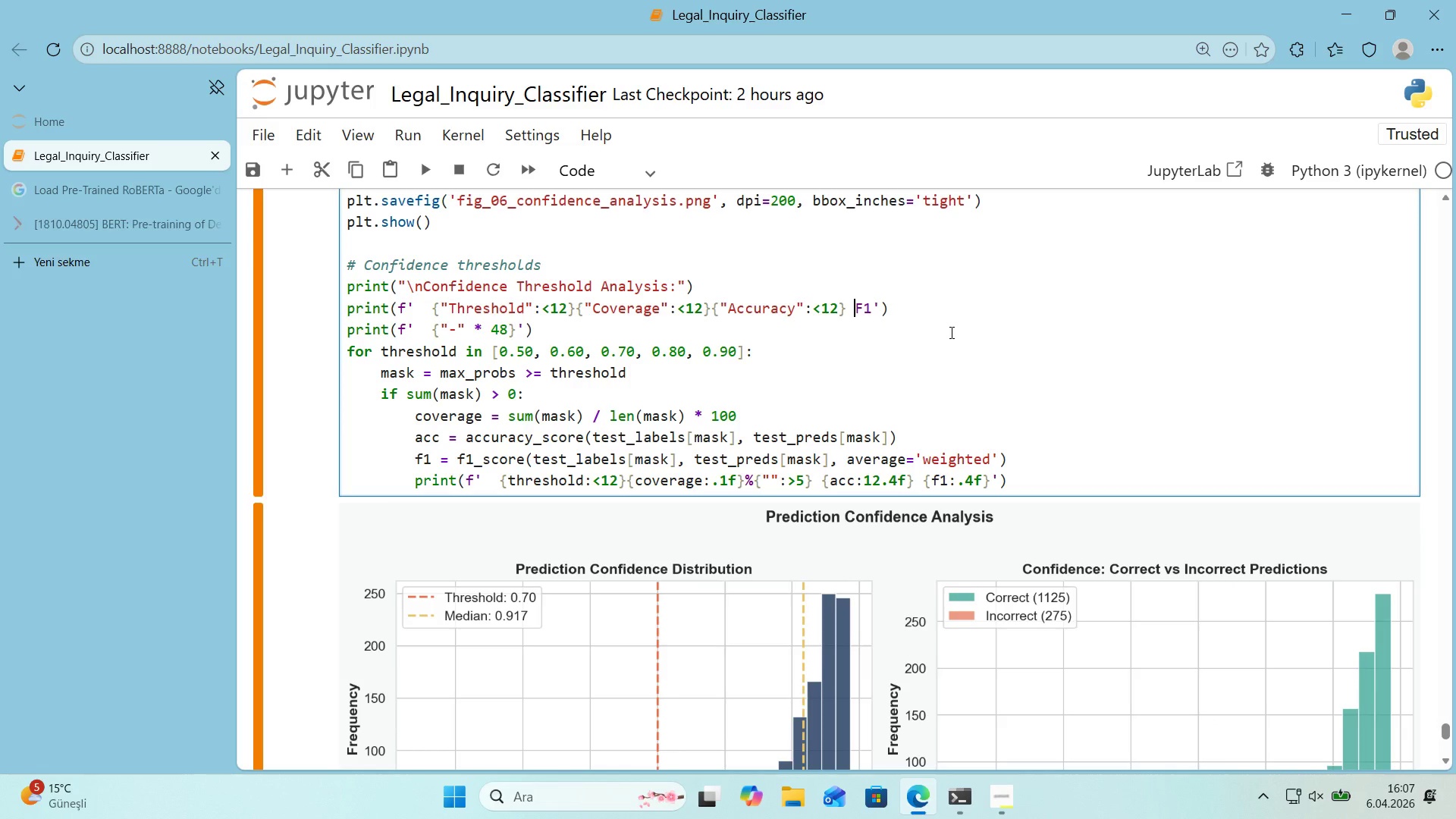 
key(Shift+Enter)
 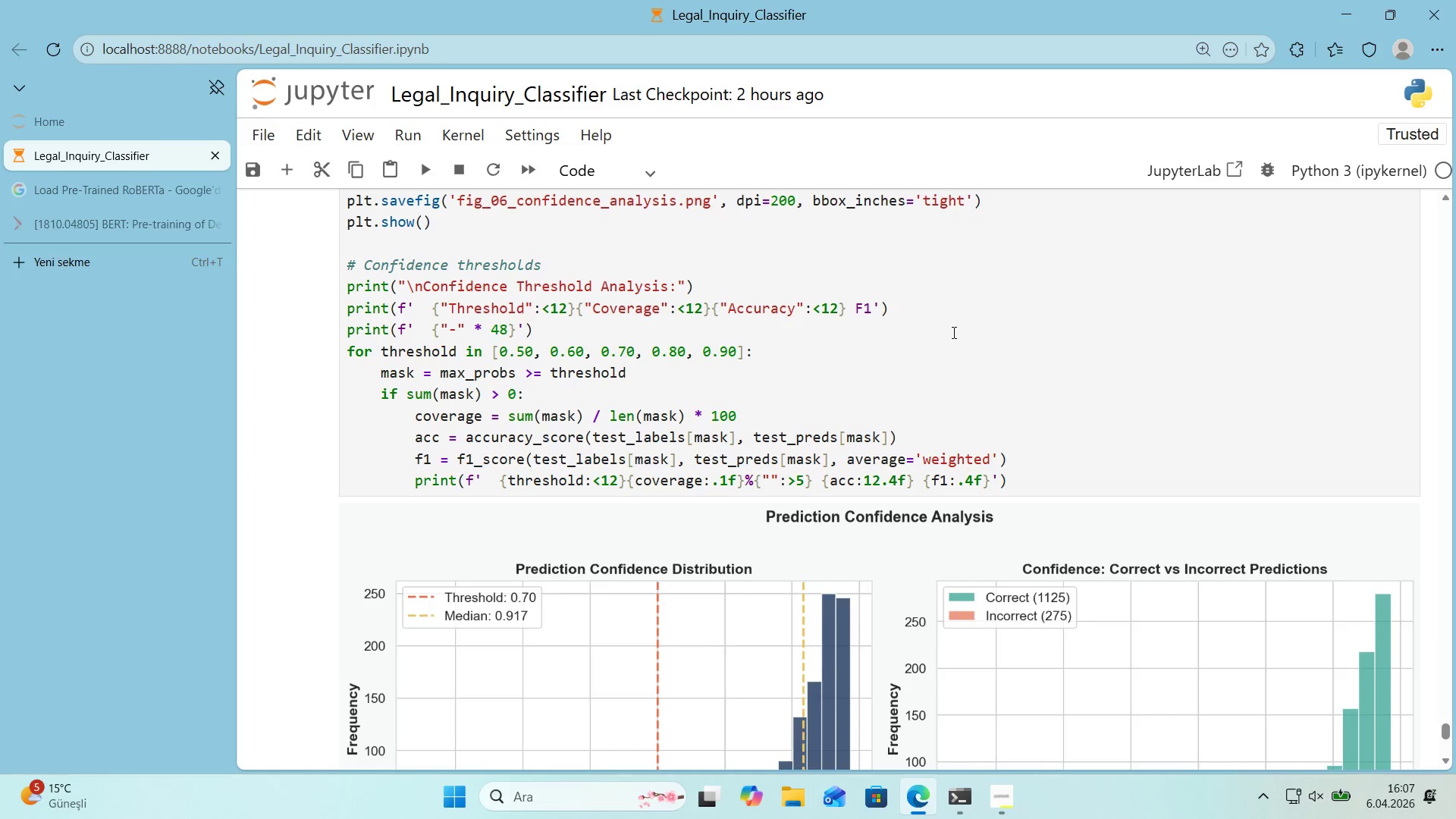 
scroll: coordinate [952, 335], scroll_direction: down, amount: 6.0
 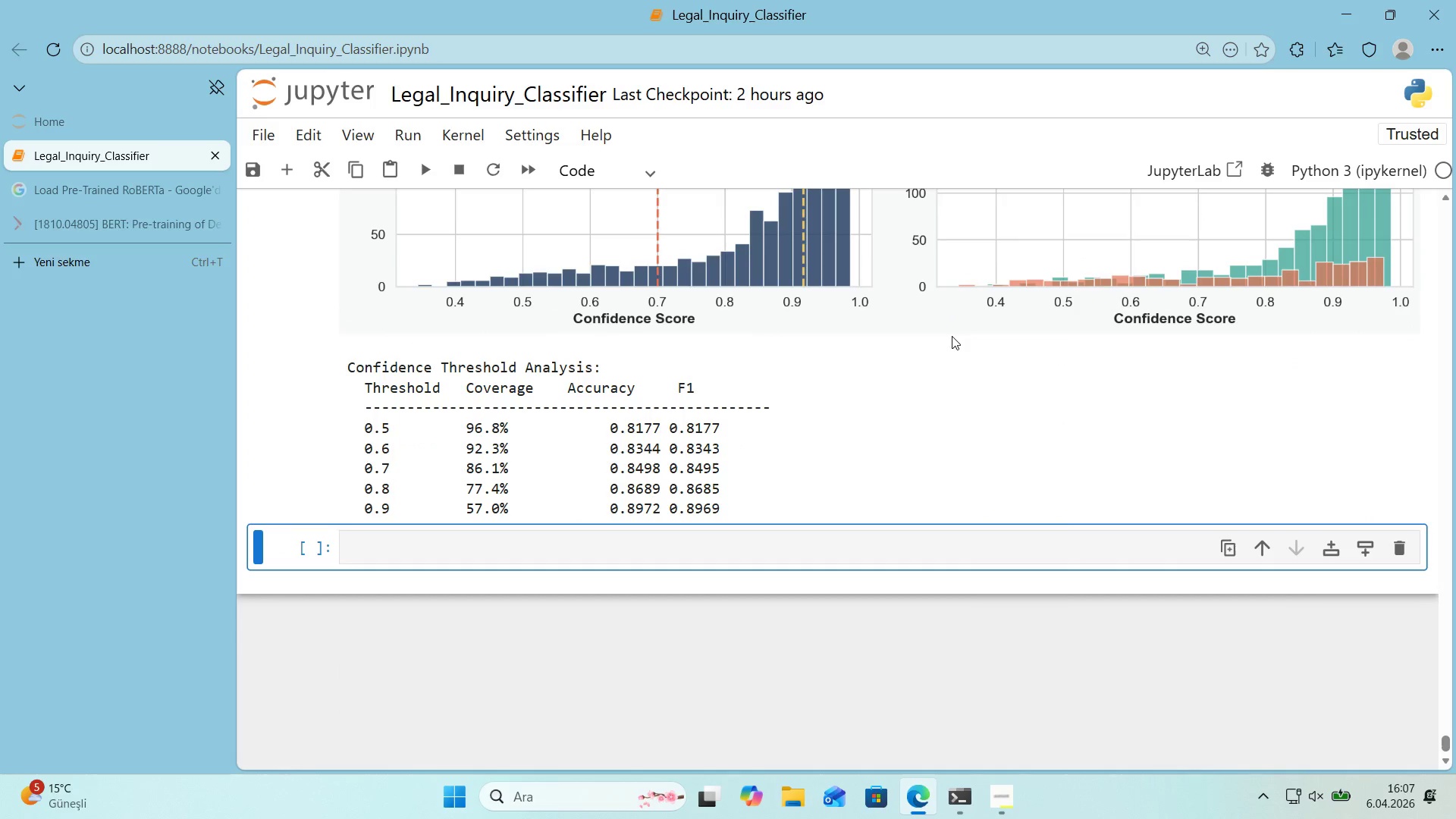 
wait(6.62)
 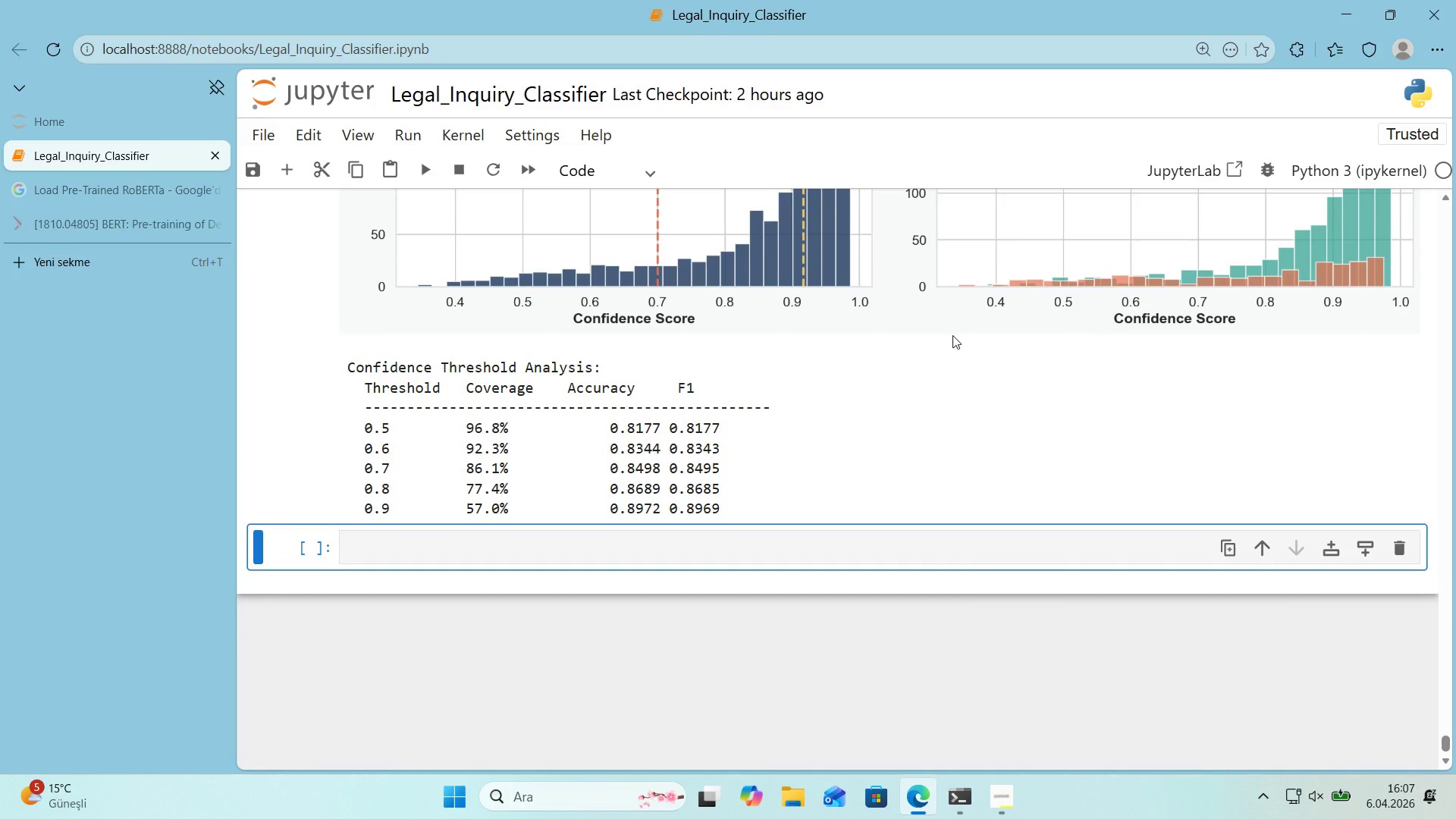 
scroll: coordinate [944, 340], scroll_direction: up, amount: 7.0
 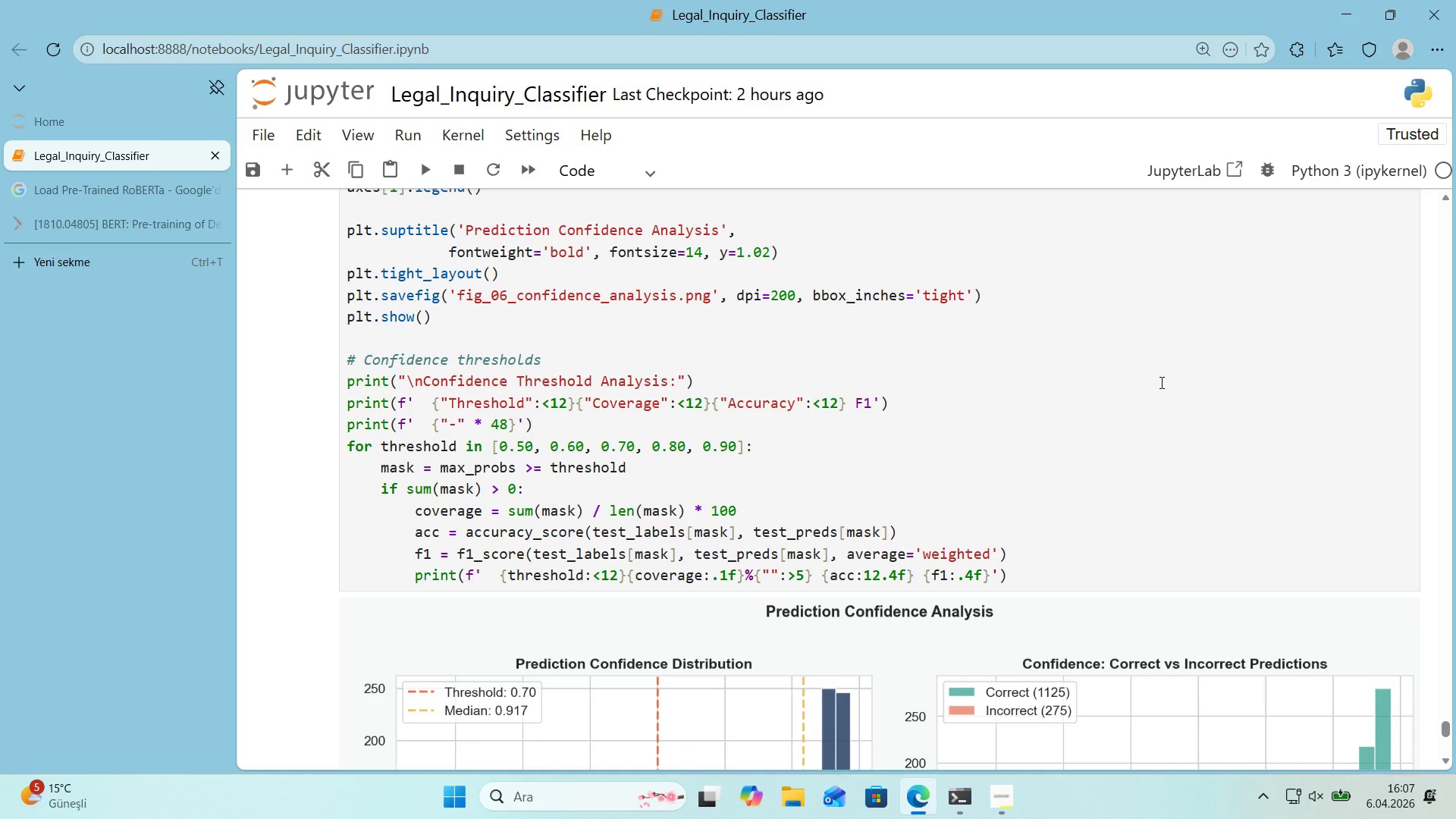 
wait(32.19)
 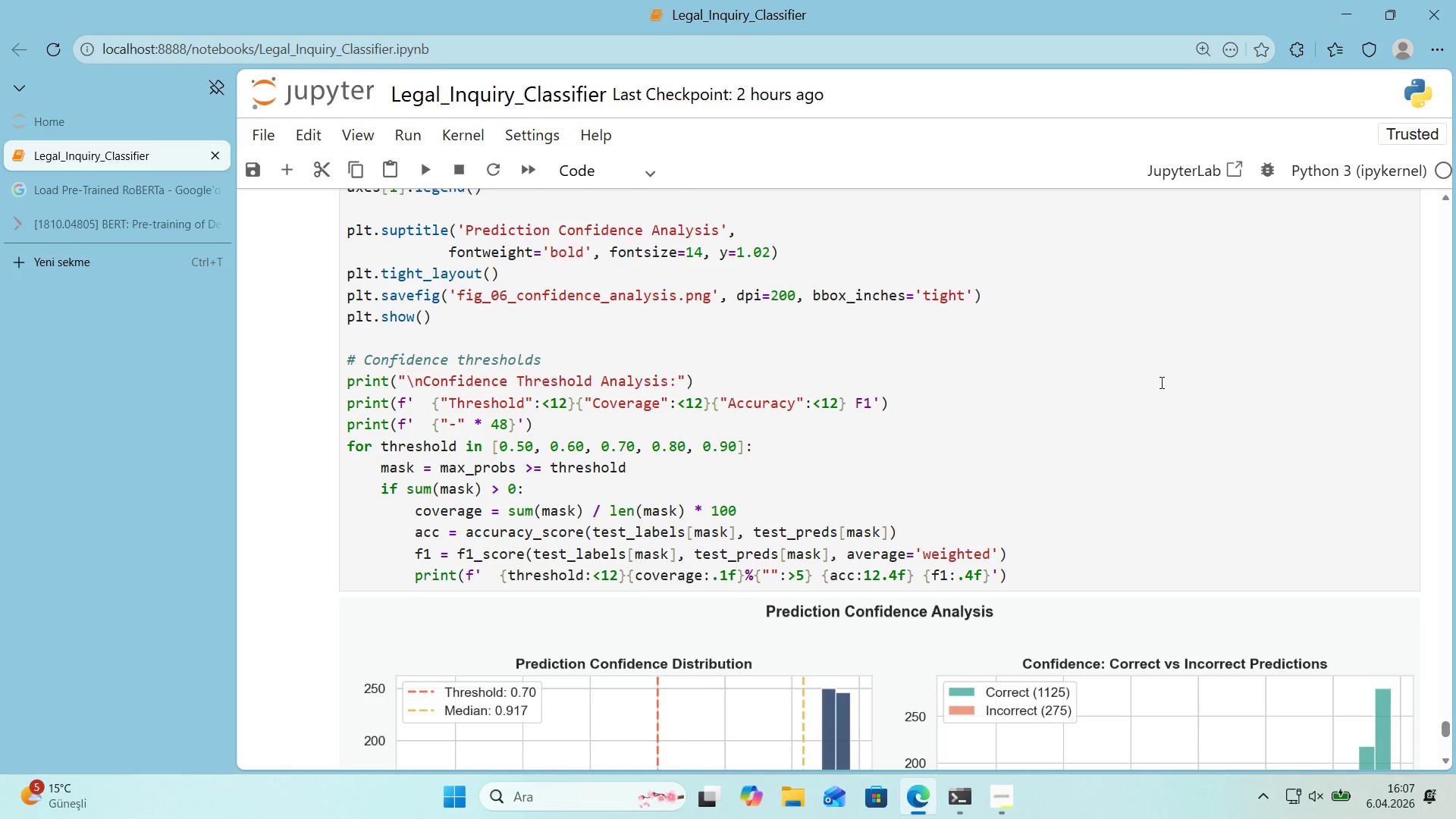 
scroll: coordinate [1230, 413], scroll_direction: down, amount: 5.0
 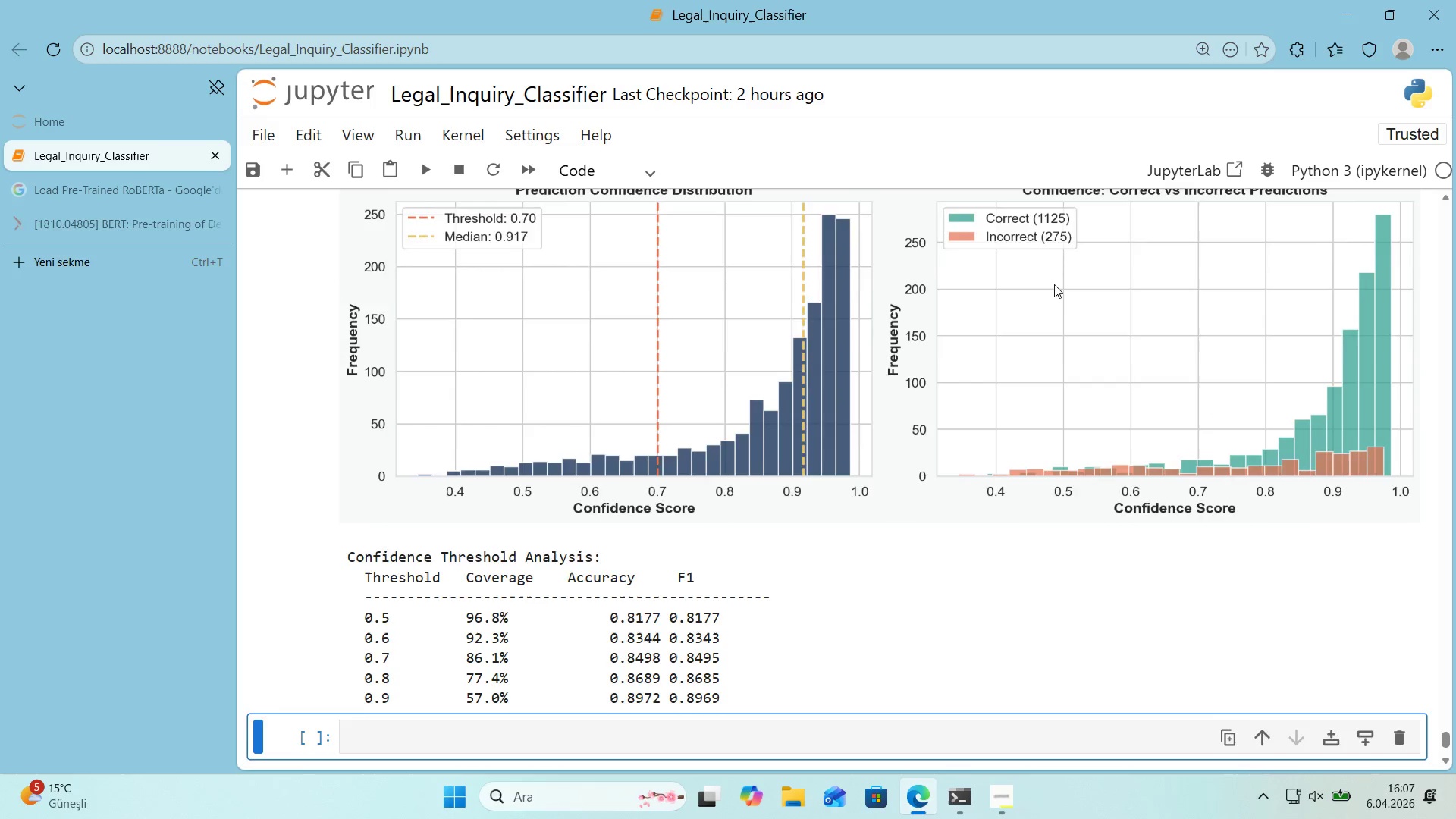 
scroll: coordinate [1054, 285], scroll_direction: up, amount: 1.0
 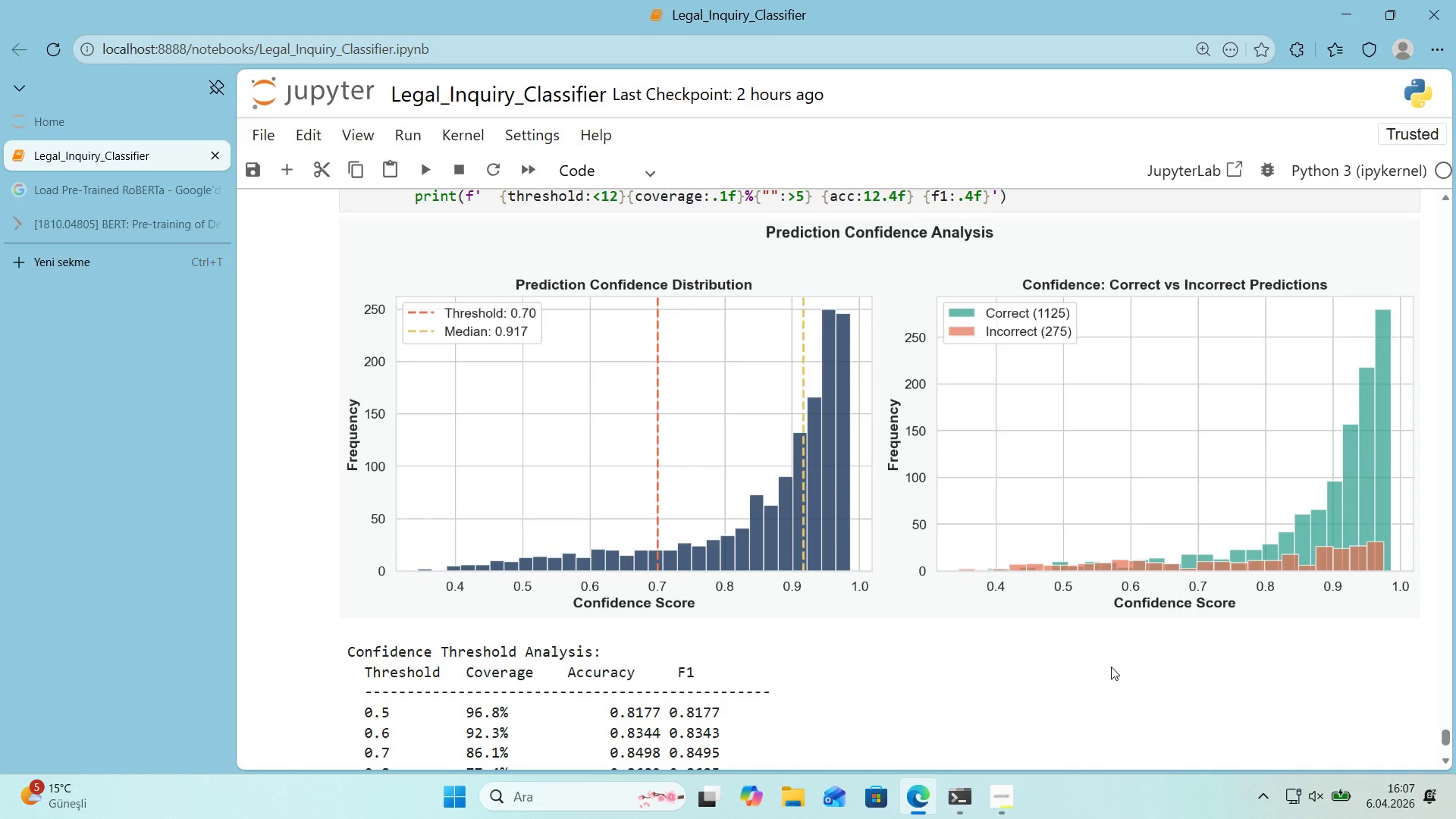 
wait(14.34)
 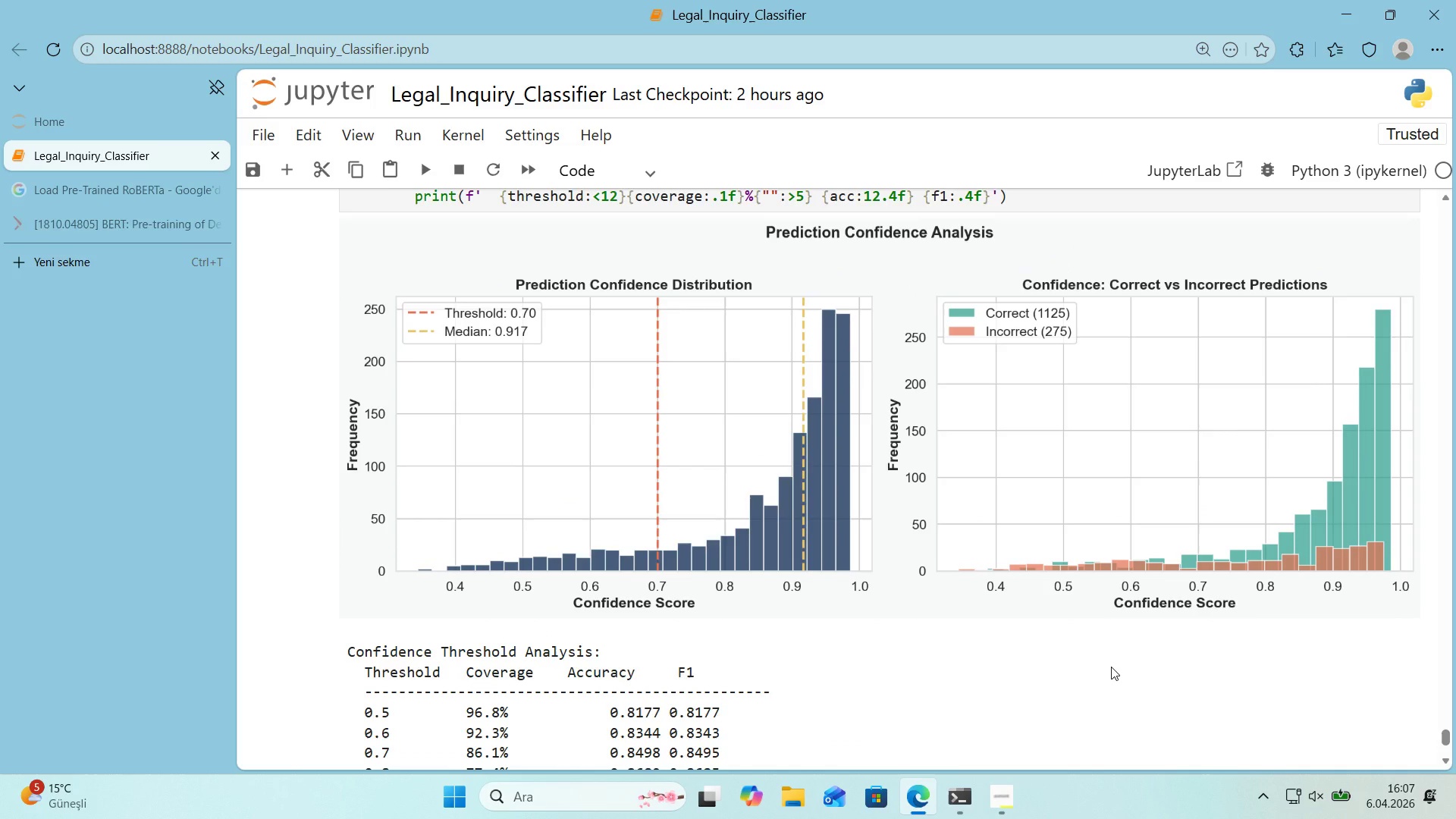 
scroll: coordinate [1108, 664], scroll_direction: down, amount: 2.0
 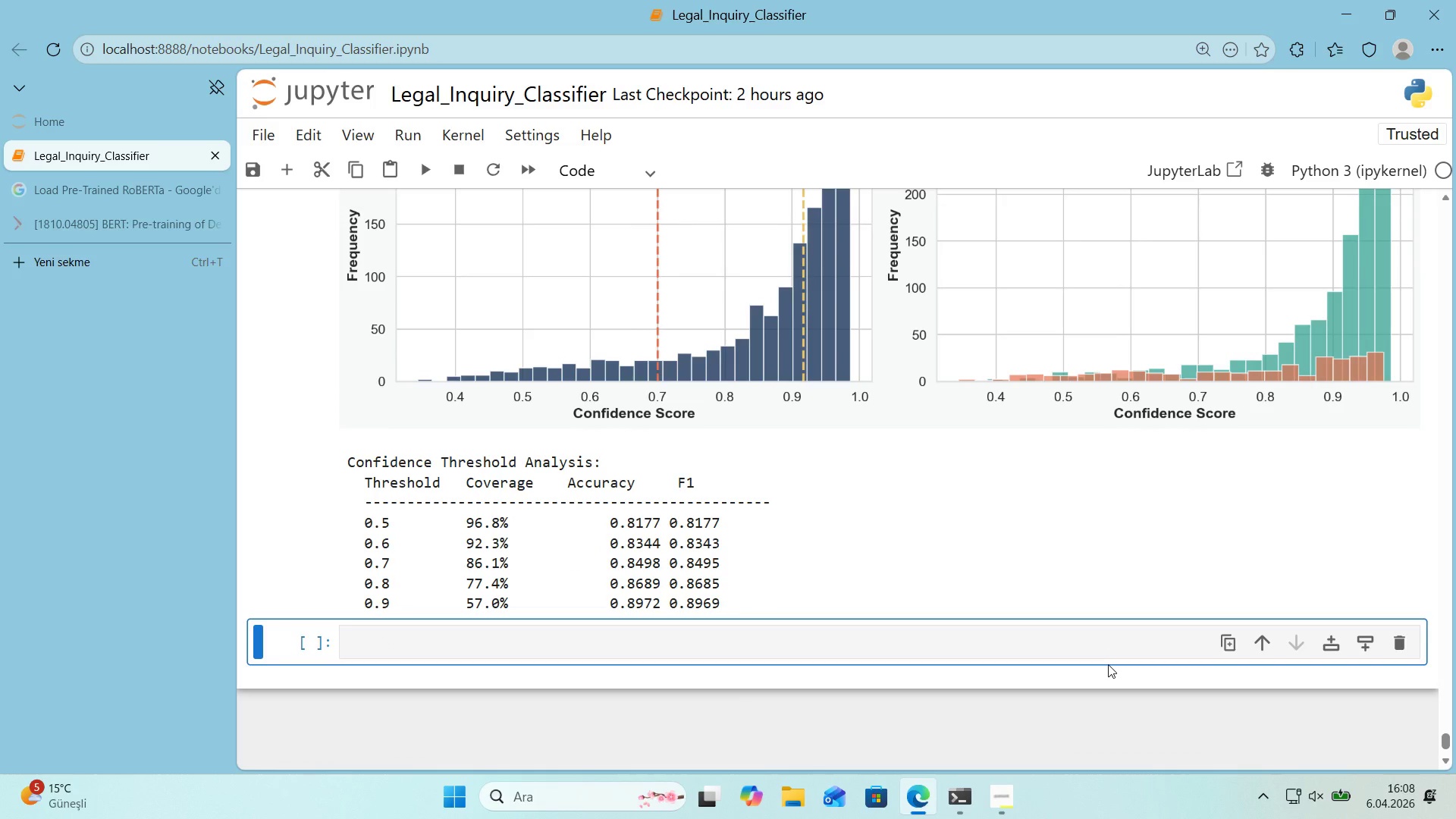 
wait(19.06)
 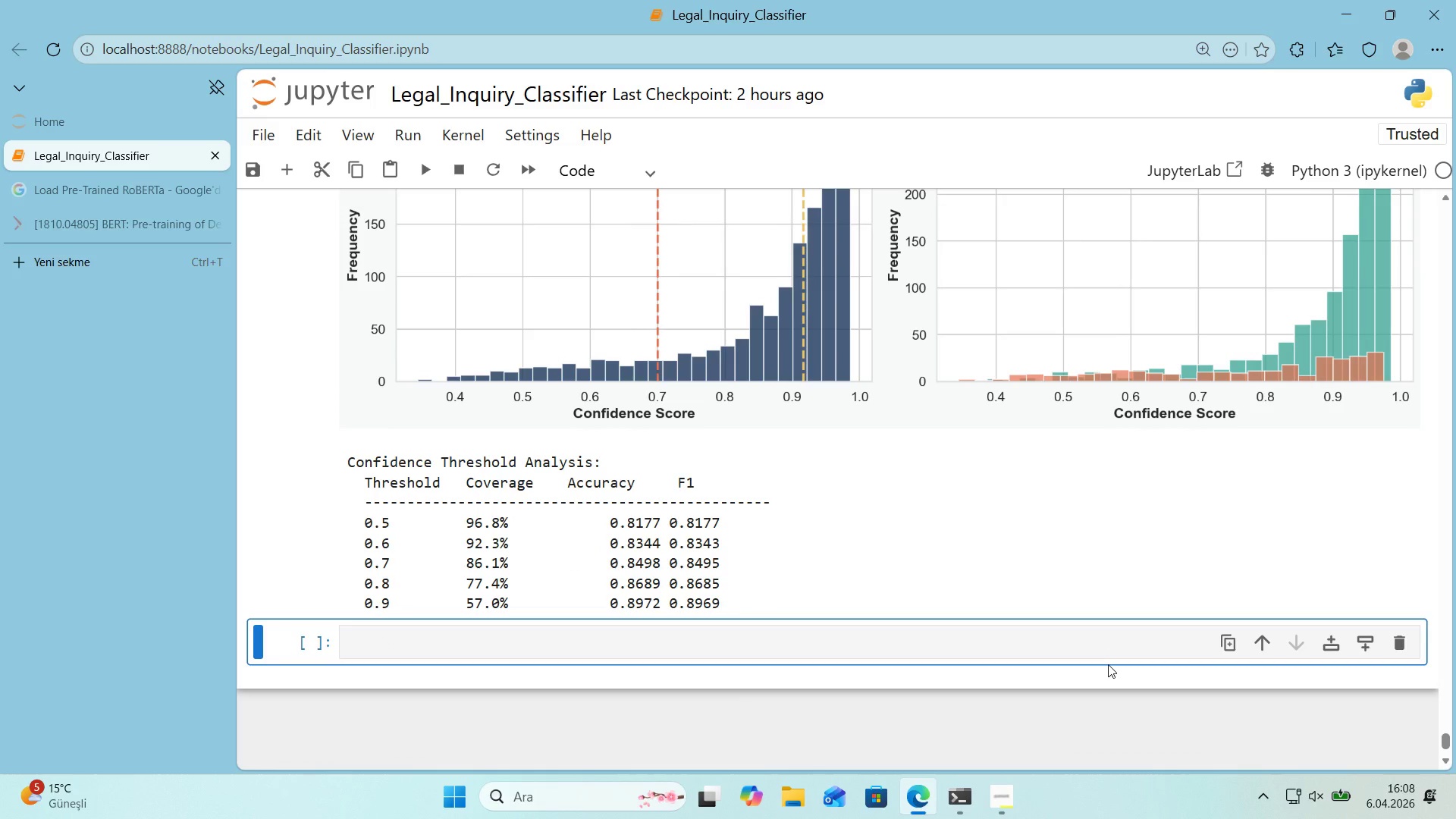 
scroll: coordinate [1068, 569], scroll_direction: up, amount: 5.0
 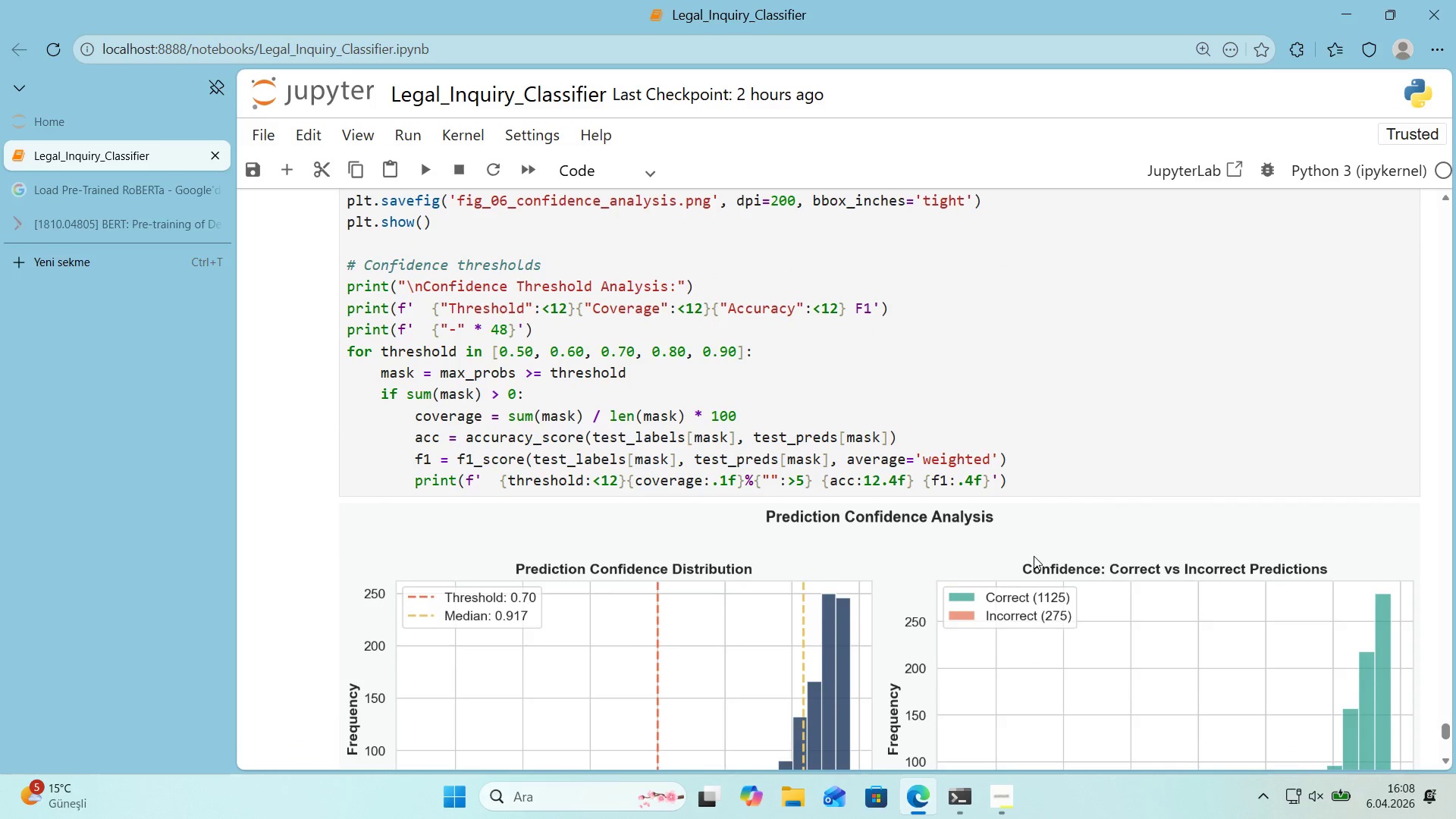 
scroll: coordinate [758, 480], scroll_direction: down, amount: 4.0
 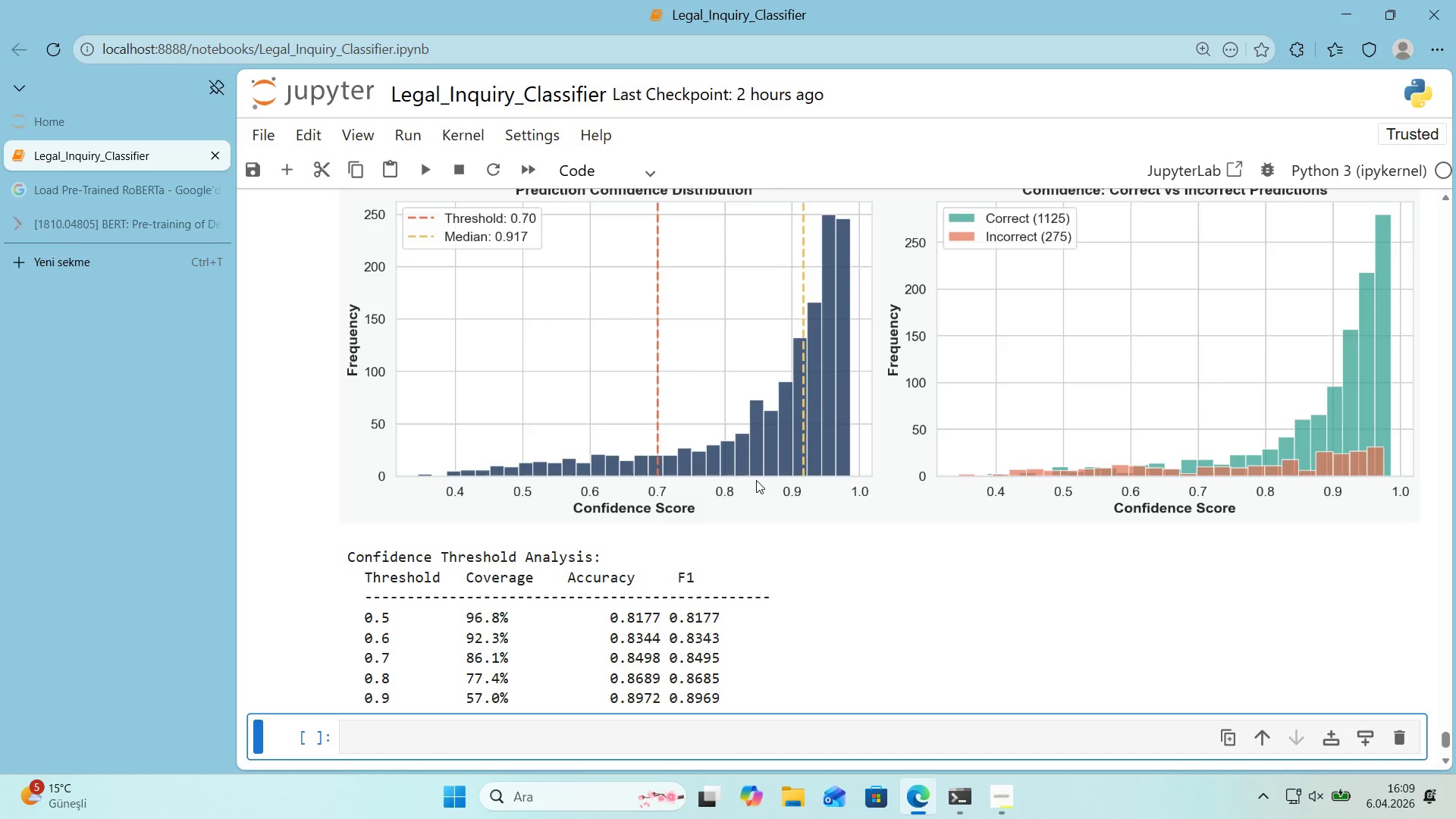 
wait(89.63)
 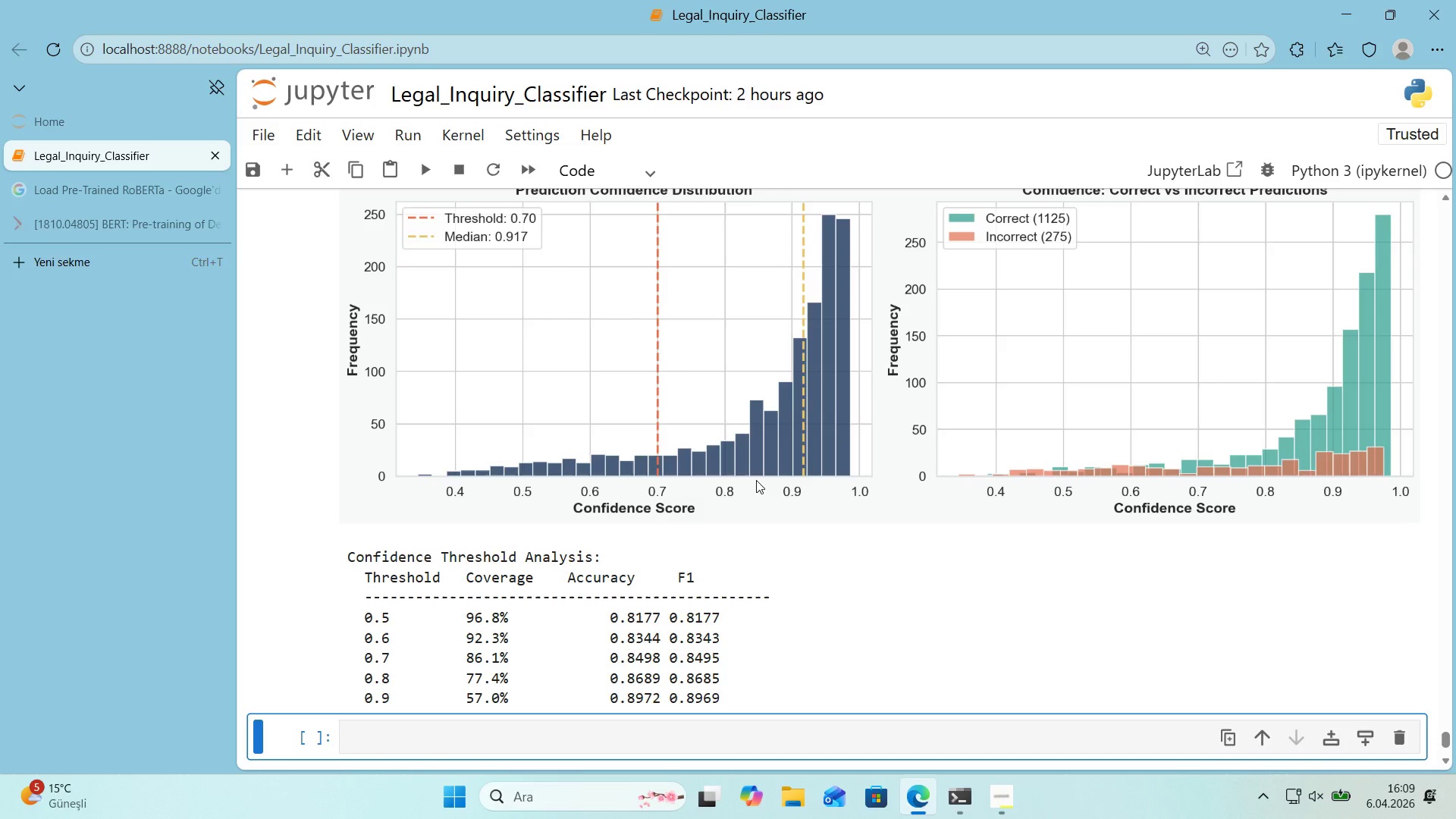 
scroll: coordinate [748, 480], scroll_direction: down, amount: 1.0
 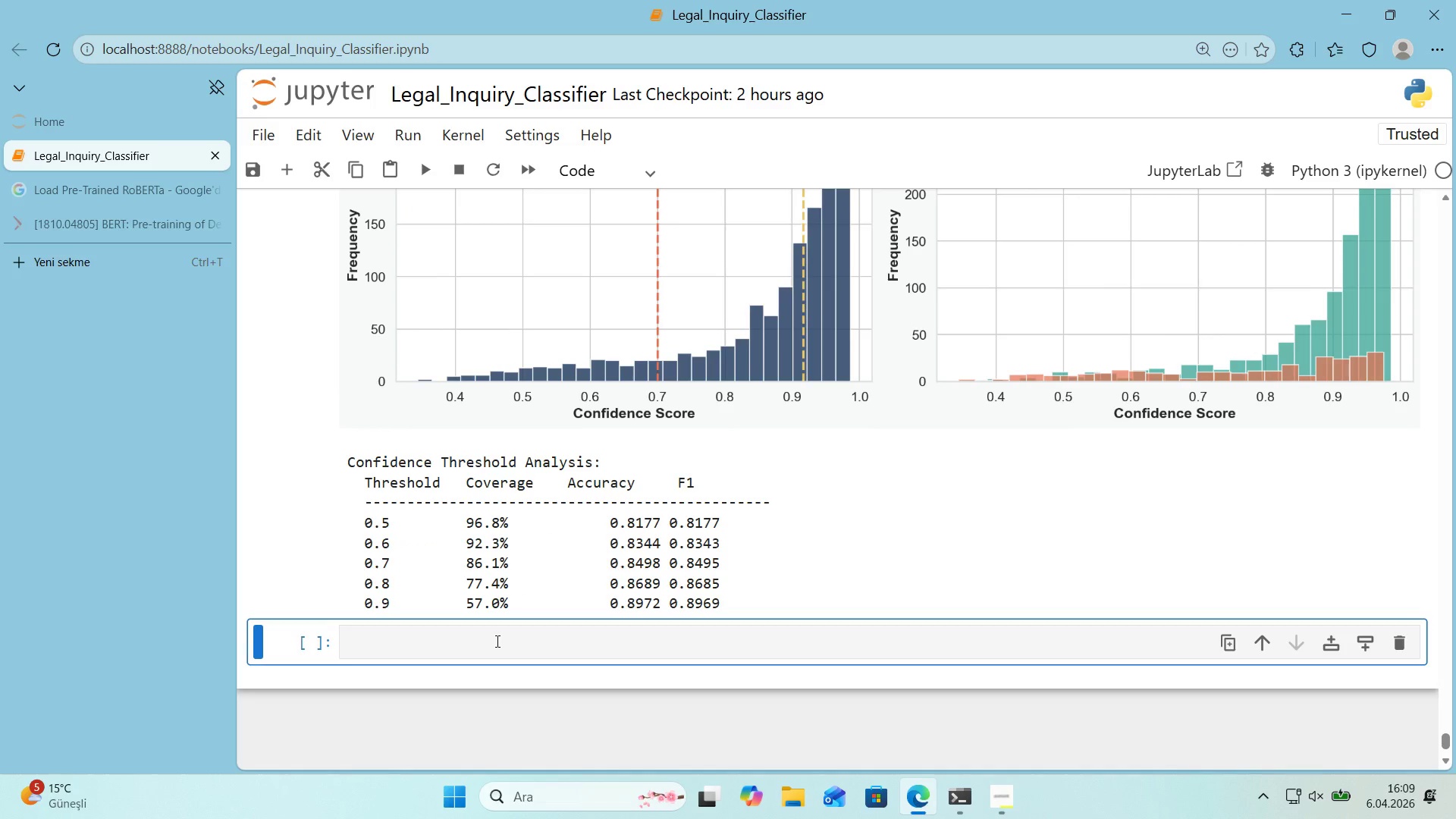 
left_click([486, 641])
 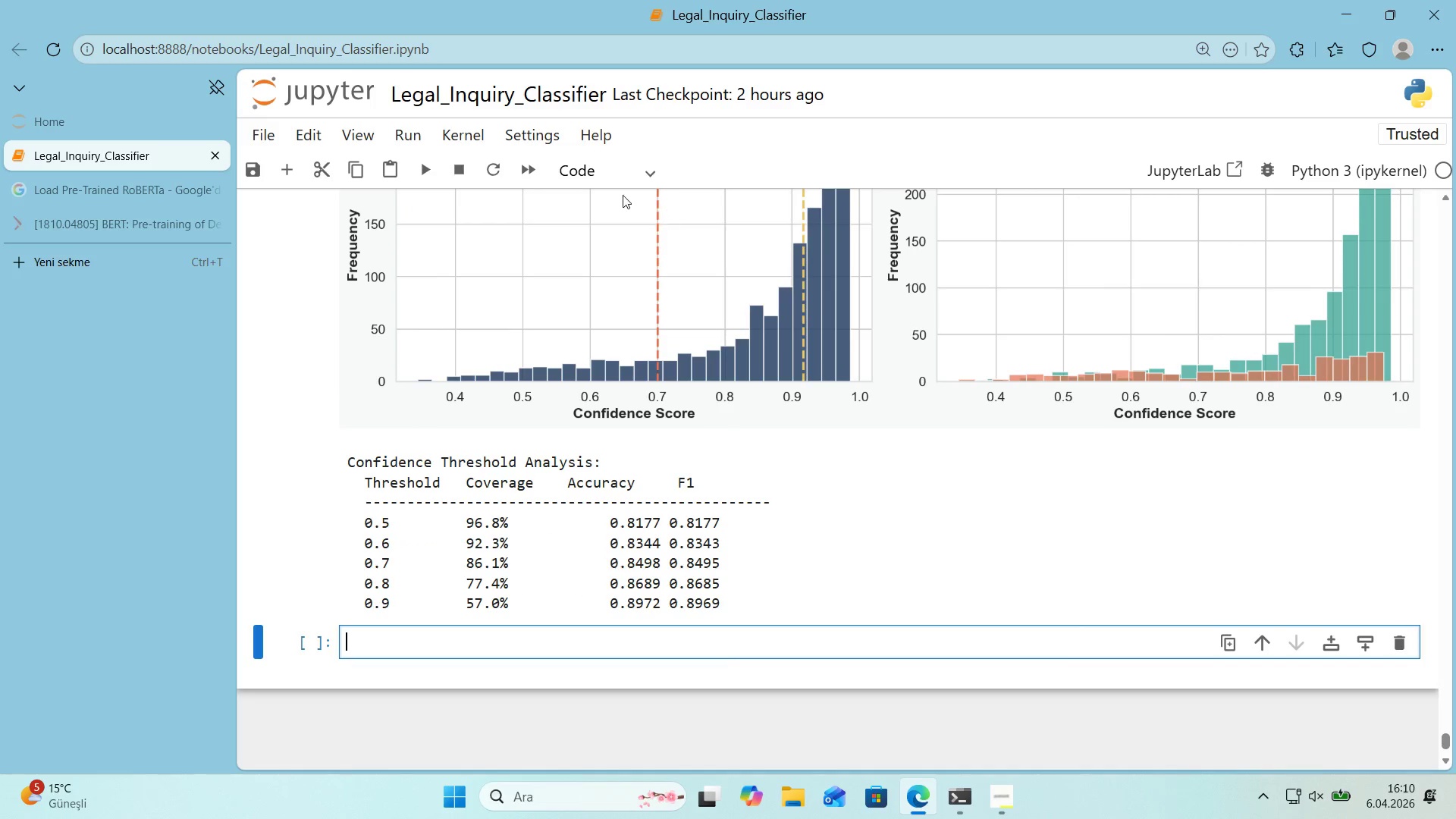 
double_click([598, 261])
 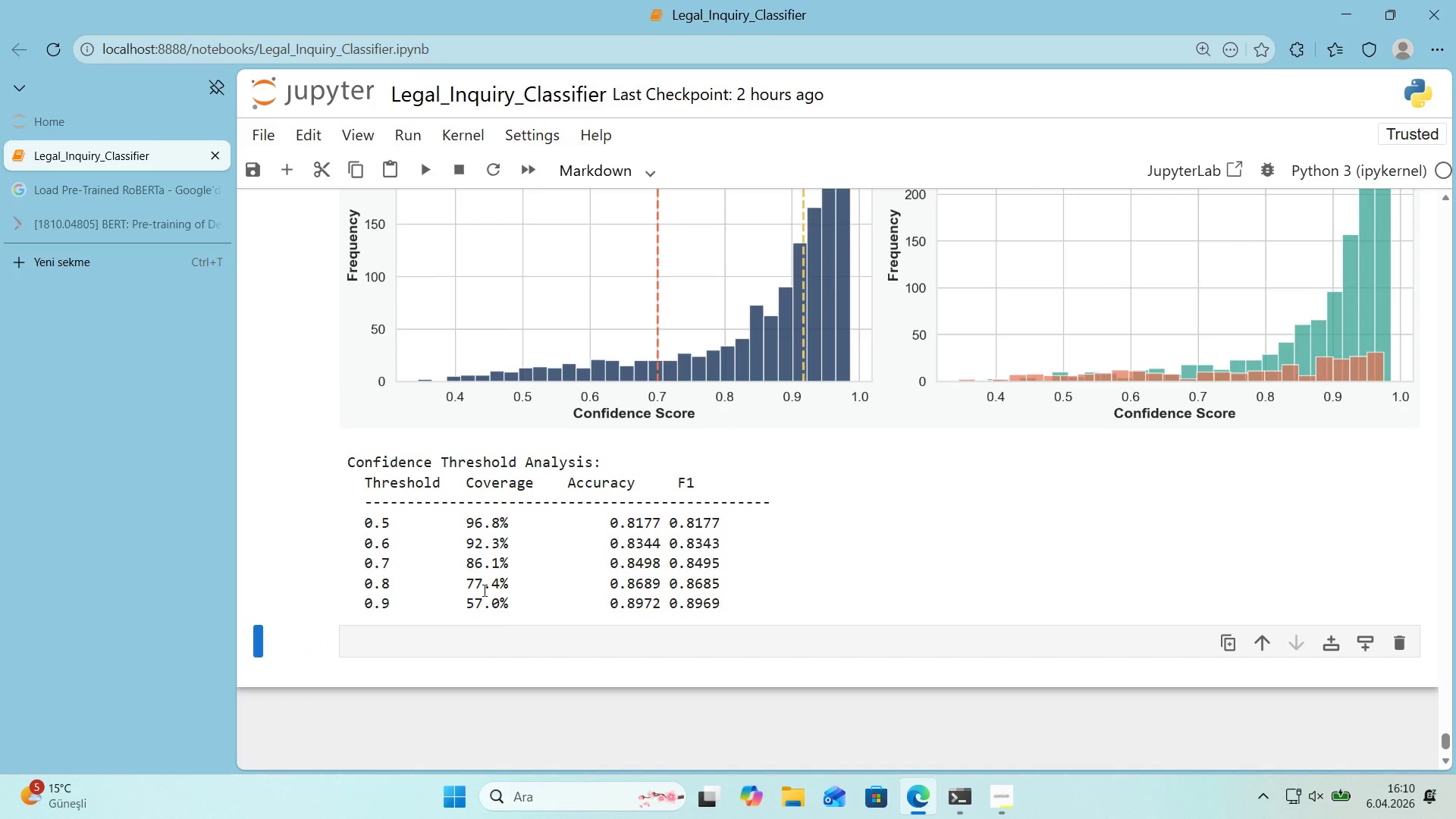 
left_click([440, 646])
 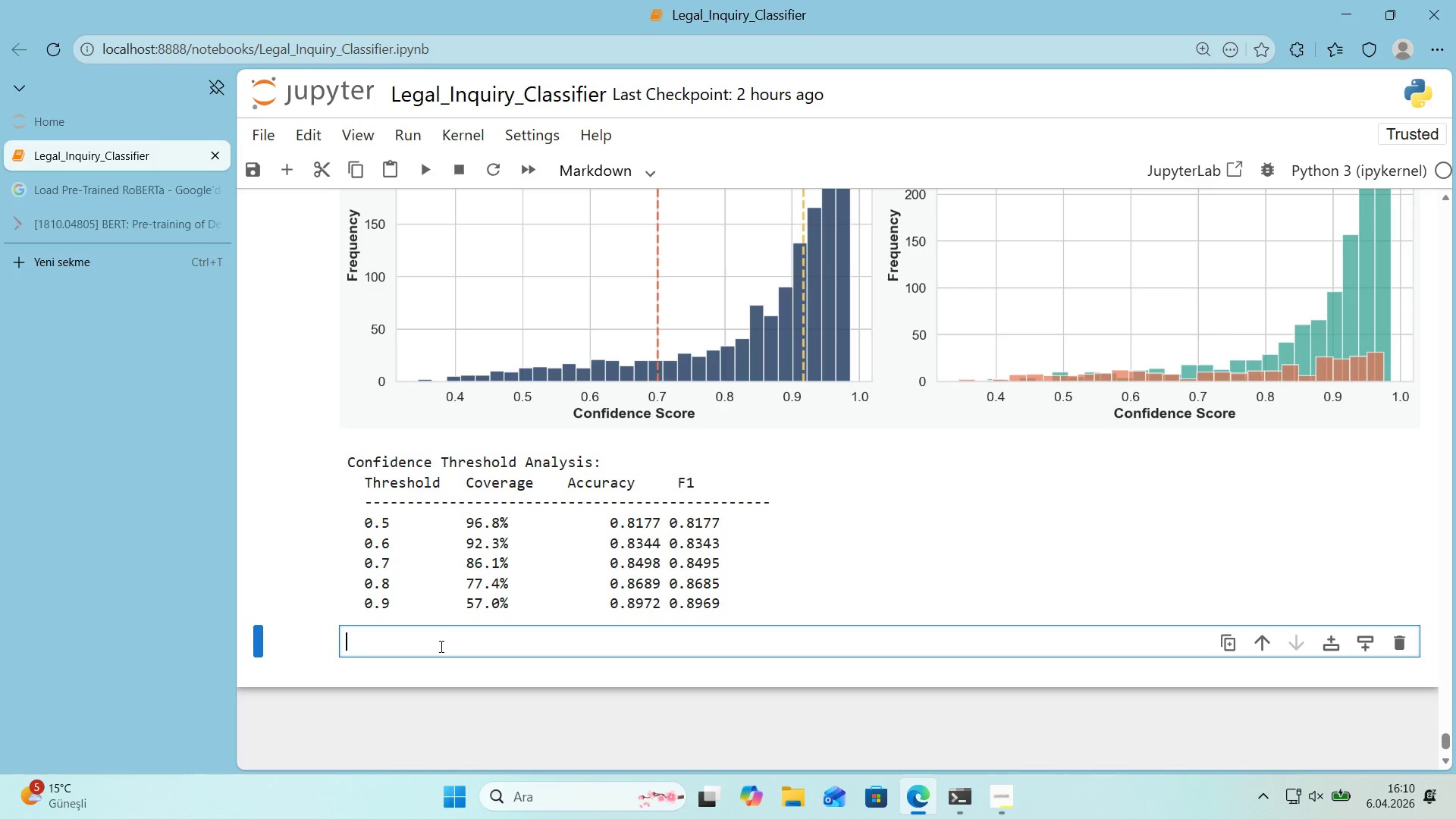 
key(Alt+Control+3)
 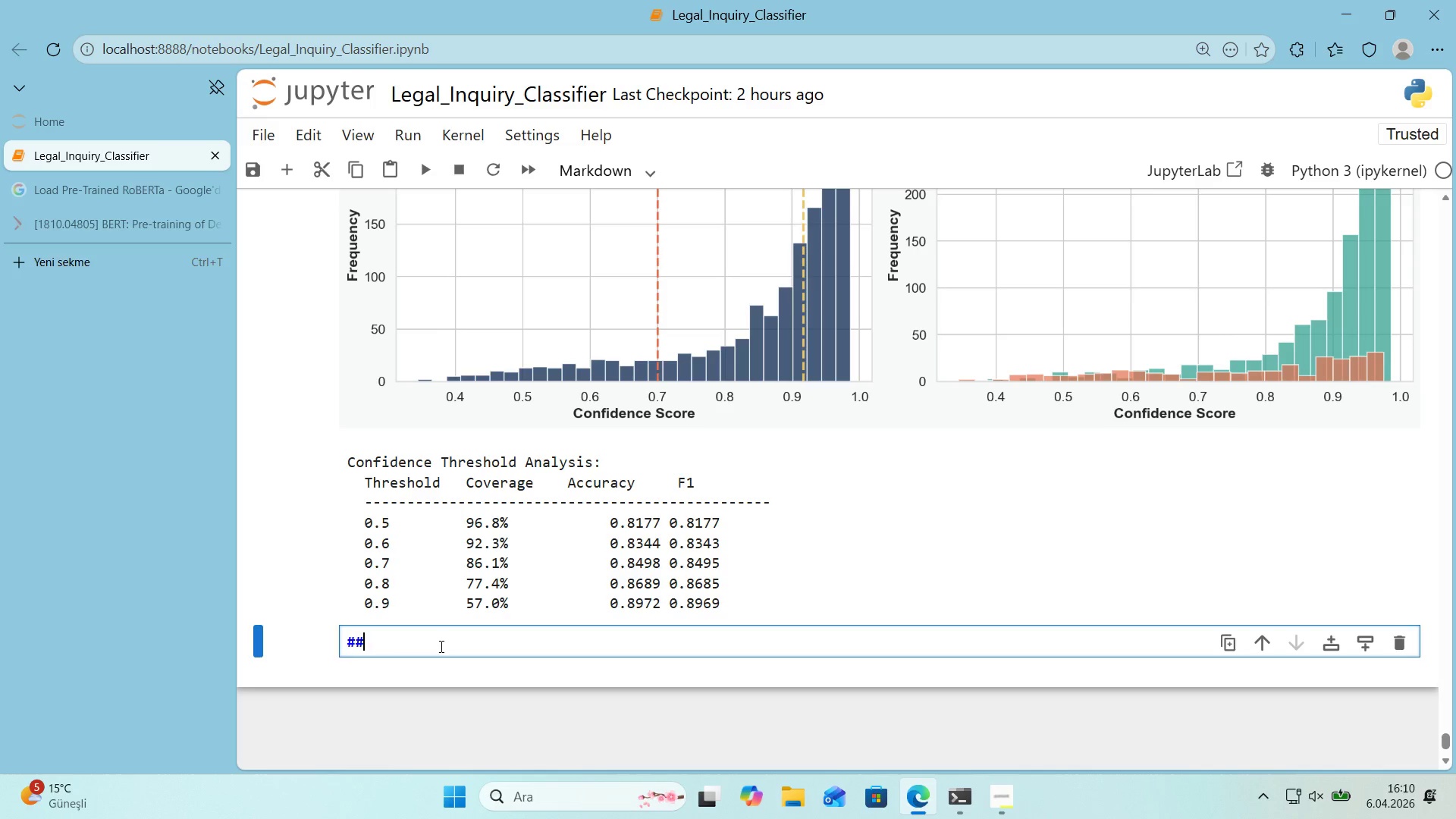 
key(Alt+Control+3)
 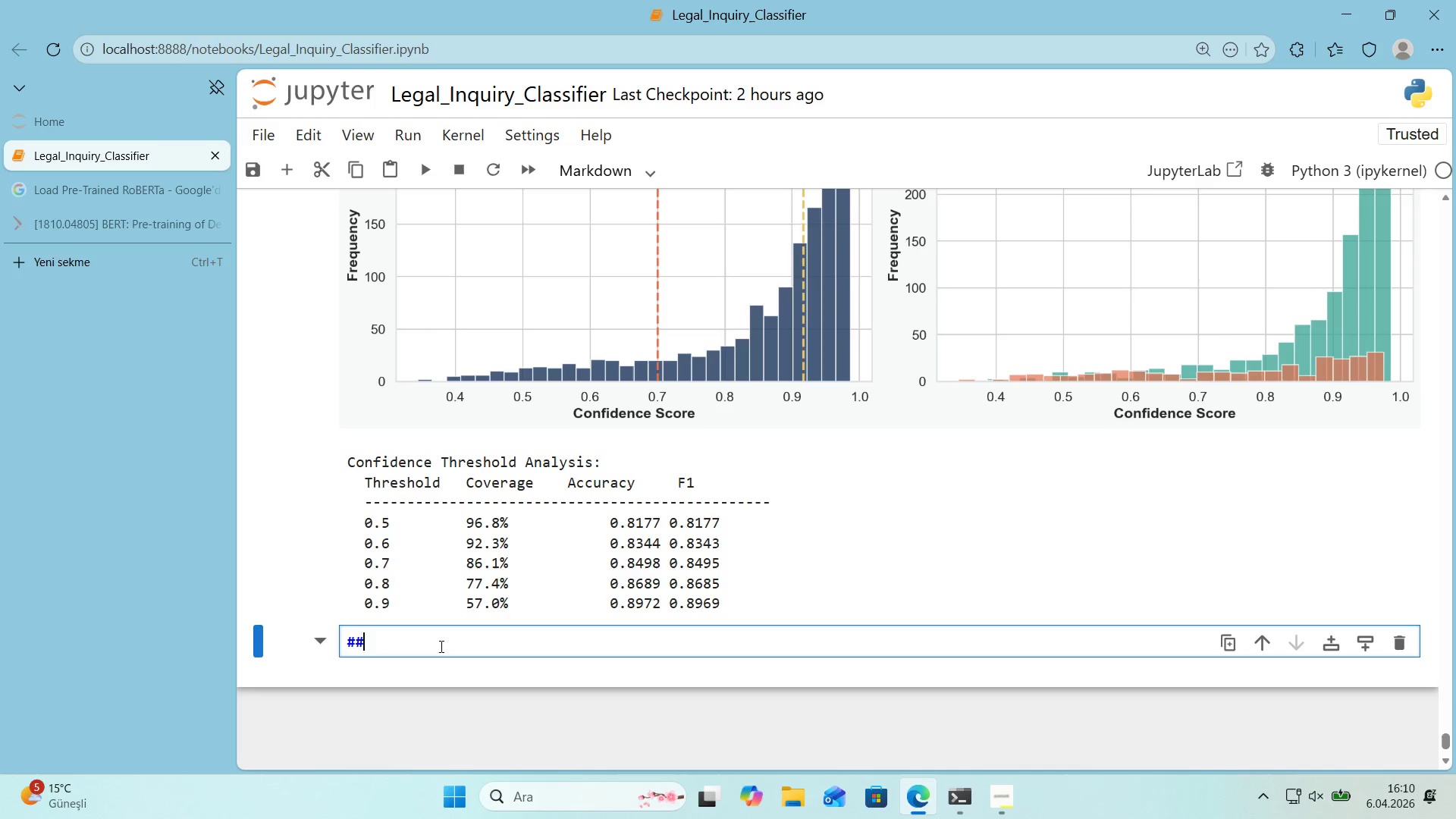 
type( 5.a I)
key(Backspace)
key(Backspace)
key(Backspace)
type( Inference P'pel'ne)
 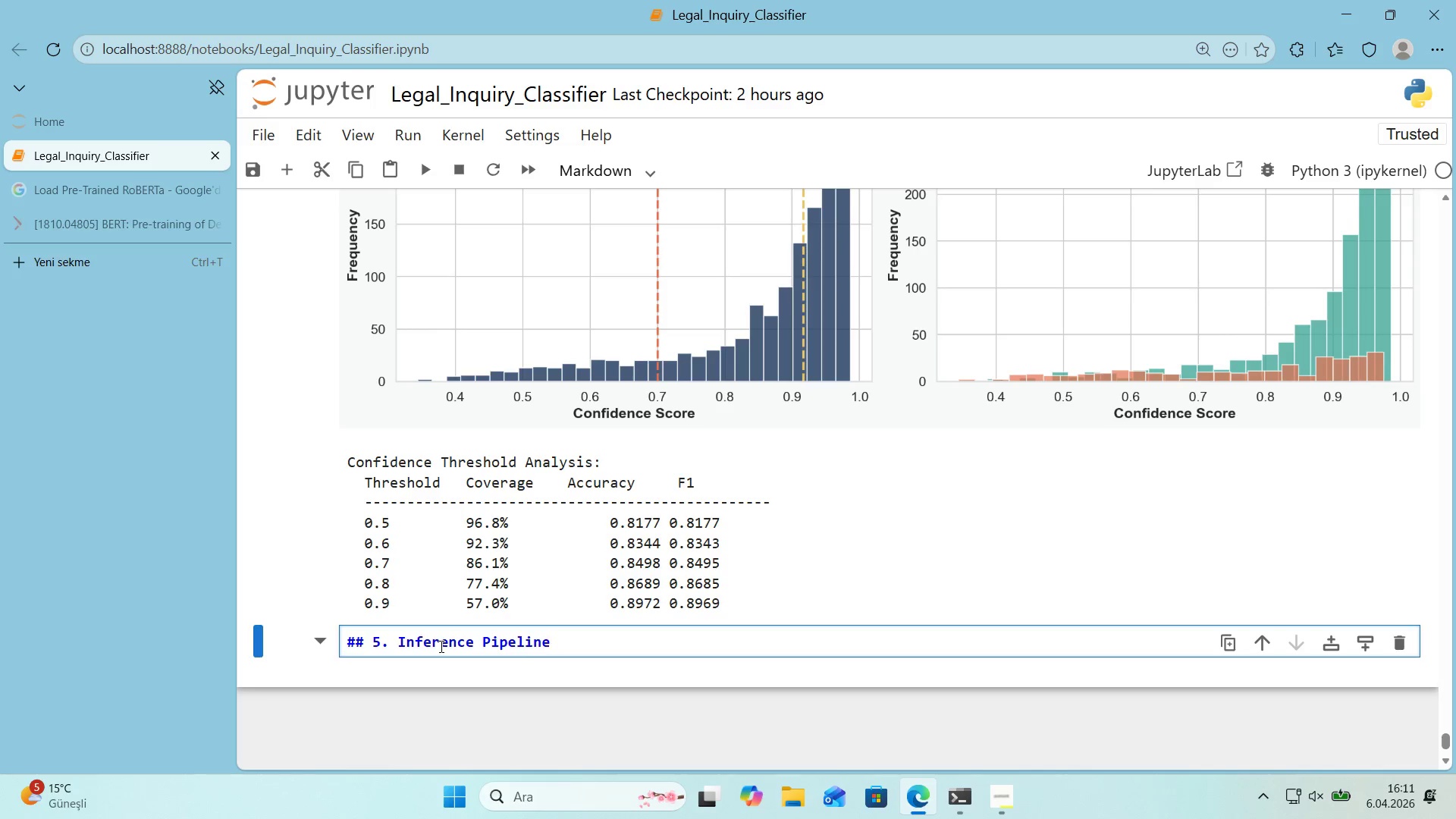 
wait(61.91)
 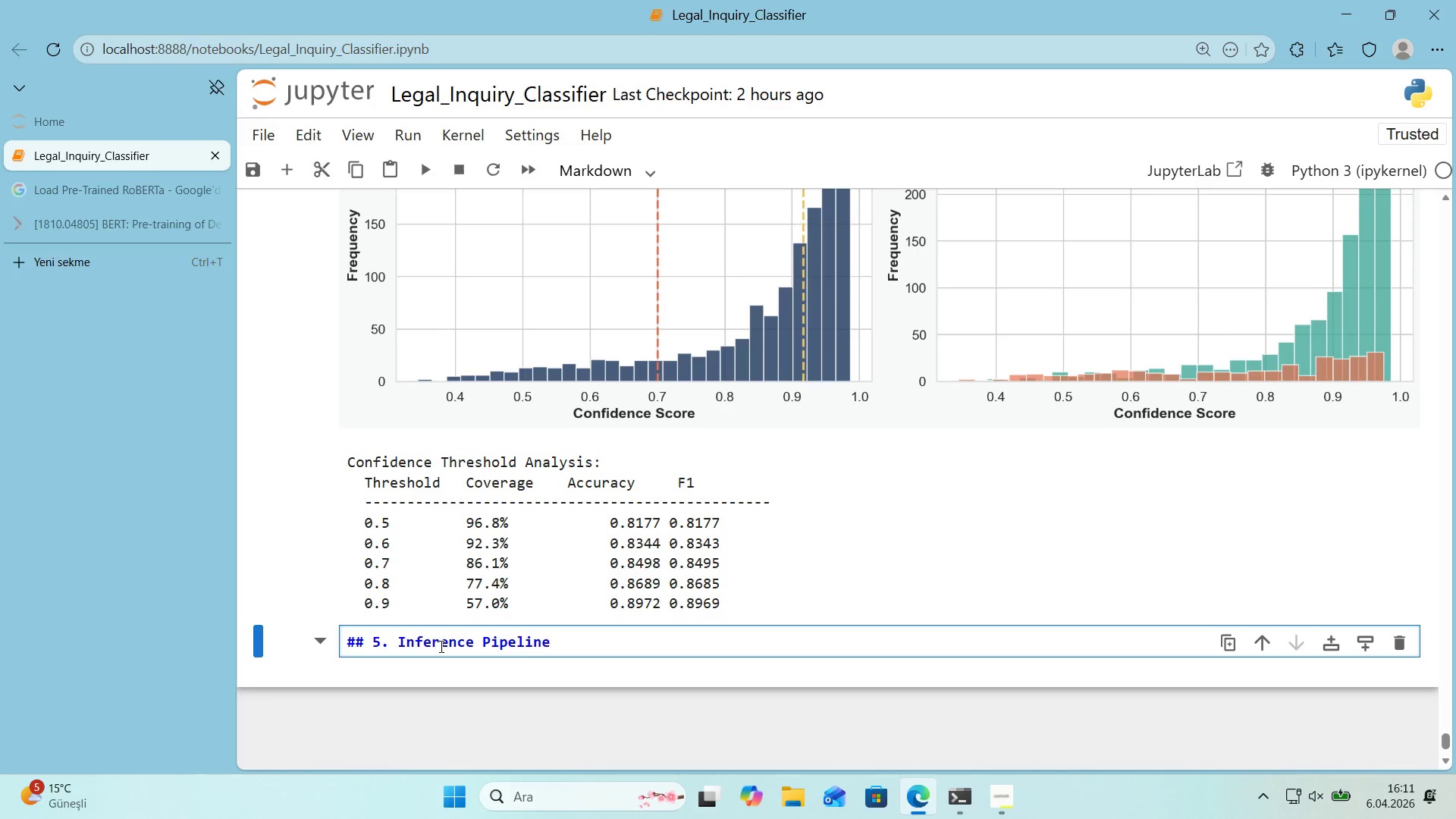 
scroll: coordinate [710, 607], scroll_direction: up, amount: 7.0
 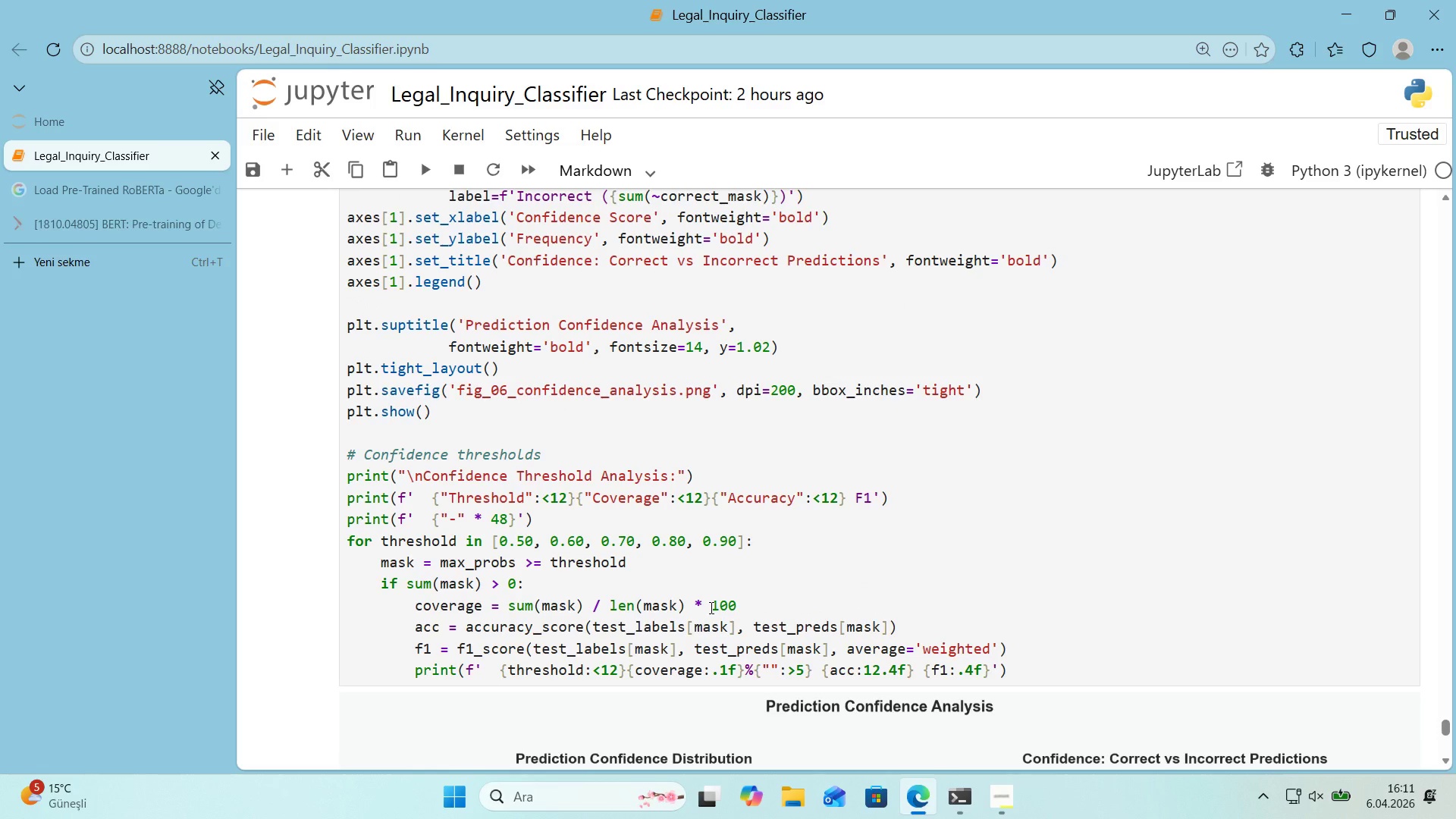 
wait(8.93)
 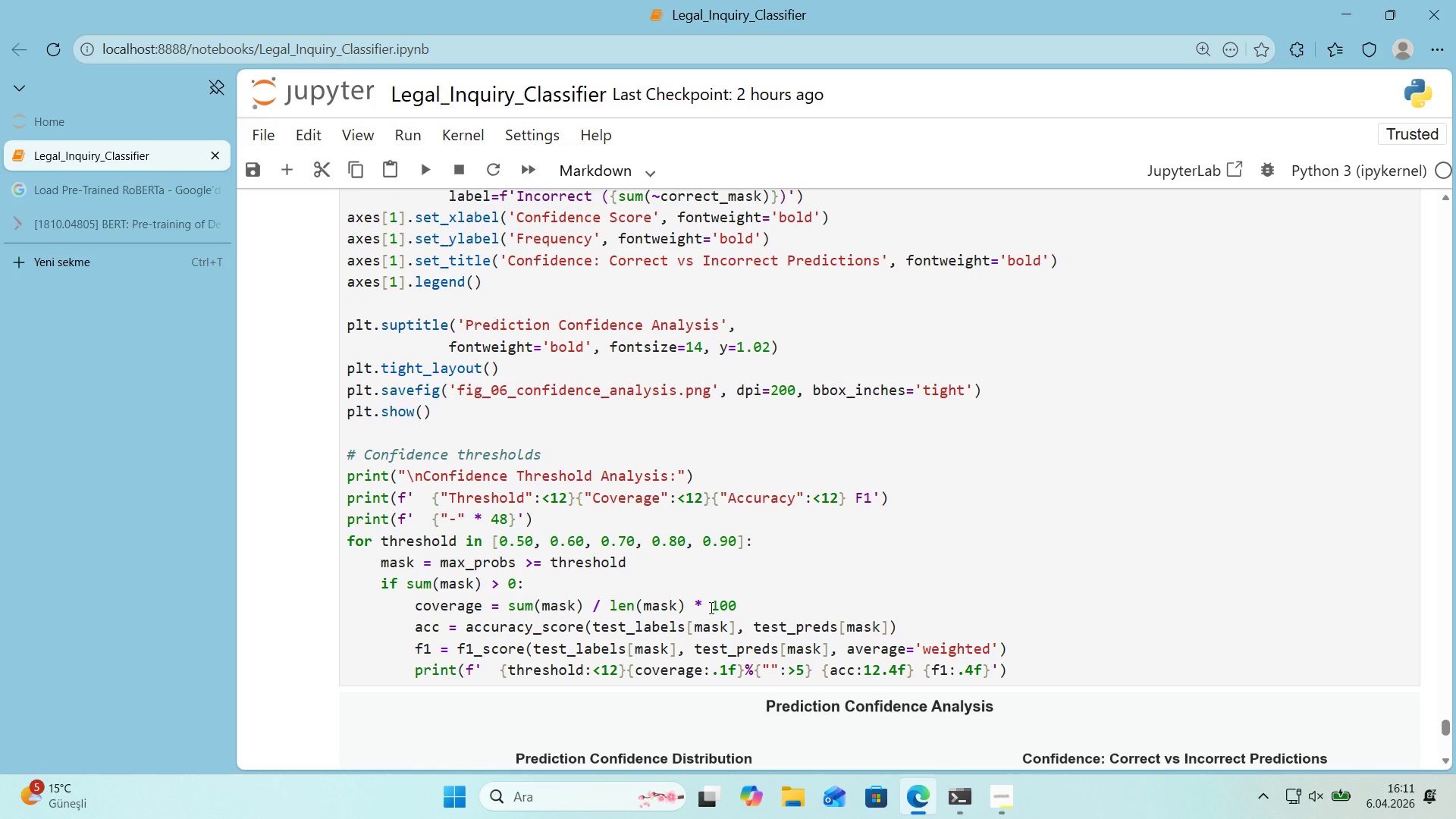 
left_click([717, 670])
 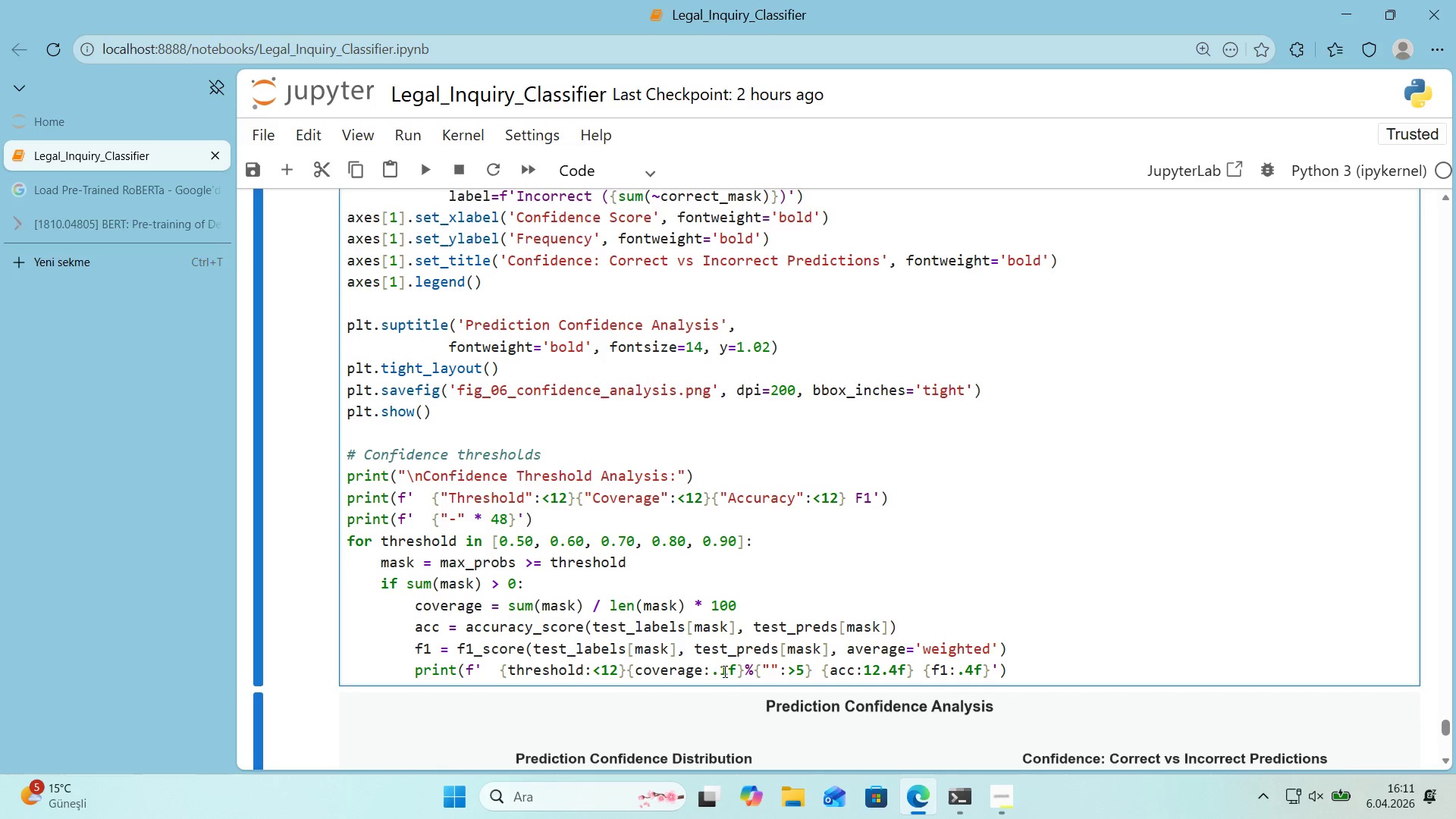 
key(ArrowLeft)
 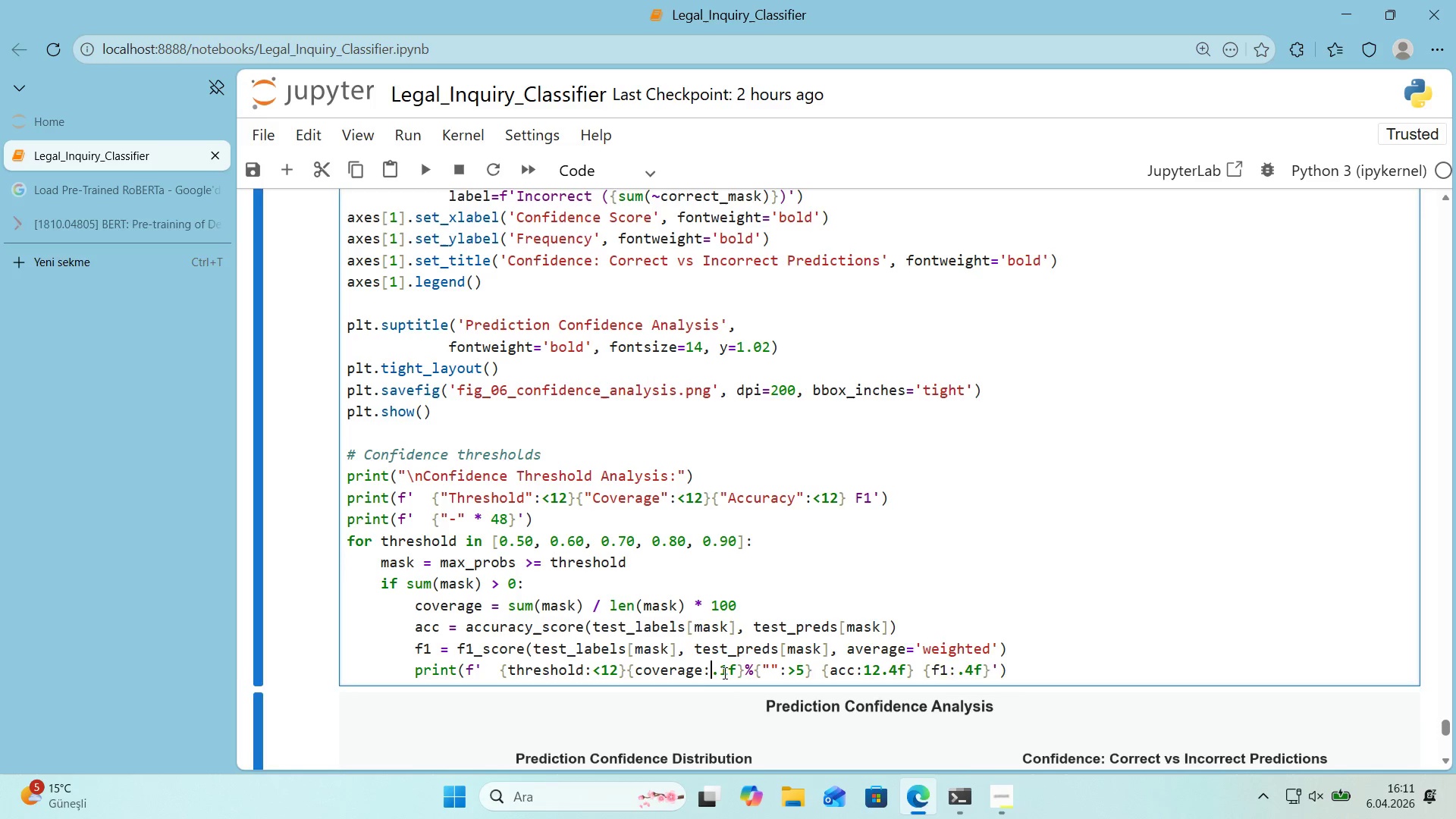 
key(Numpad6)
 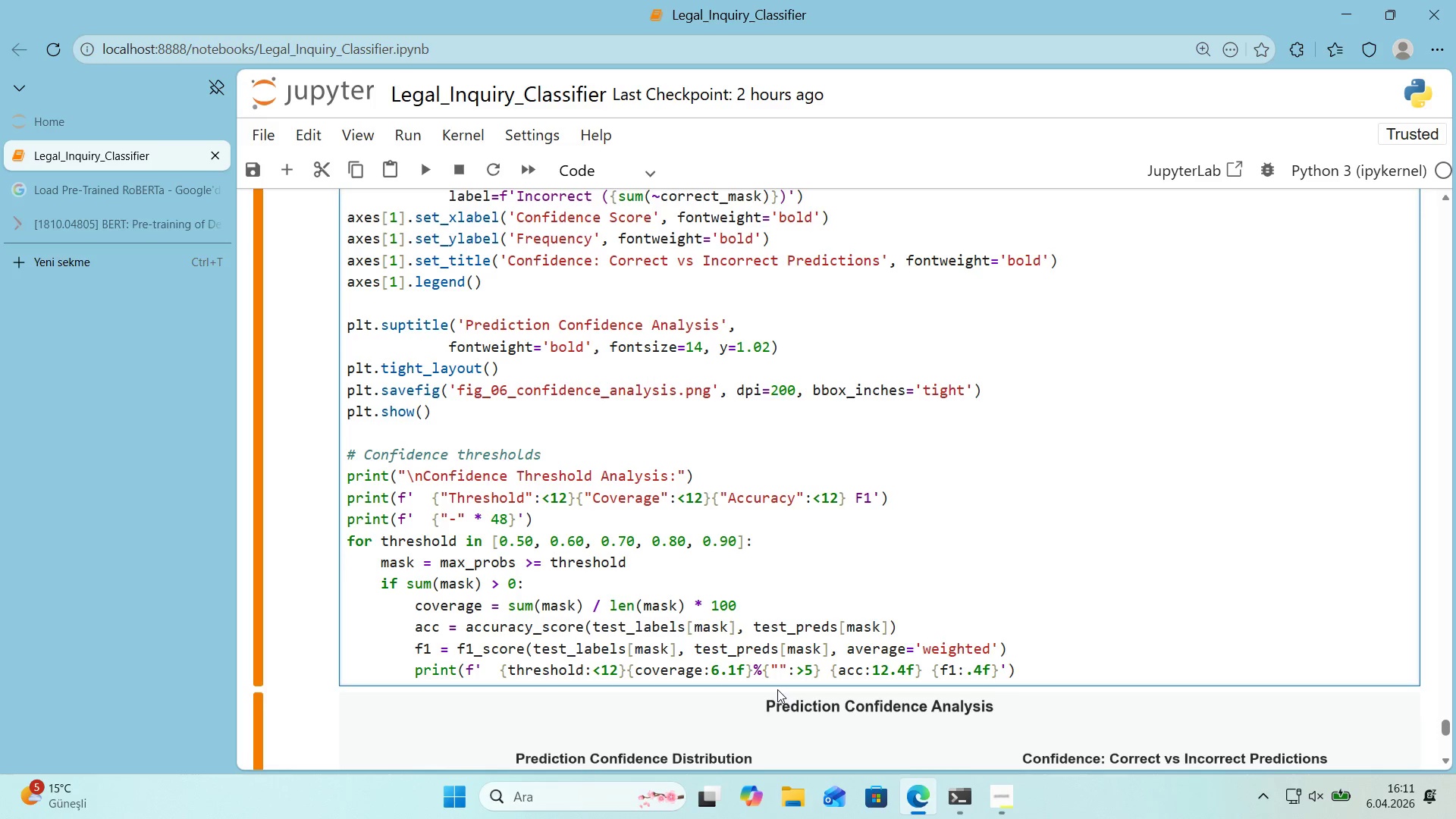 
wait(9.42)
 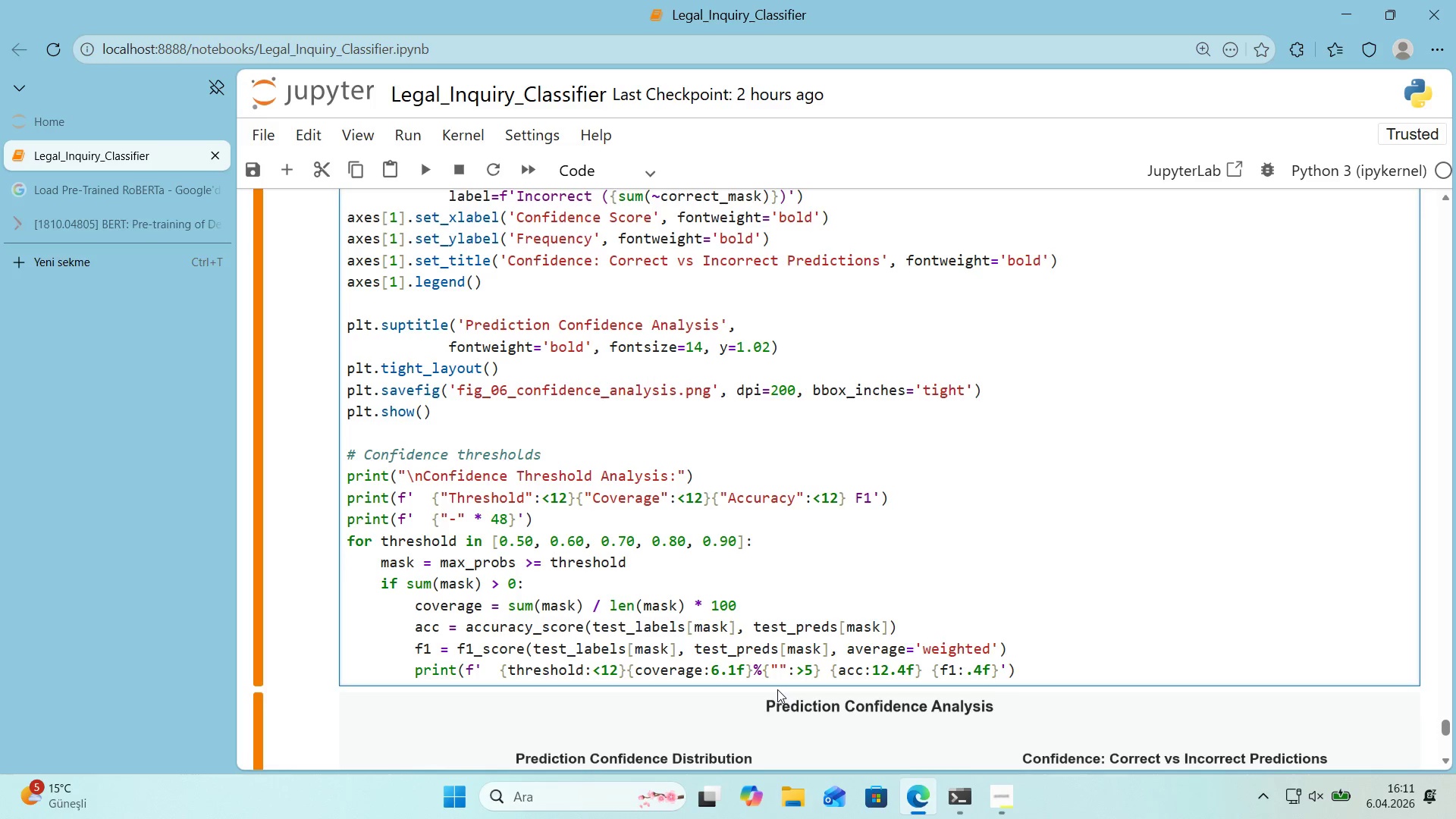 
left_click([764, 675])
 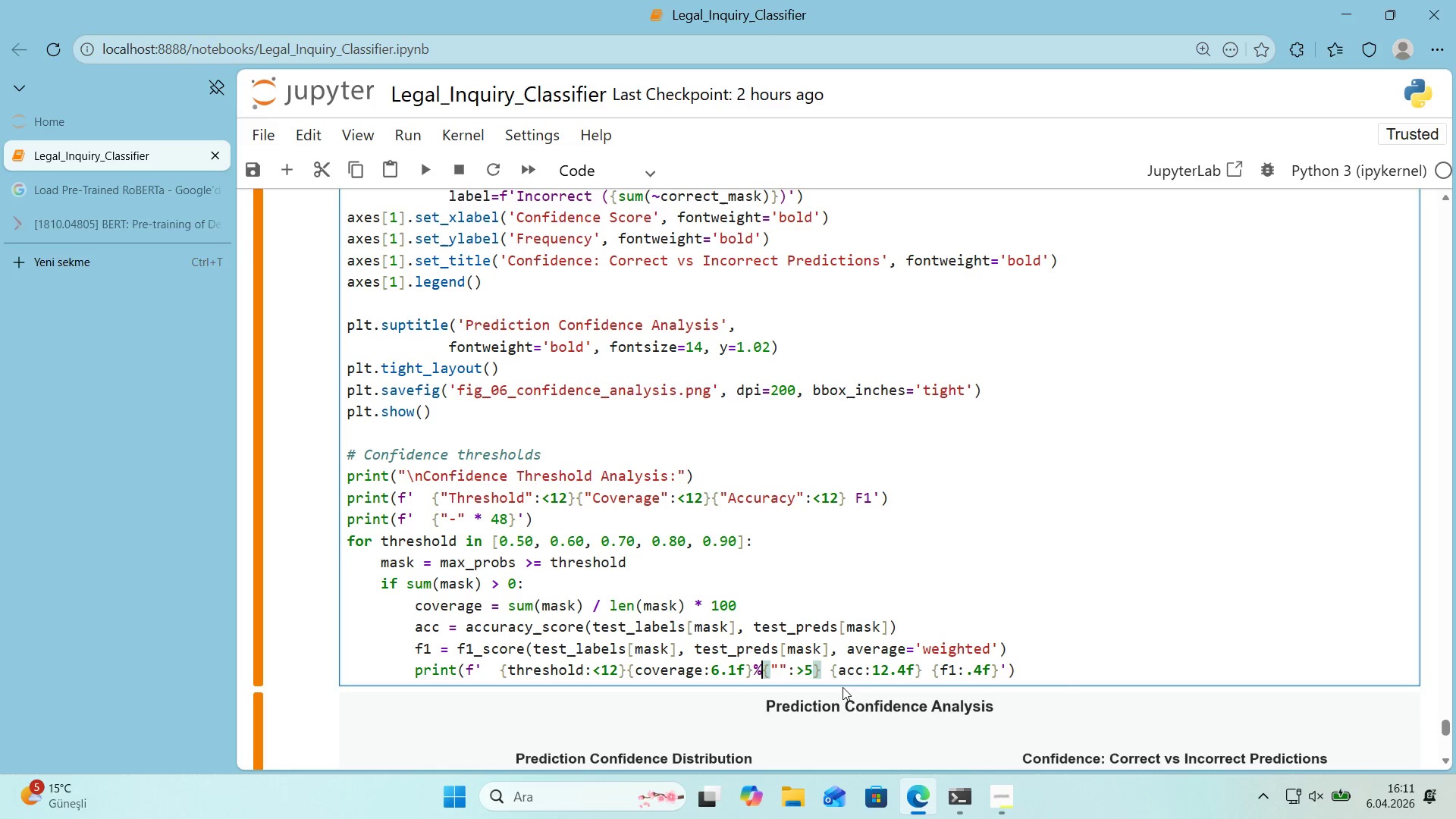 
key(Space)
 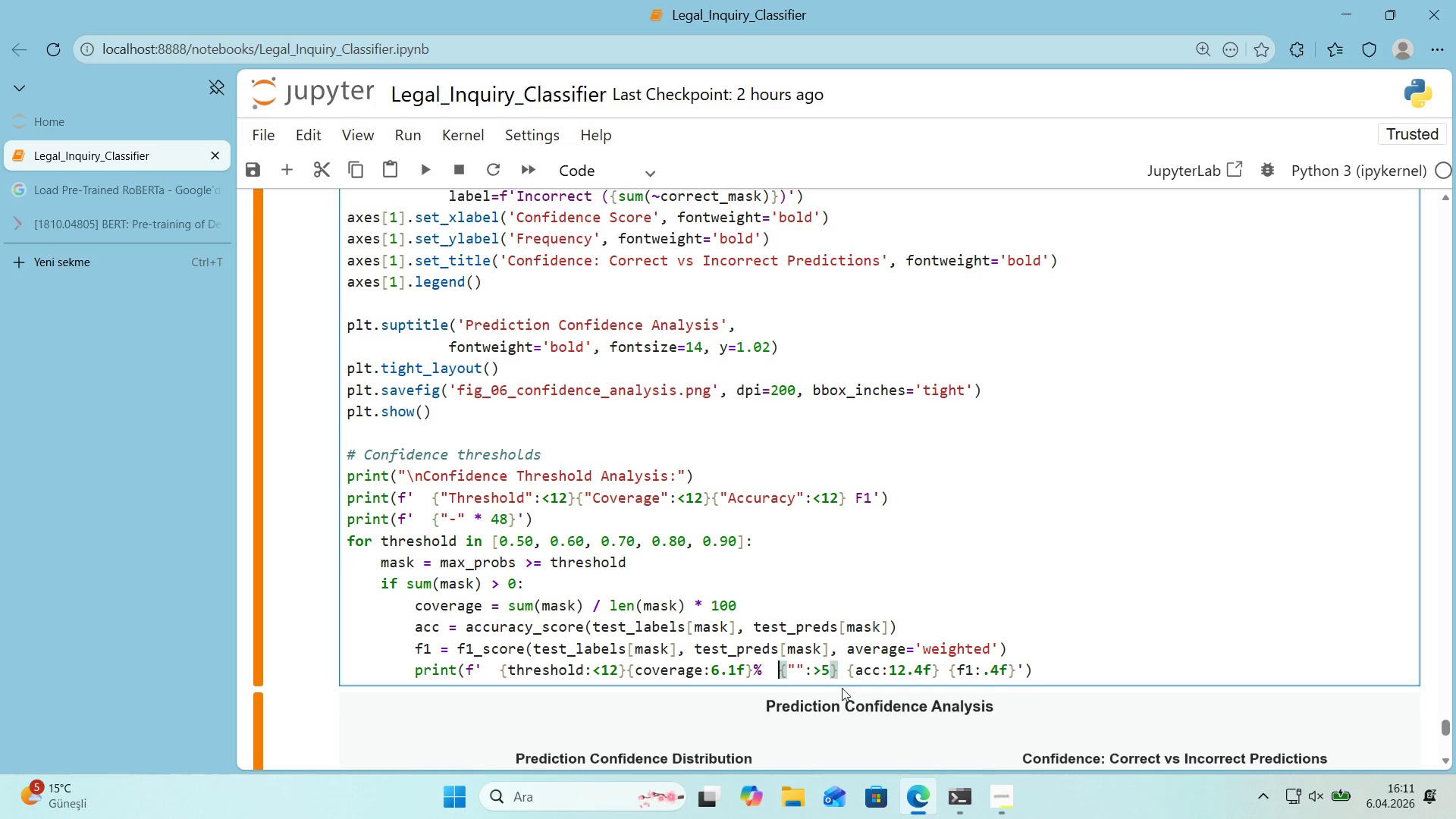 
key(Space)
 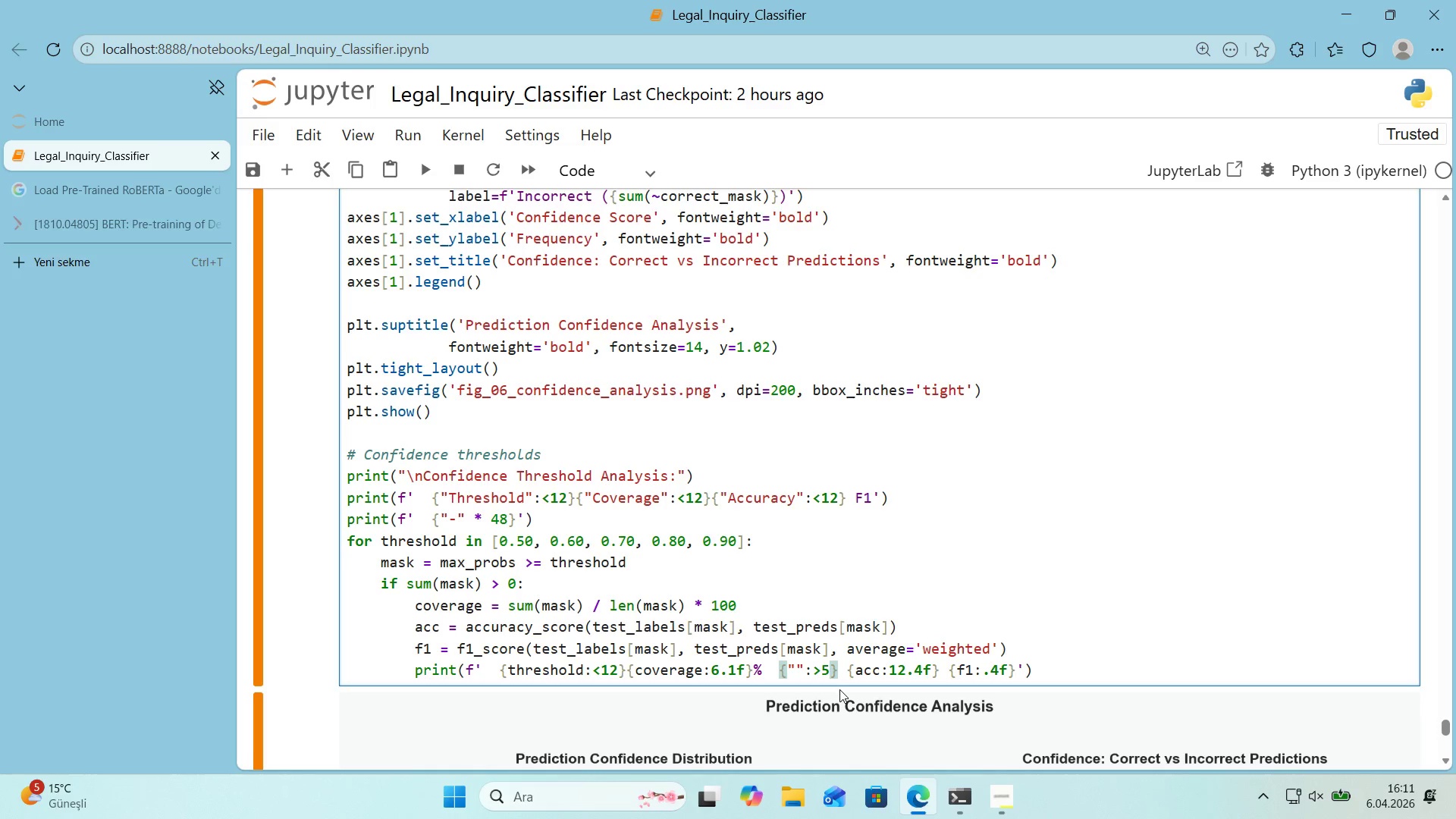 
key(Space)
 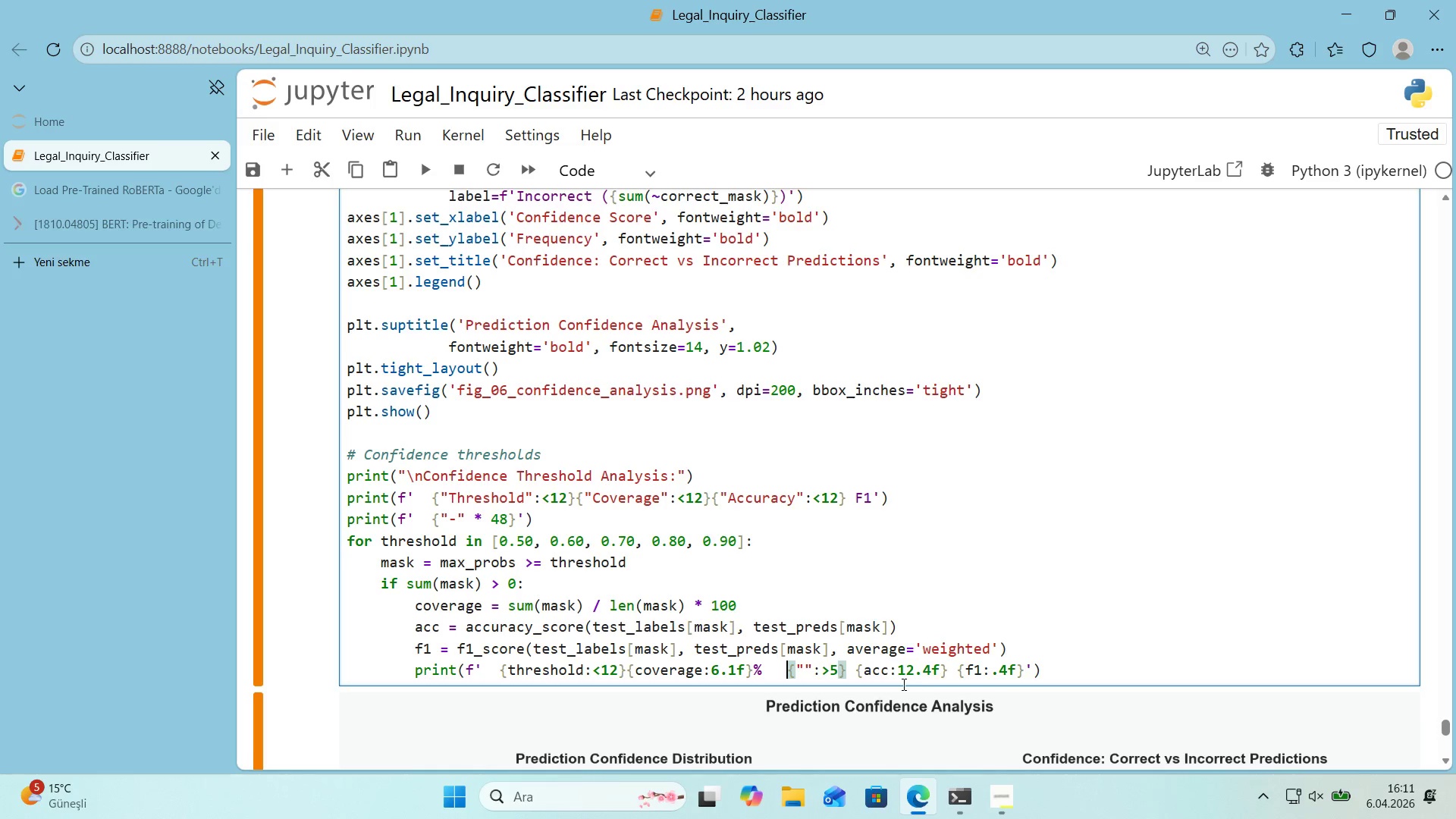 
left_click([993, 671])
 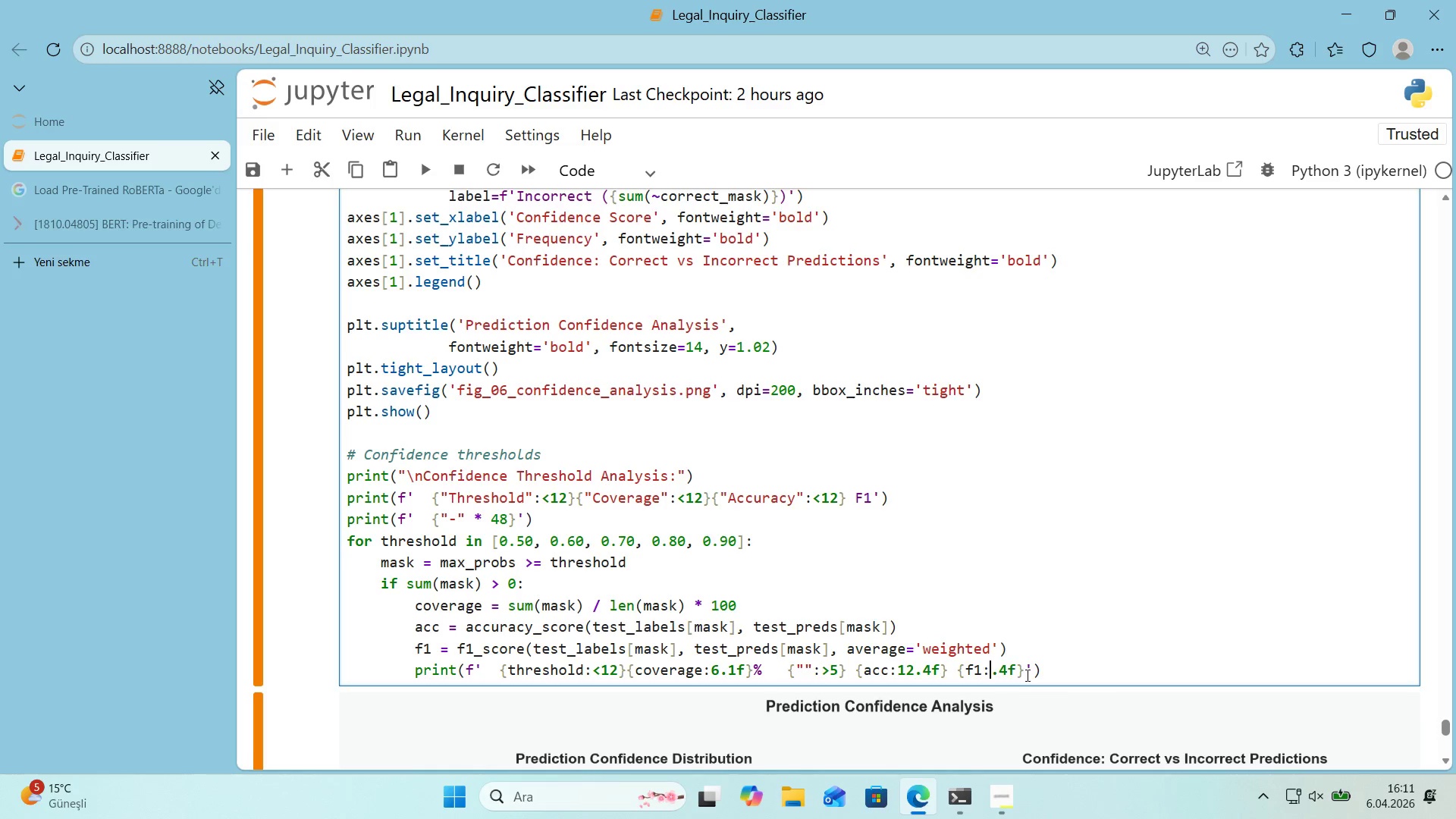 
type(12)
 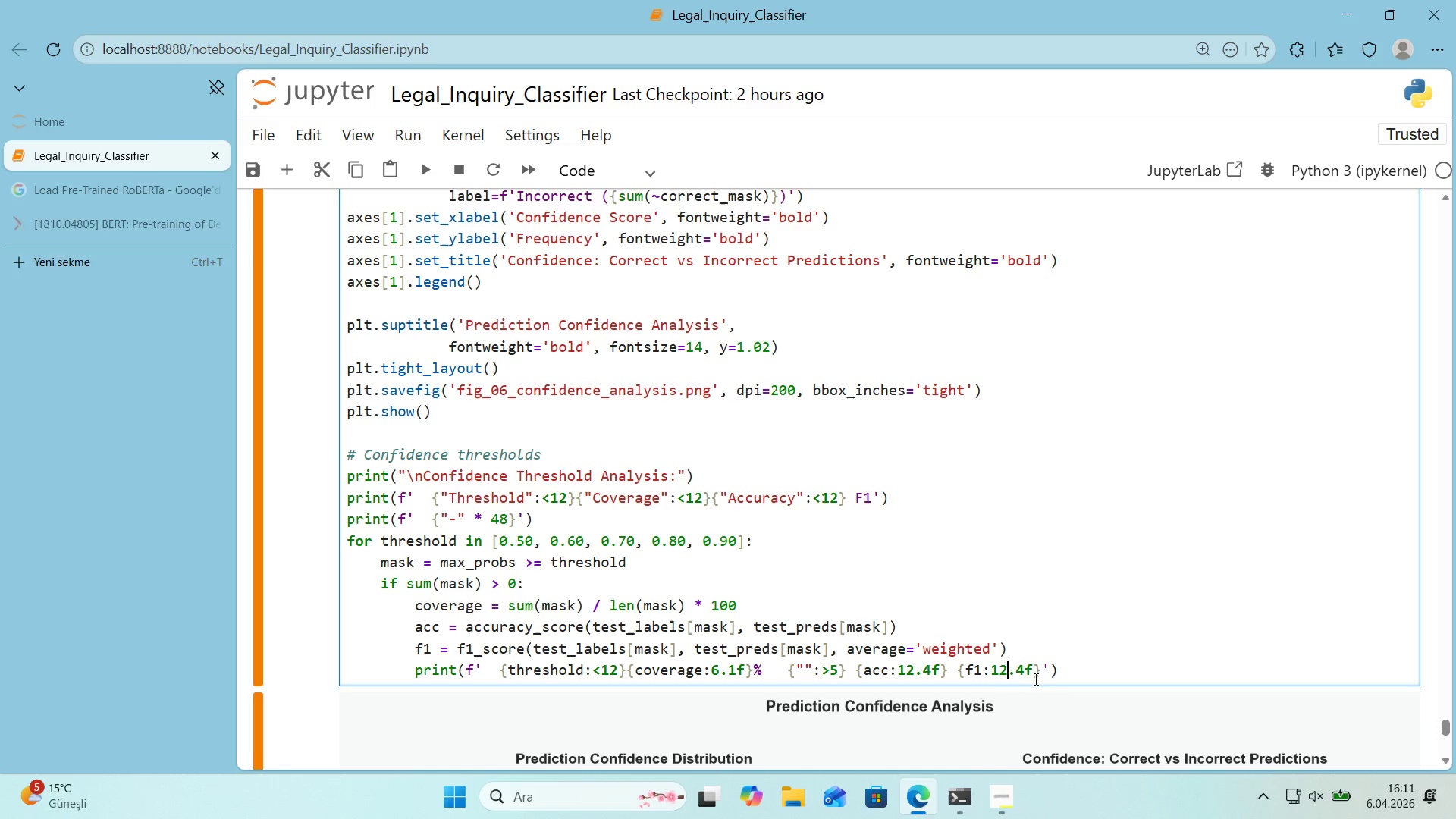 
left_click([1099, 679])
 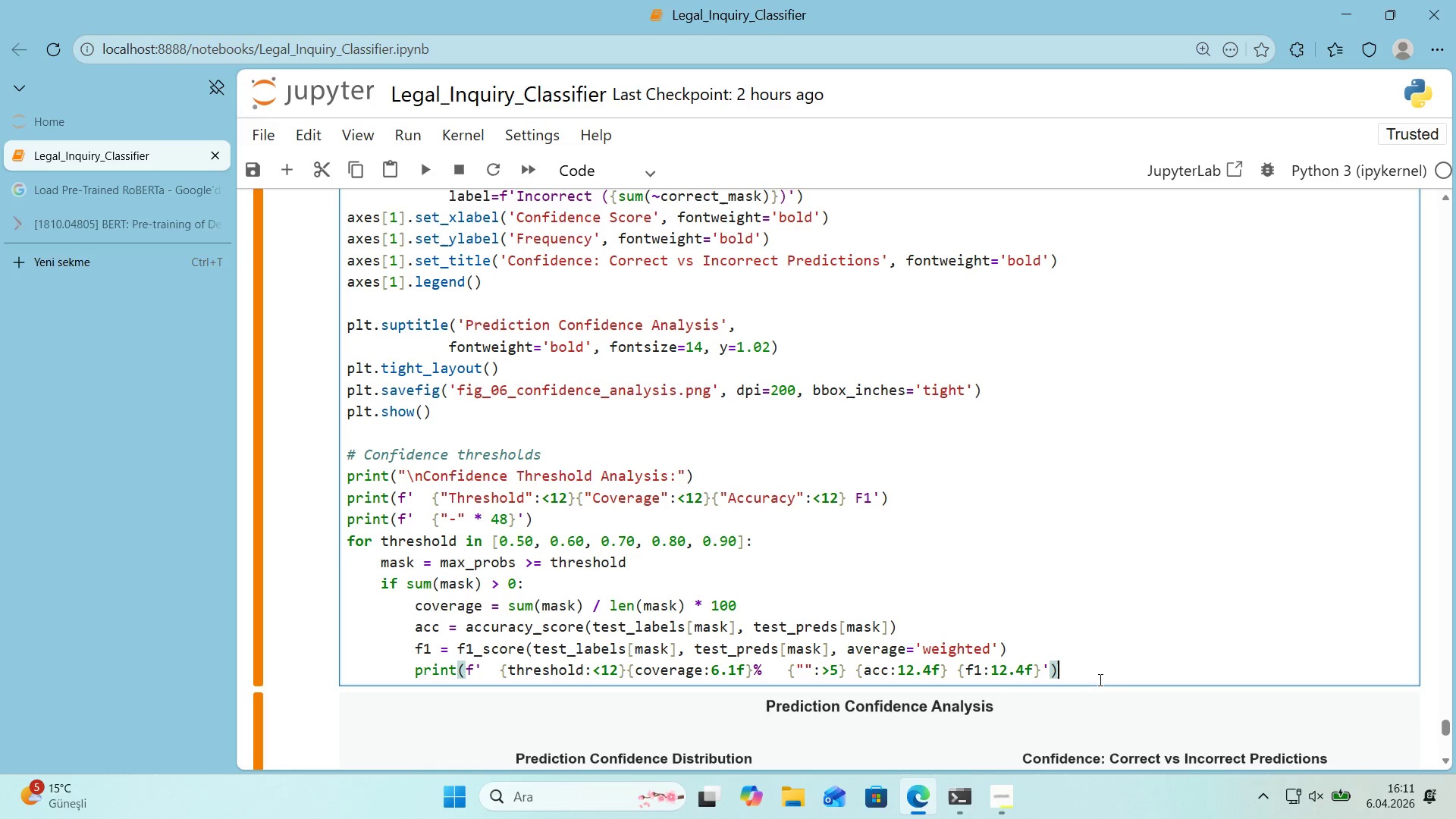 
key(Shift+Enter)
 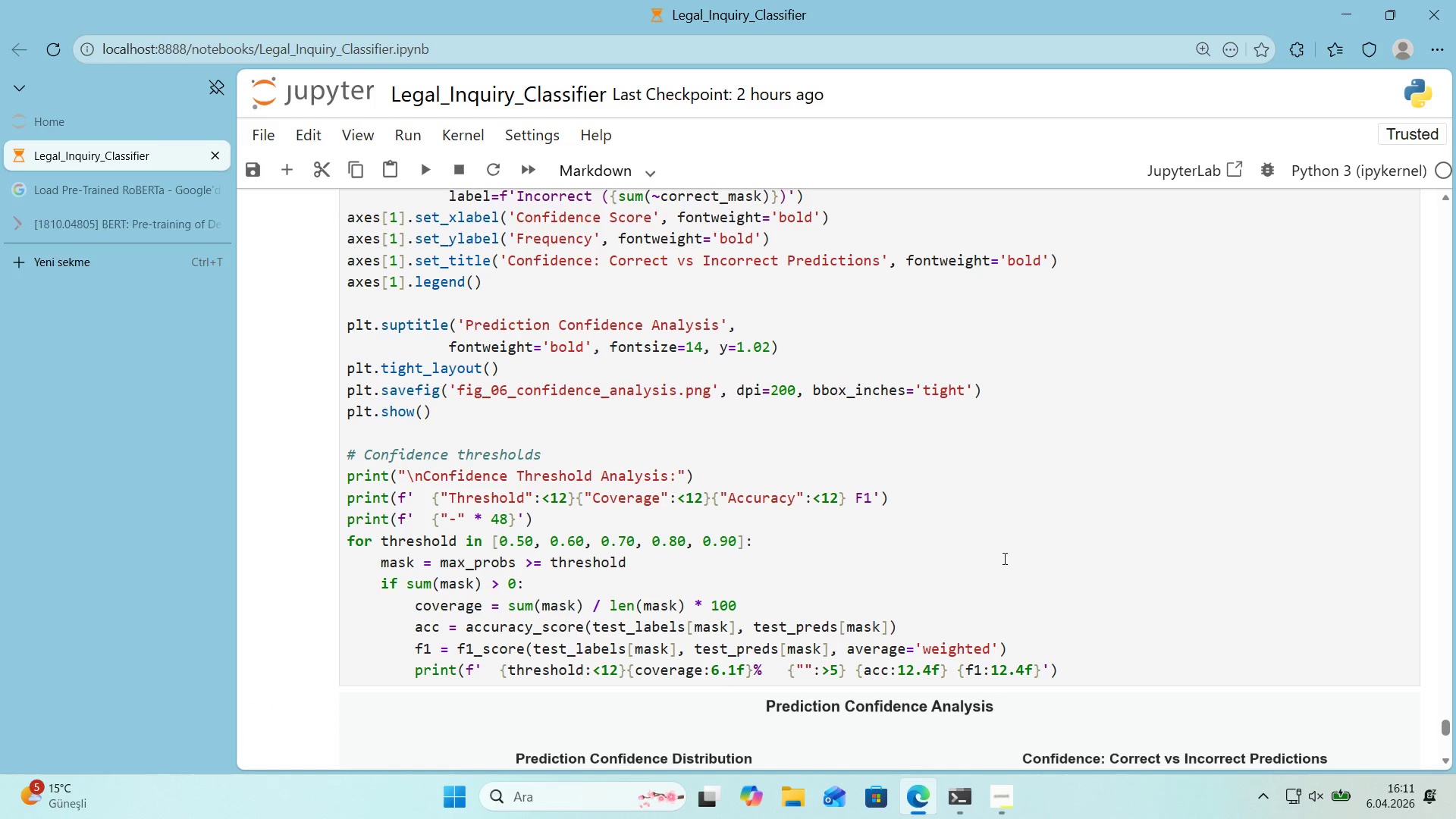 
scroll: coordinate [932, 535], scroll_direction: down, amount: 7.0
 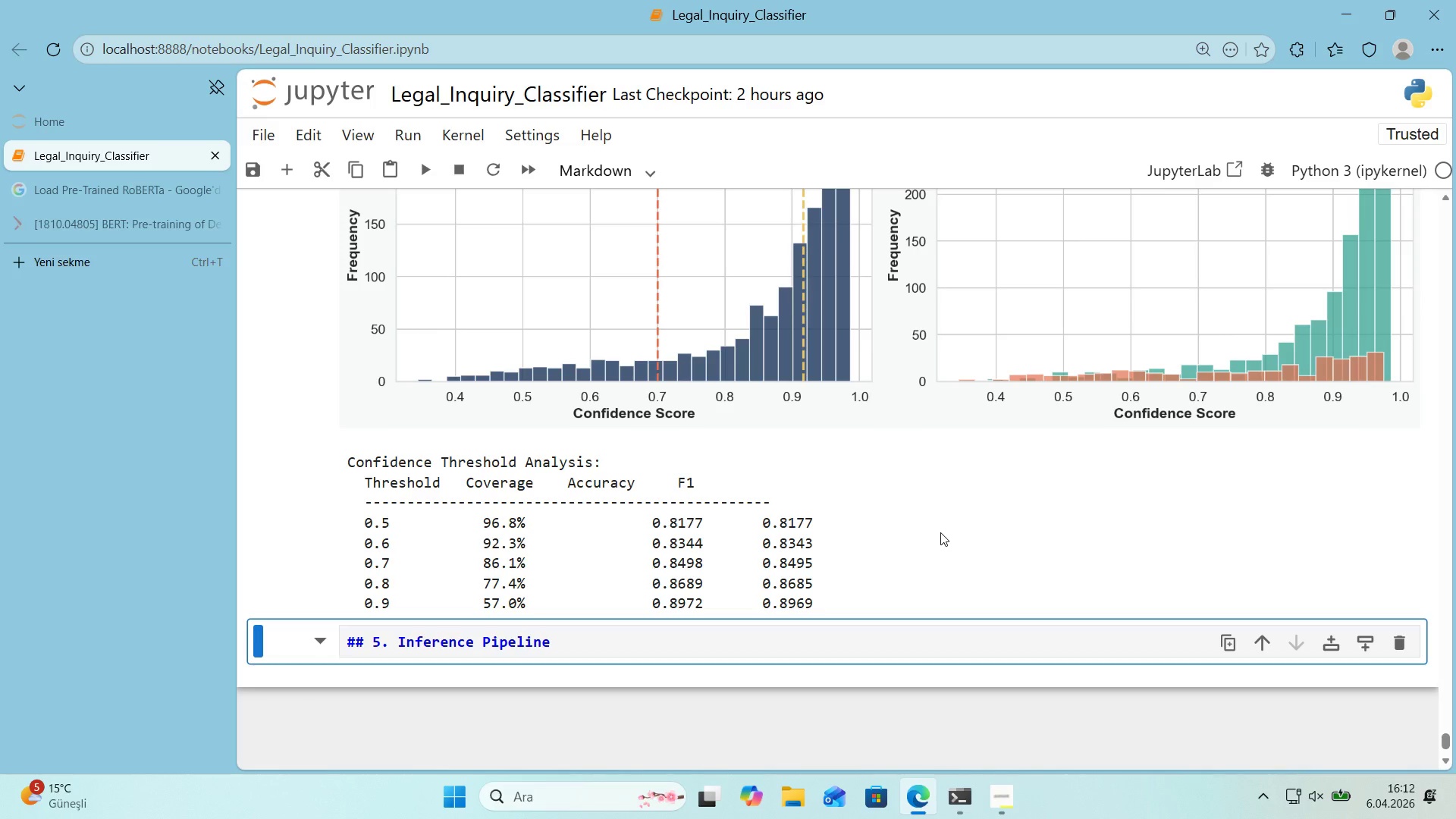 
wait(23.39)
 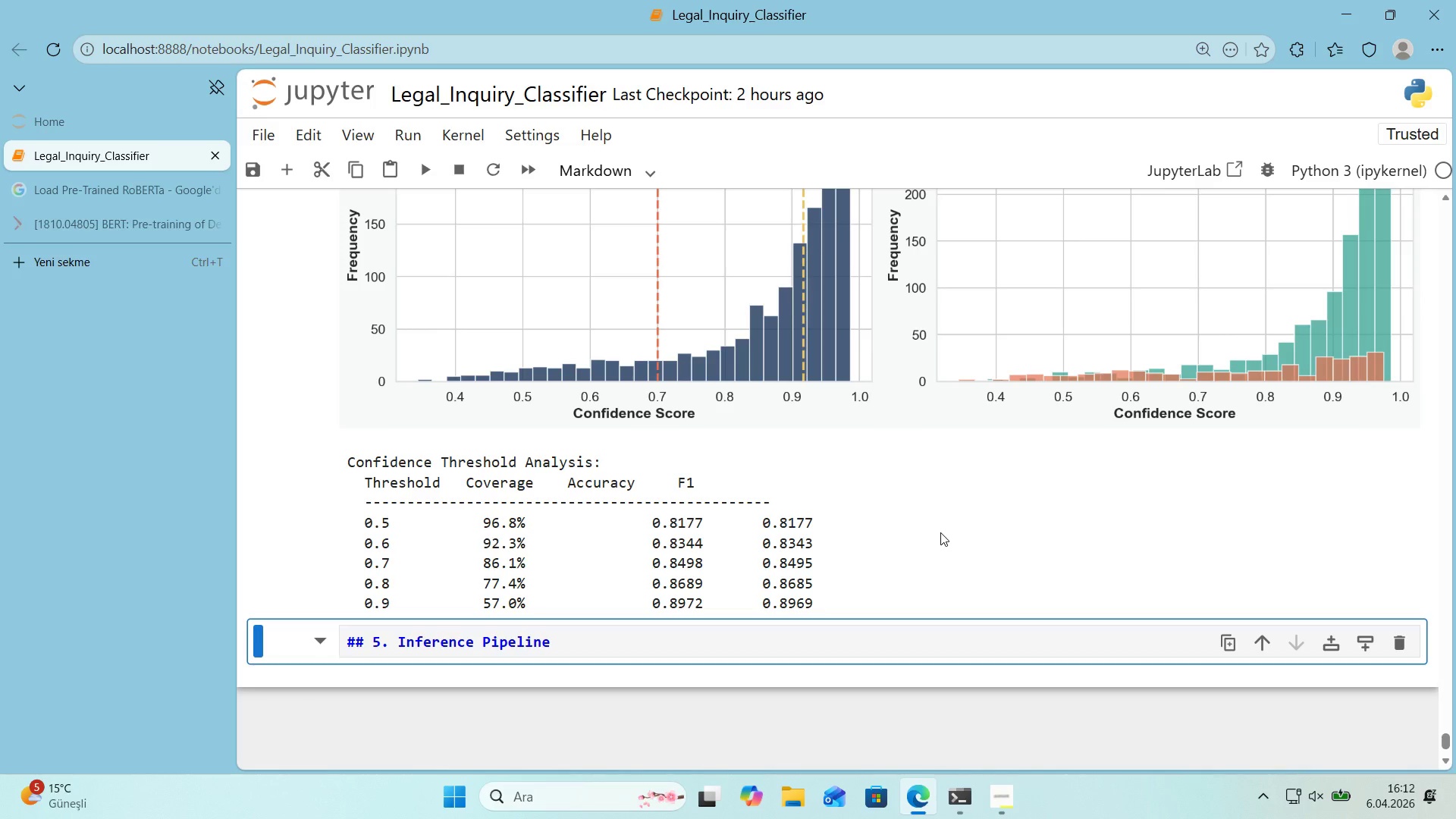 
left_click([565, 637])
 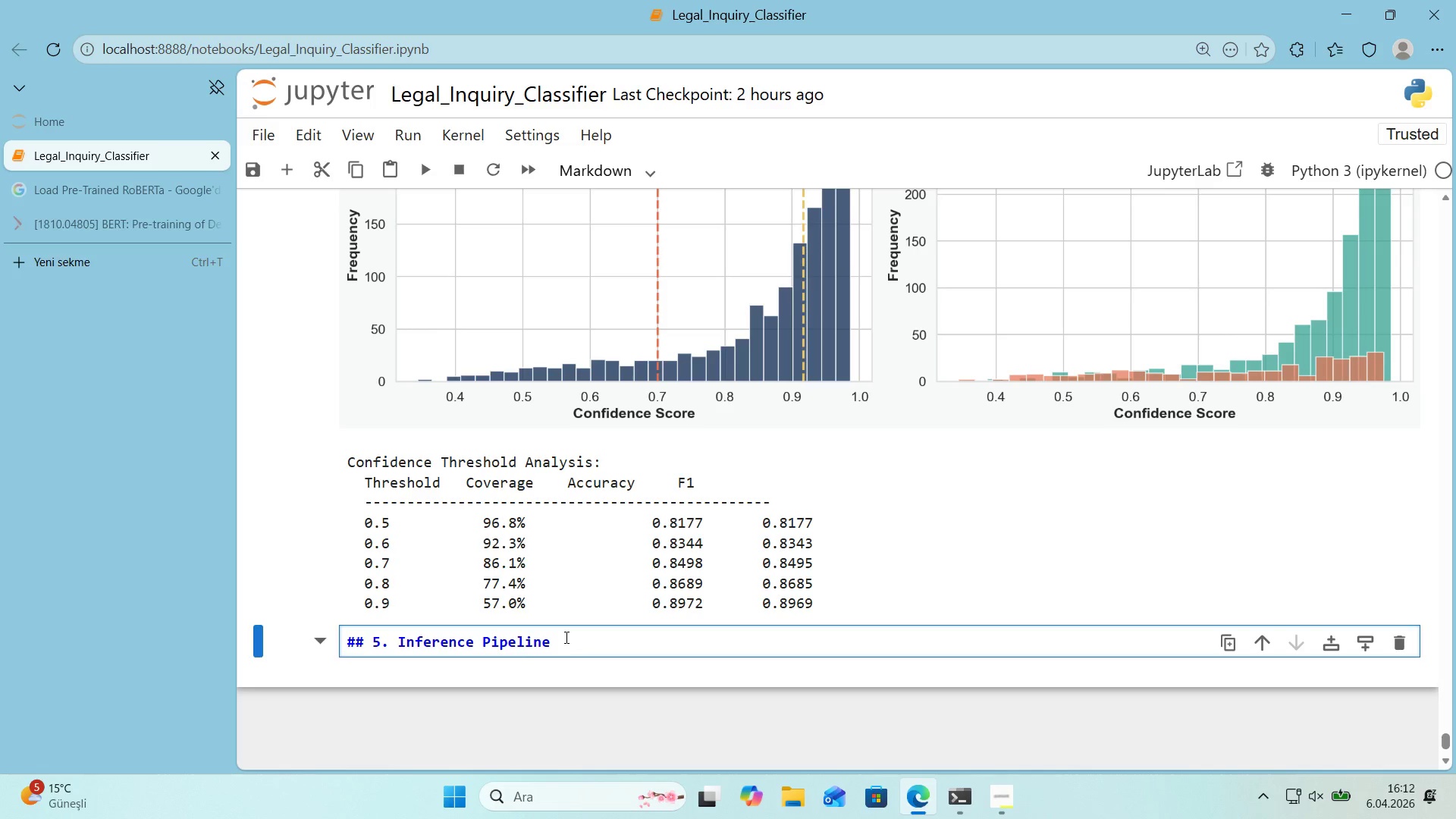 
key(Enter)
 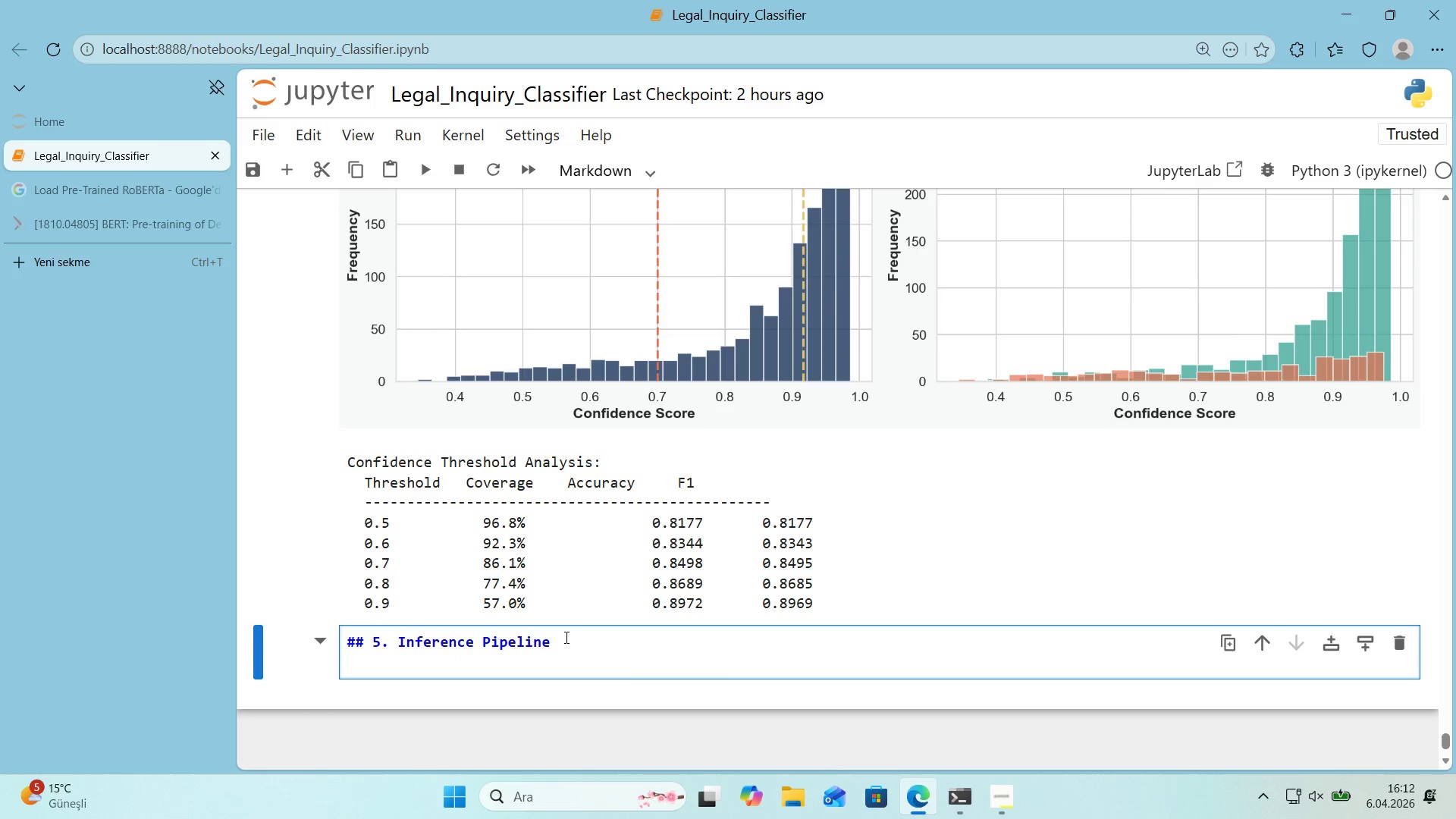 
key(Enter)
 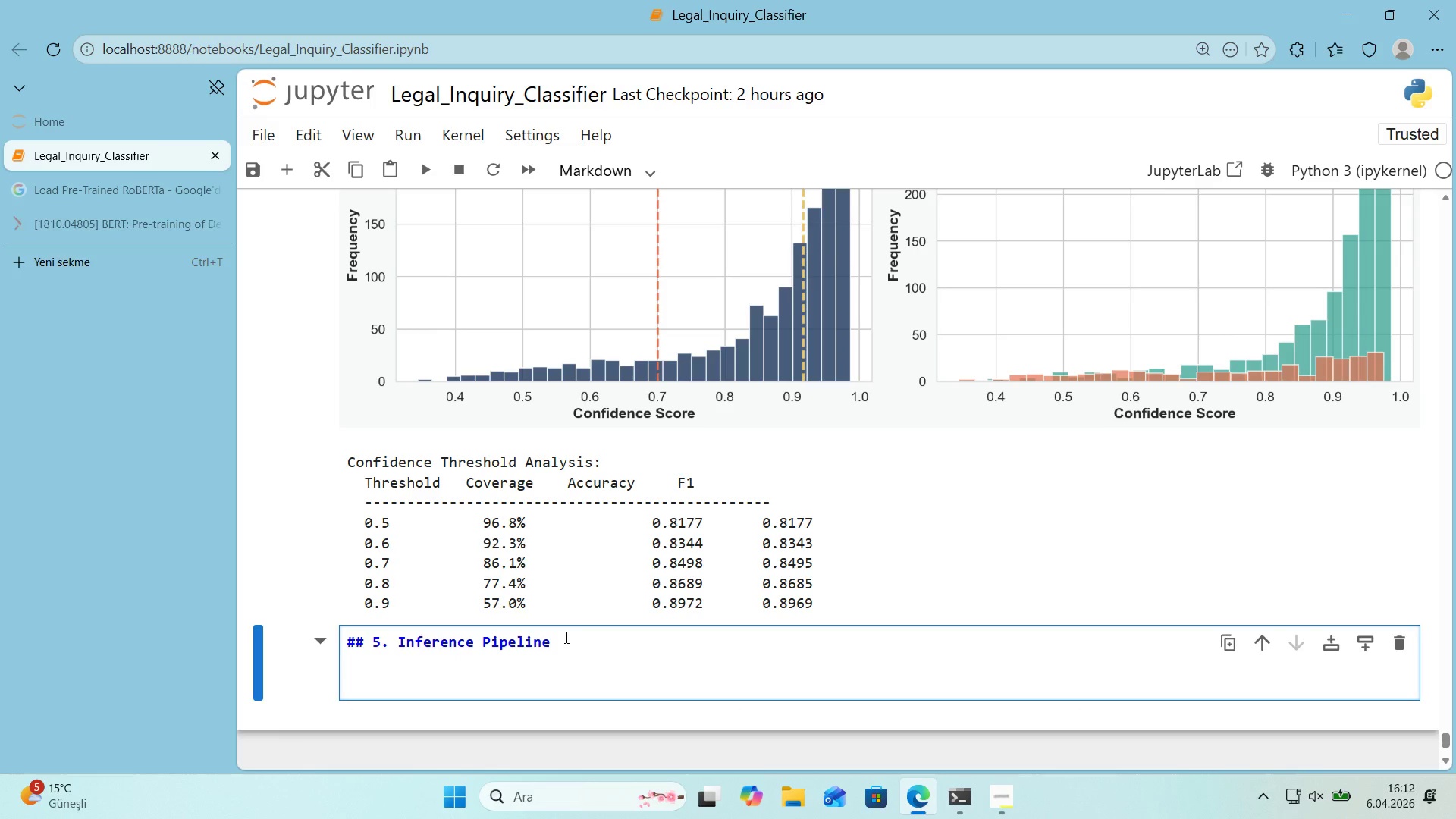 
type(**Real-t')
key(Backspace)
key(Backspace)
type(T'me cl)
key(Backspace)
key(Backspace)
type(Class'f'cat'on Funct'on>**)
 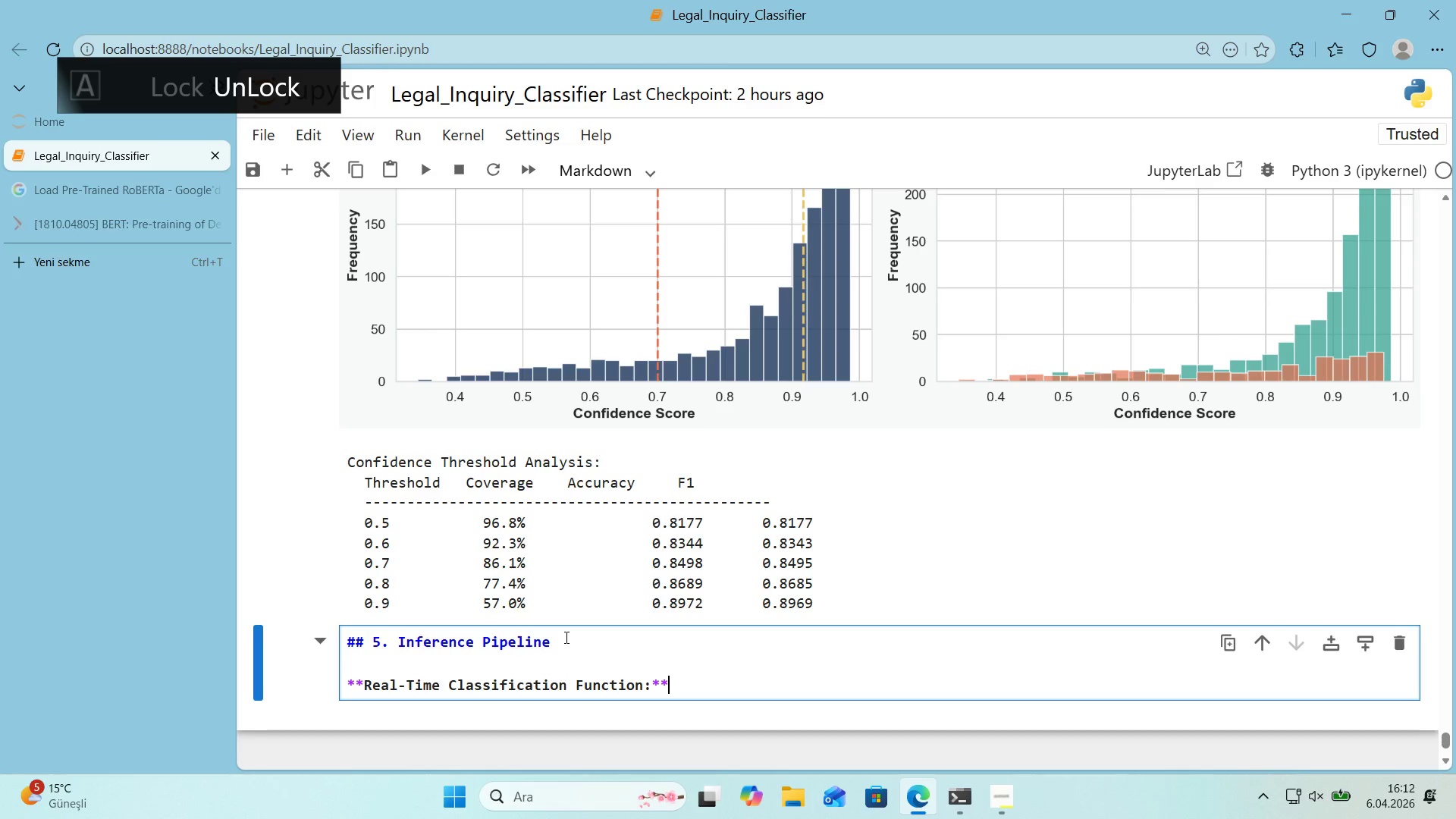 
key(Enter)
 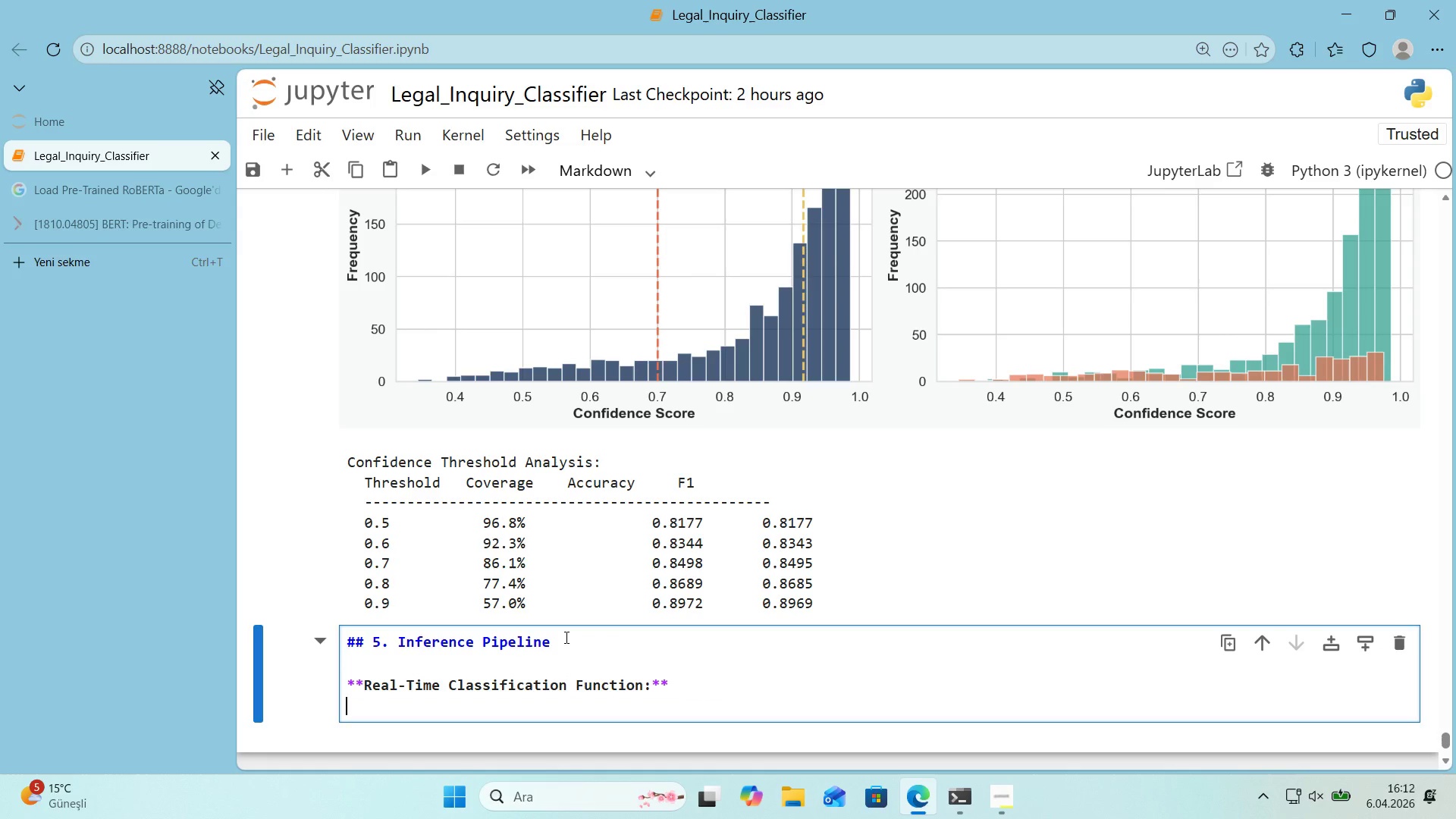 
type(-A)
key(Backspace)
type( Accept raw 'nqu'ry text from web fro)
key(Backspace)
key(Backspace)
type(orms)
 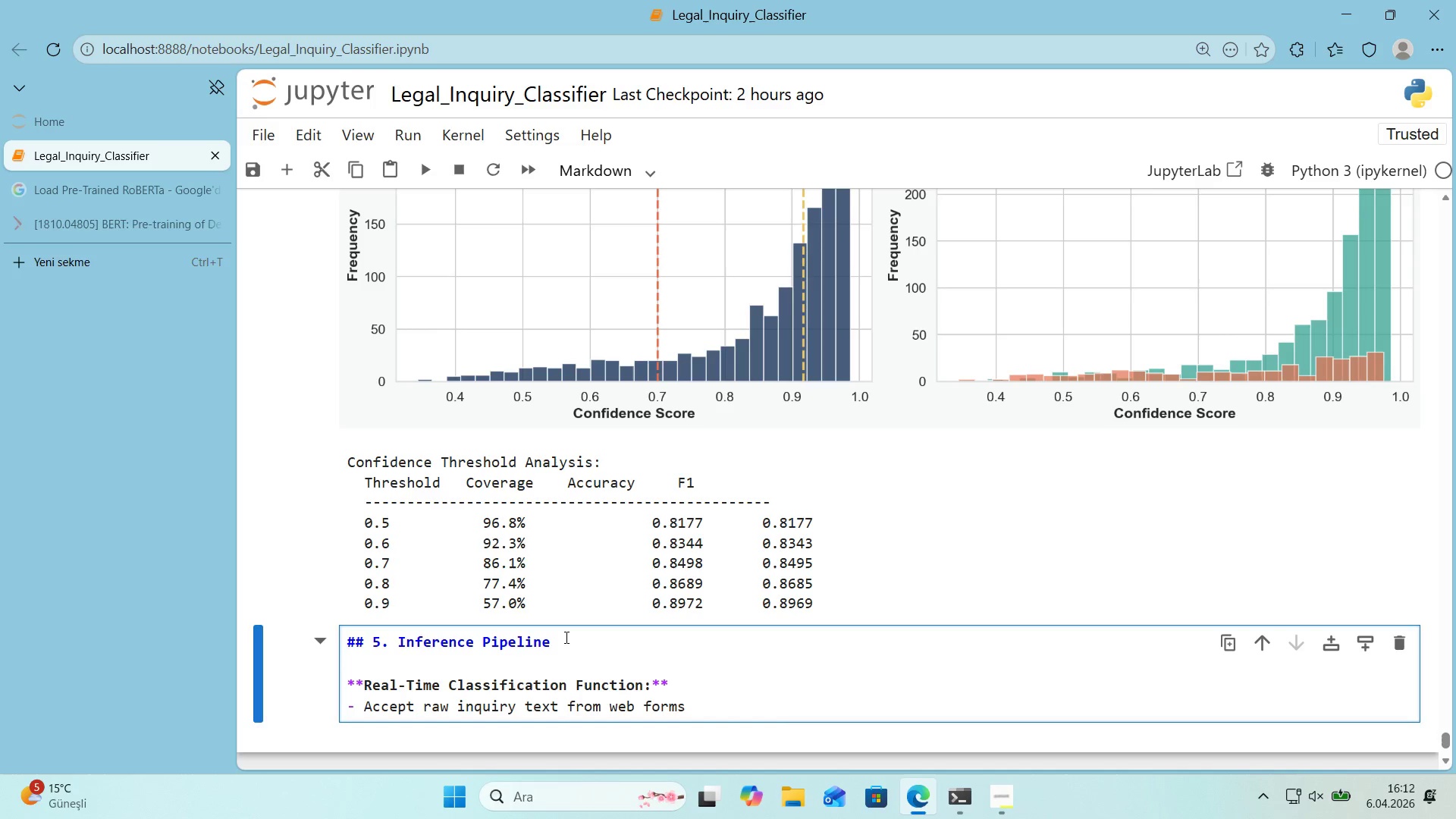 
key(Enter)
 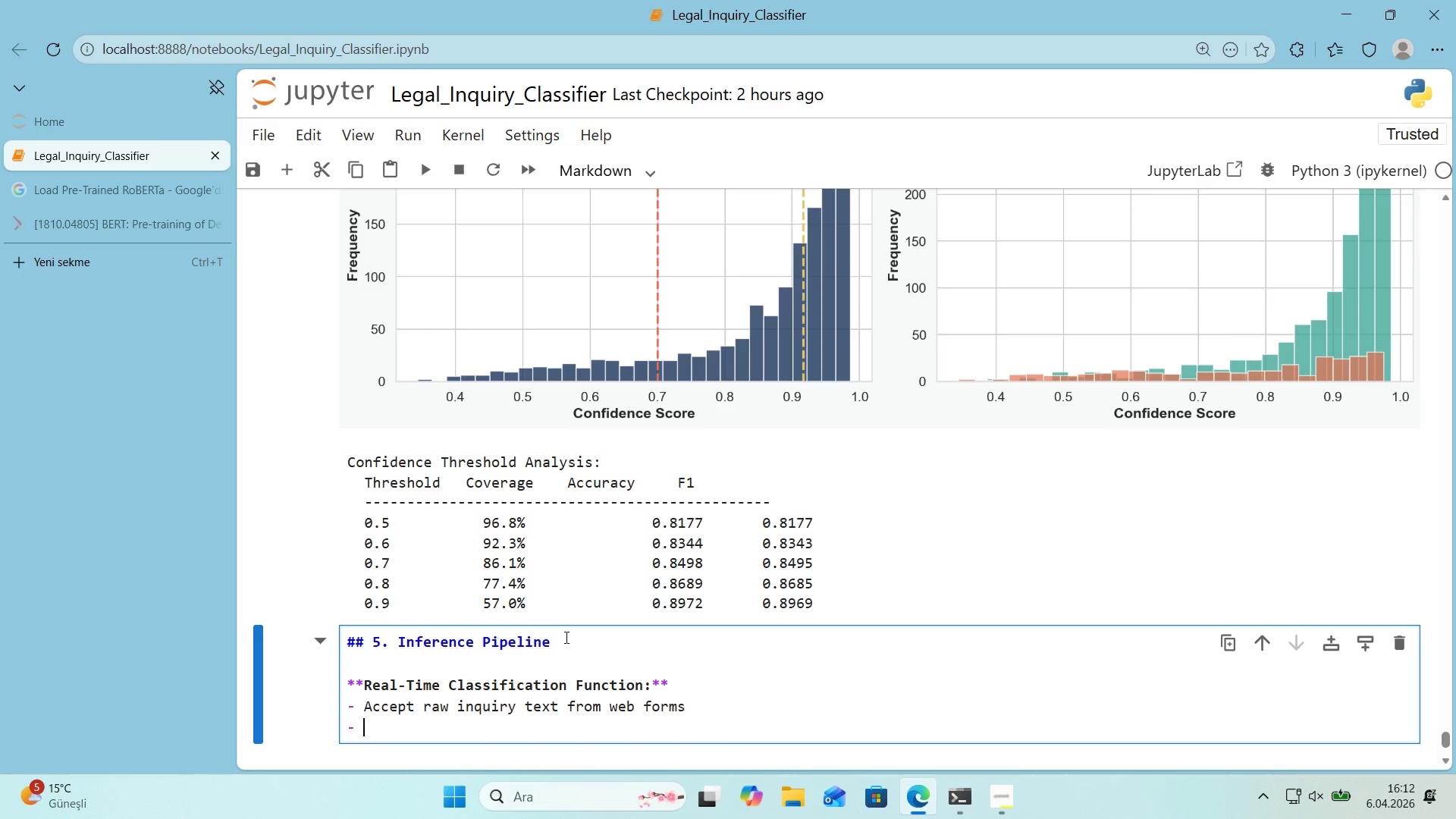 
type(CC)
key(Backspace)
type(leans and token'zes the 'nput us'ng RoBERTa token'zer)
 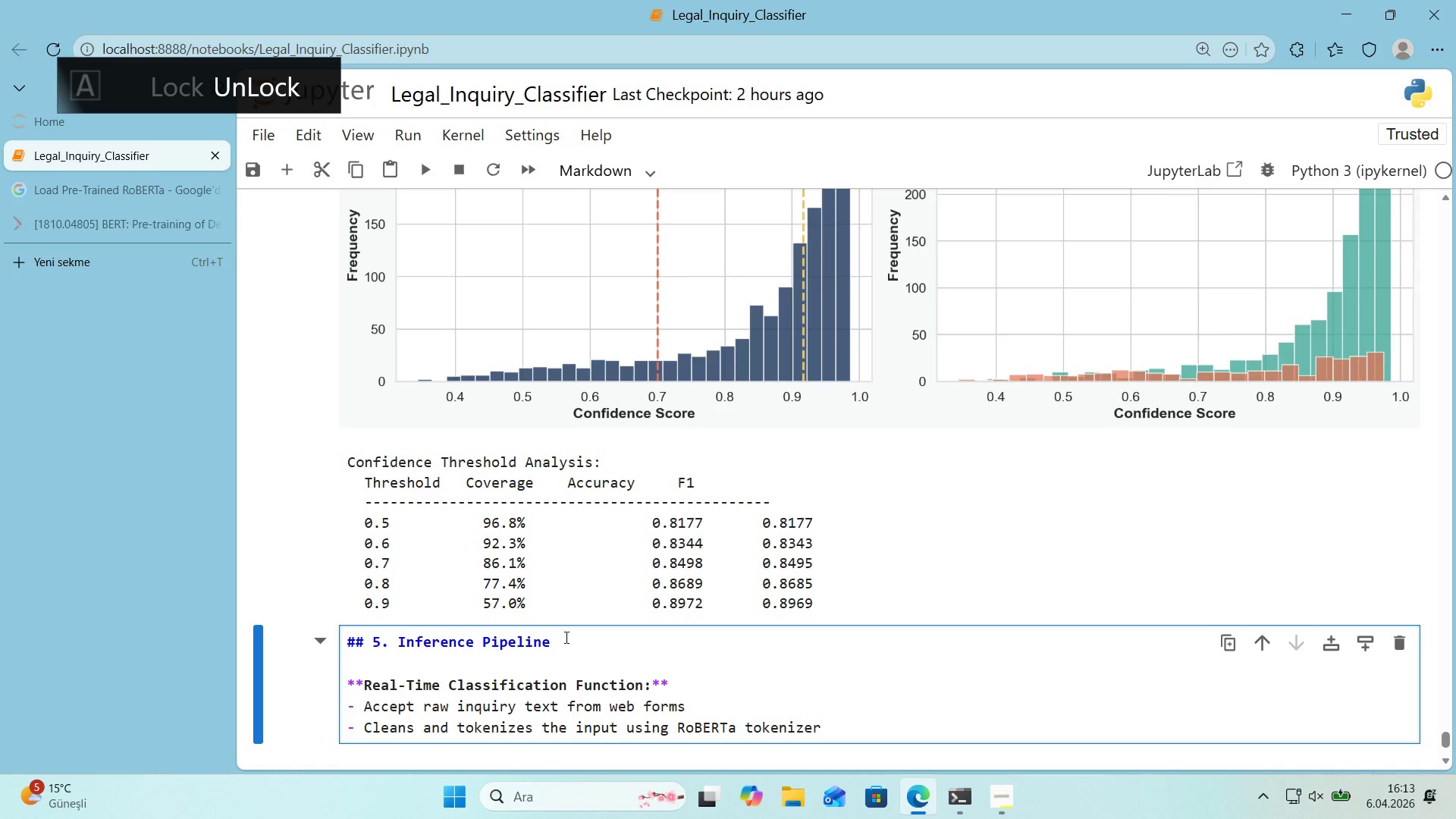 
key(Enter)
 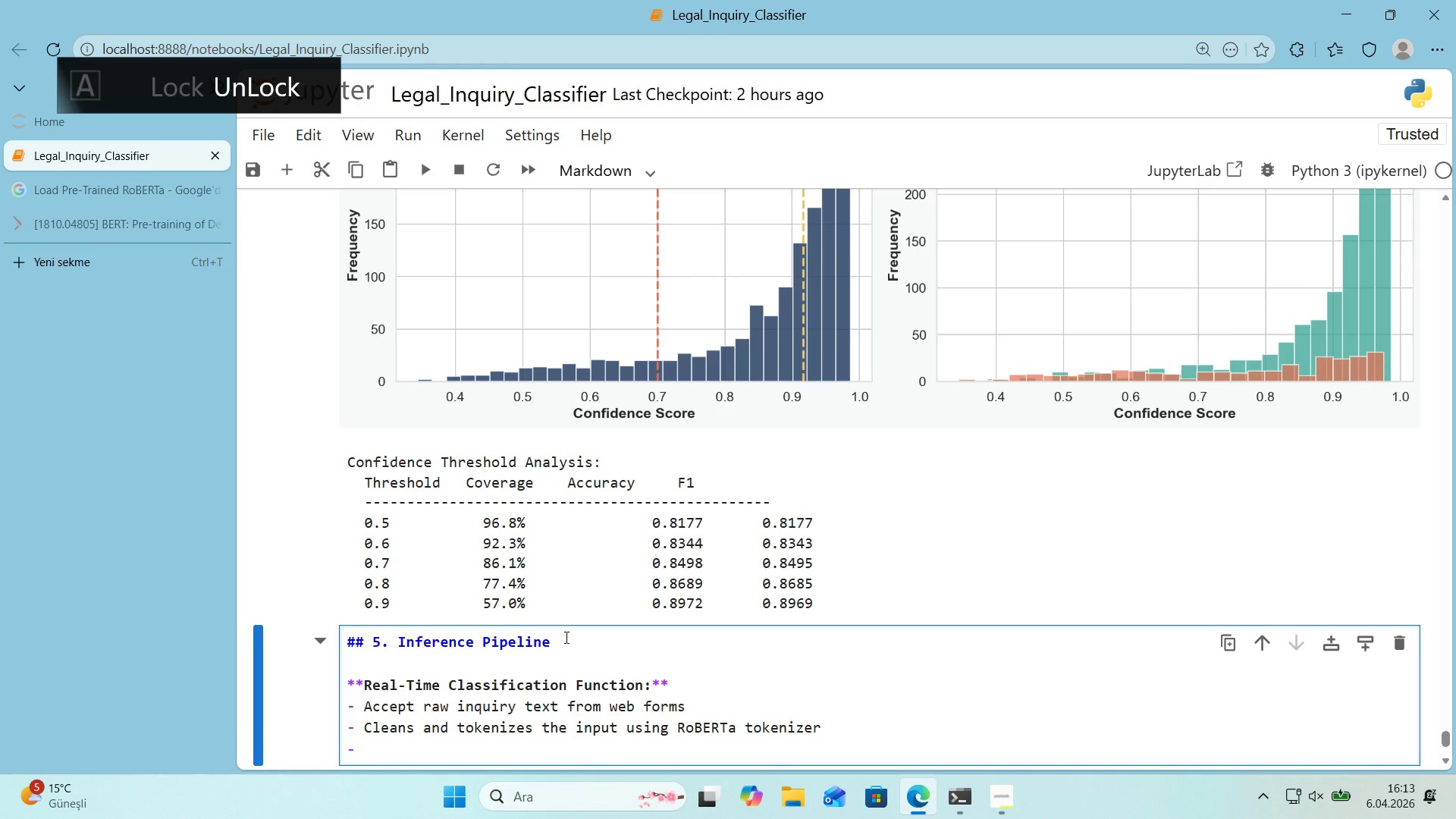 
type(Pred'cts 14 SCOTUS 'ssue classes)
 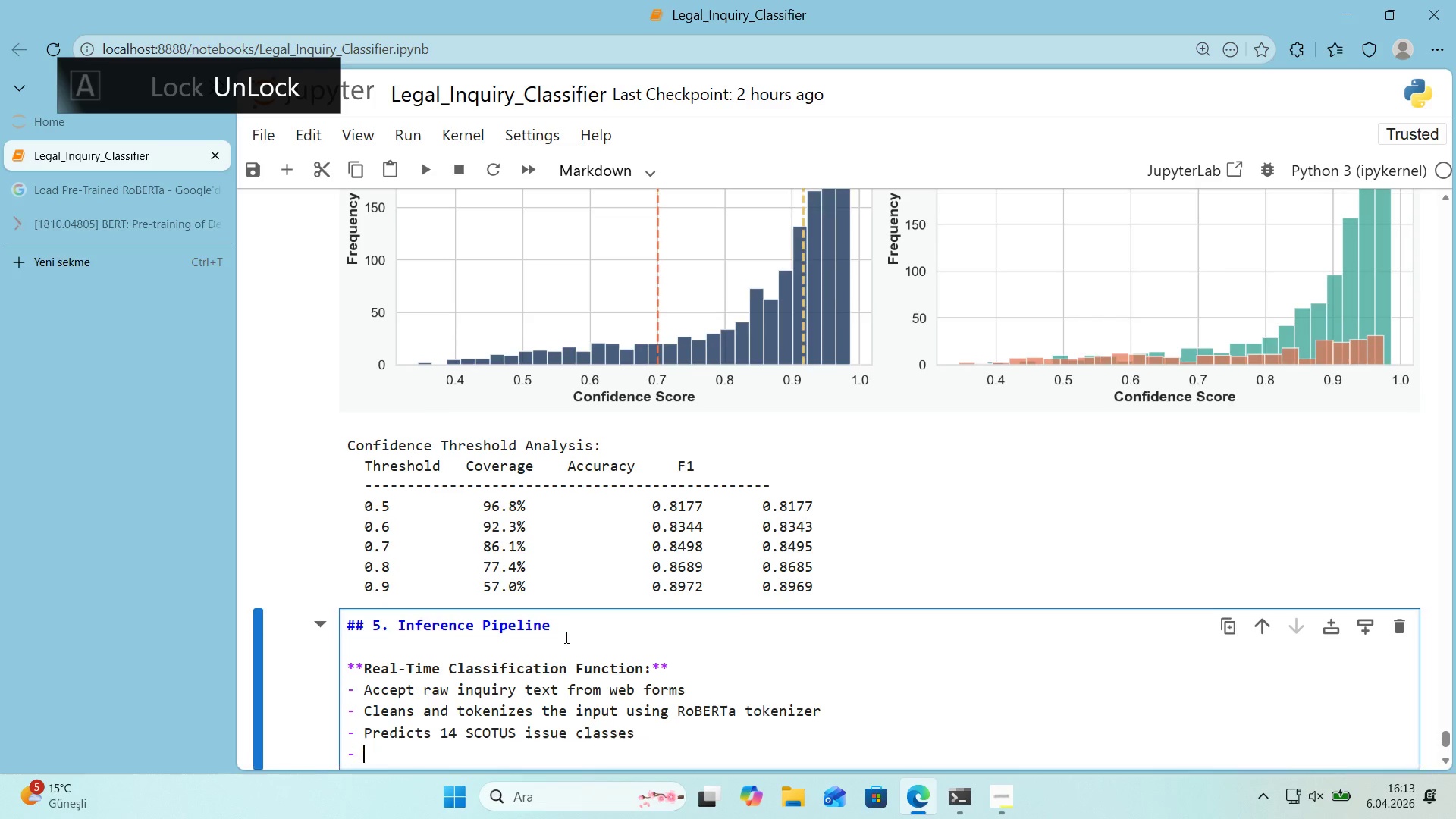 
key(Enter)
 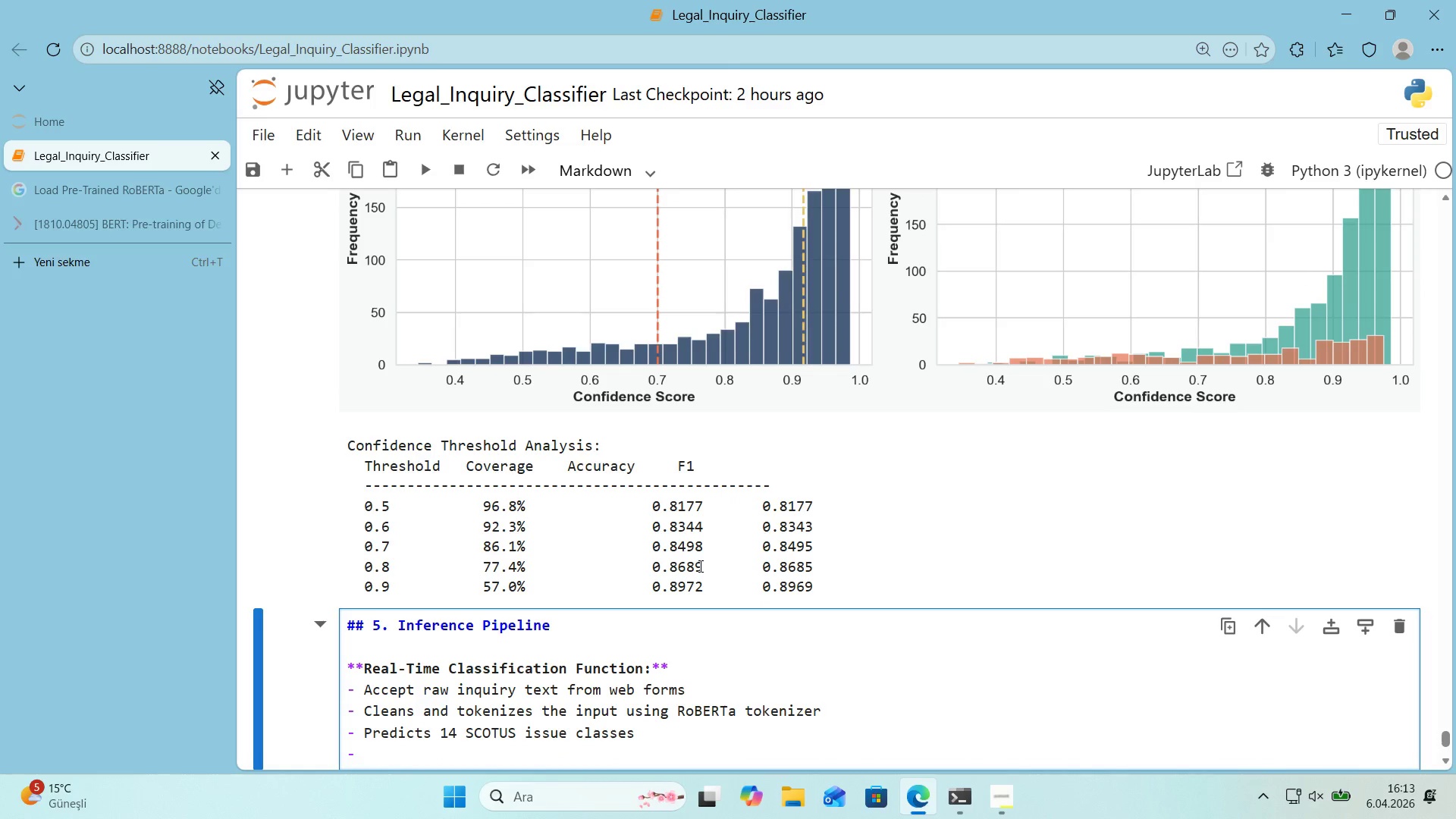 
key(A)
 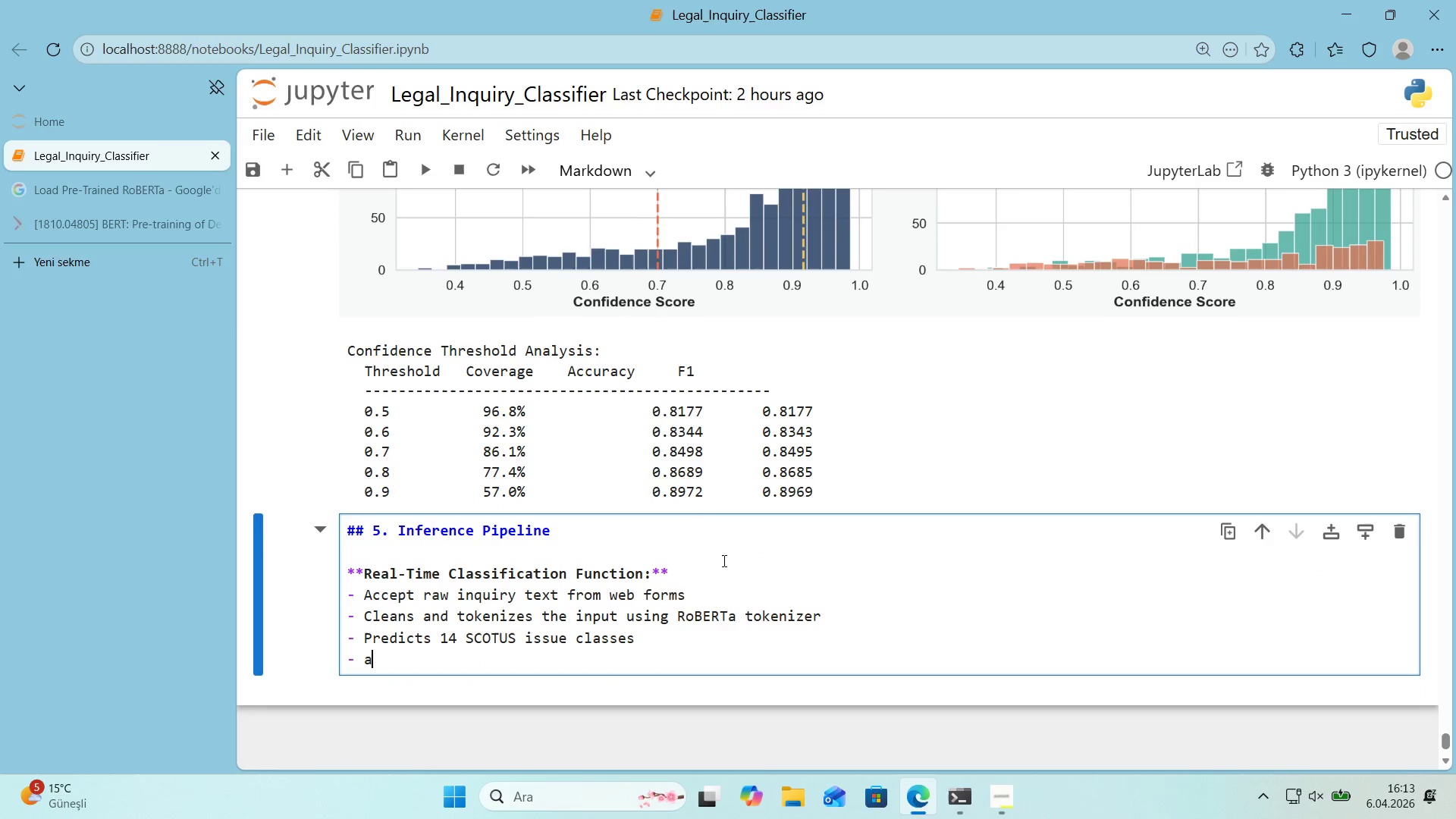 
scroll: coordinate [723, 560], scroll_direction: down, amount: 1.0
 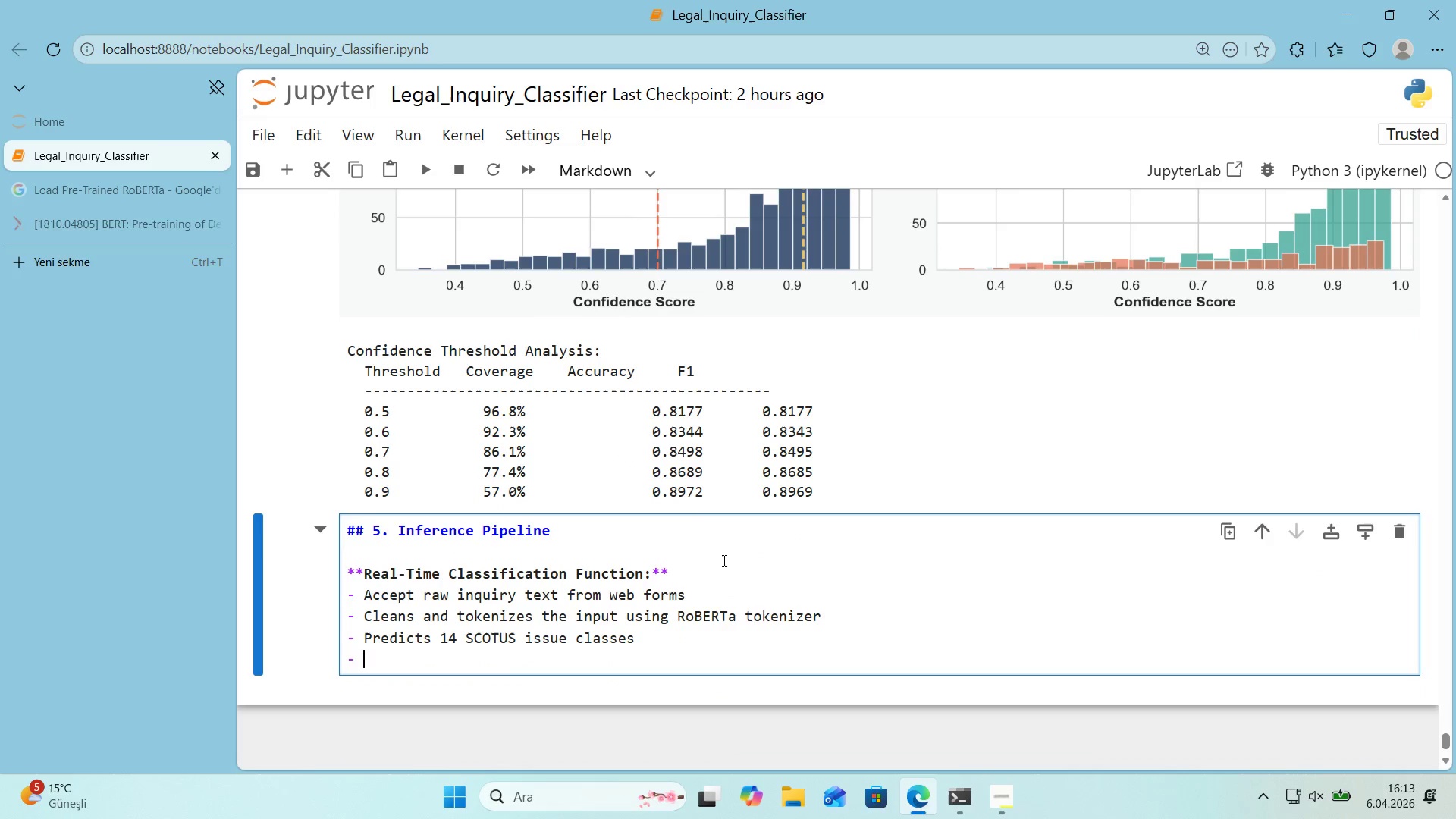 
key(Backspace)
type(Aggregate probab'l't'es to 4 target categor'es by summ'ng softmax scores of const'tuent classes)
 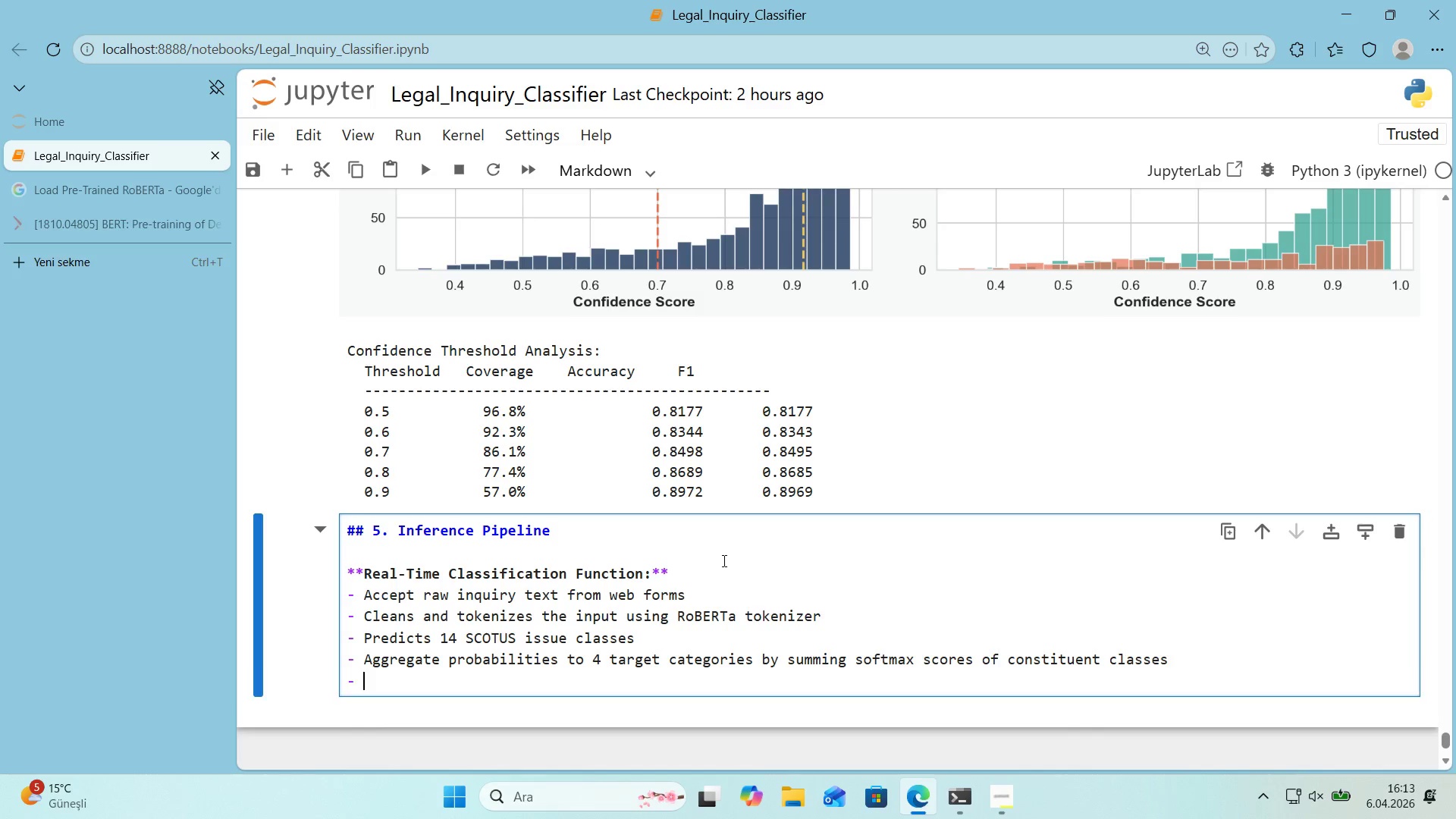 
key(Enter)
 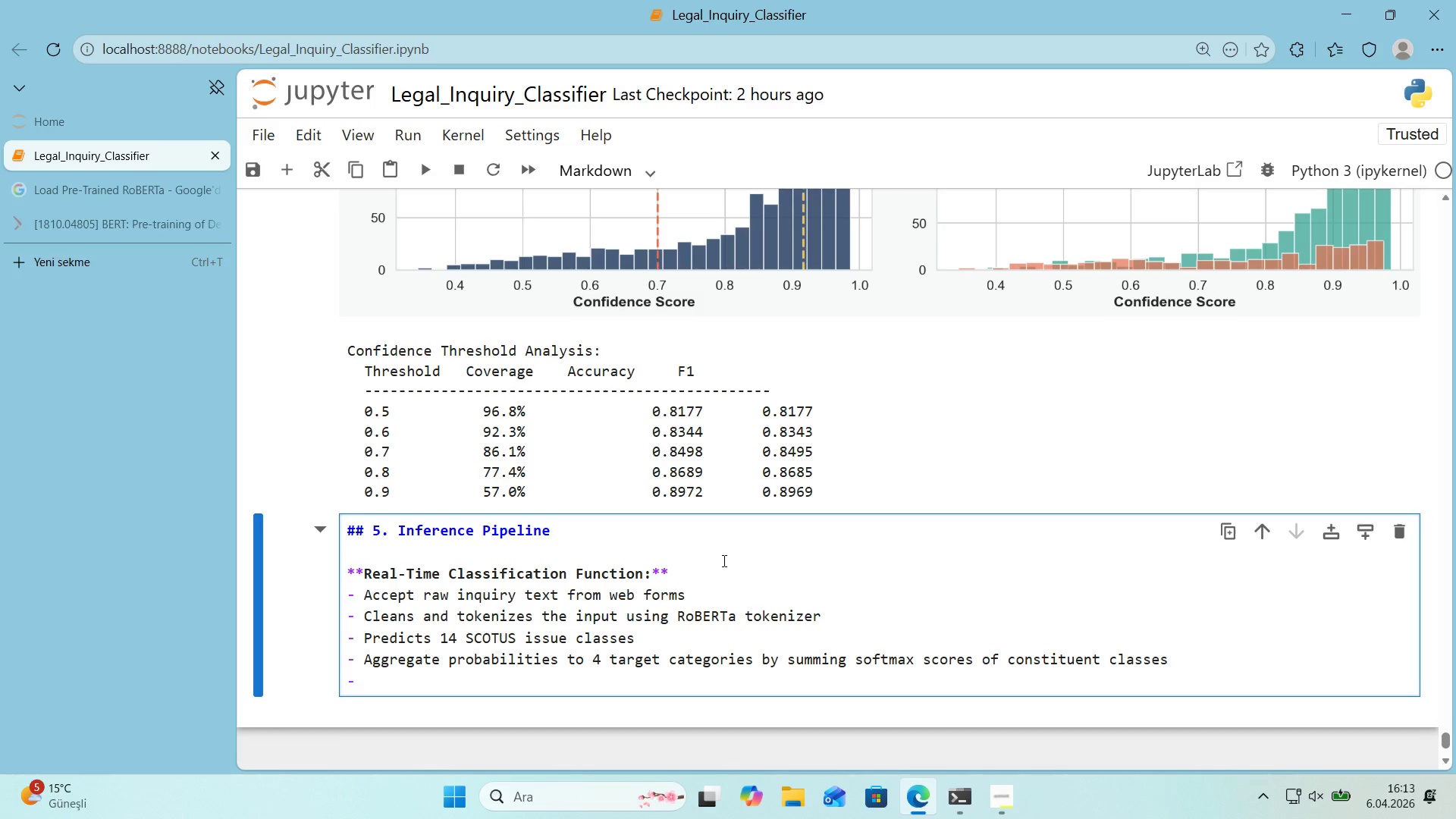 
type(Returns category, conf'dence score, and auto-turn)
key(Backspace)
key(Backspace)
key(Backspace)
key(Backspace)
type(rout'ng recommendat'on)
 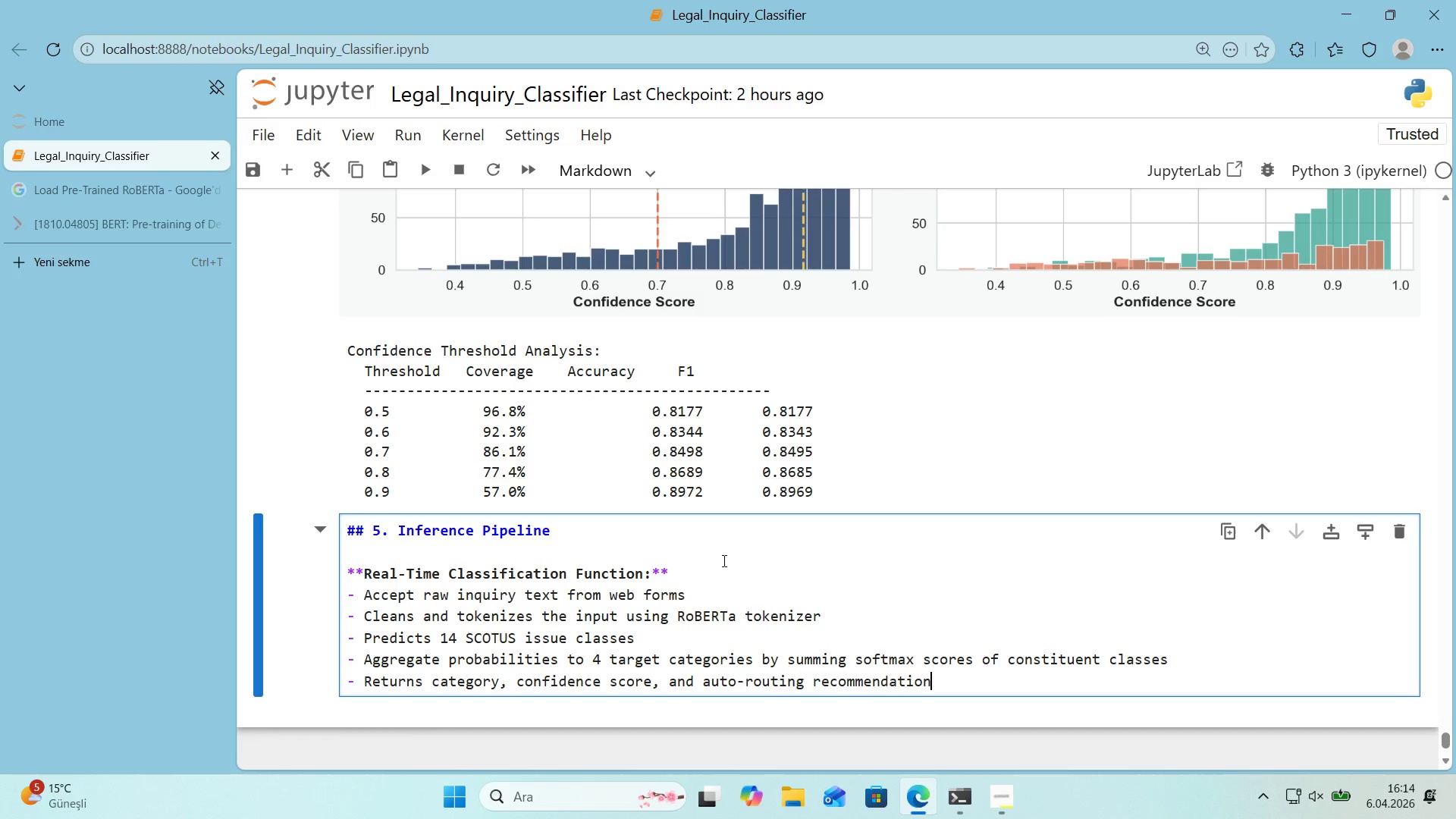 
key(Enter)
 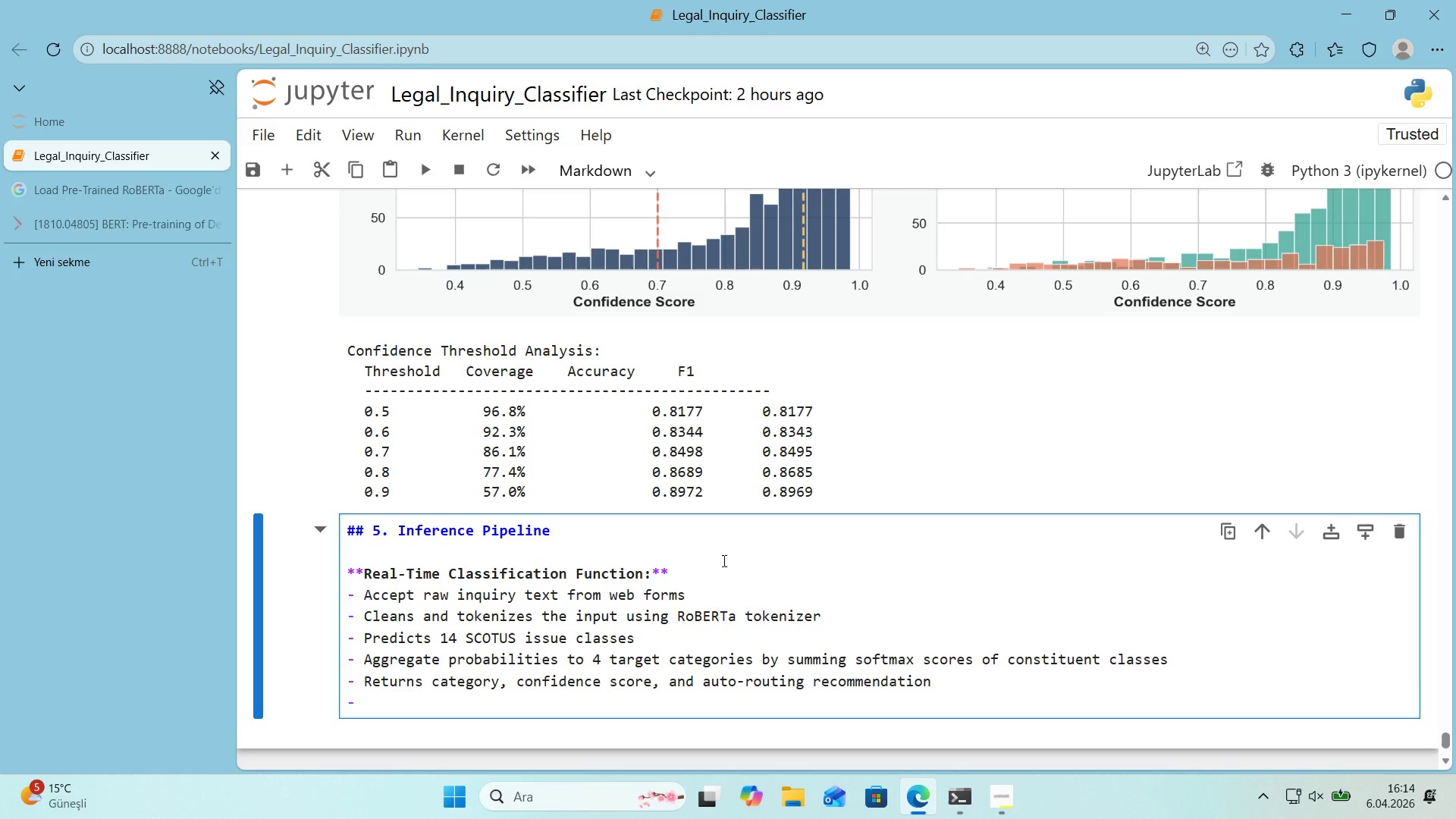 
key(Enter)
 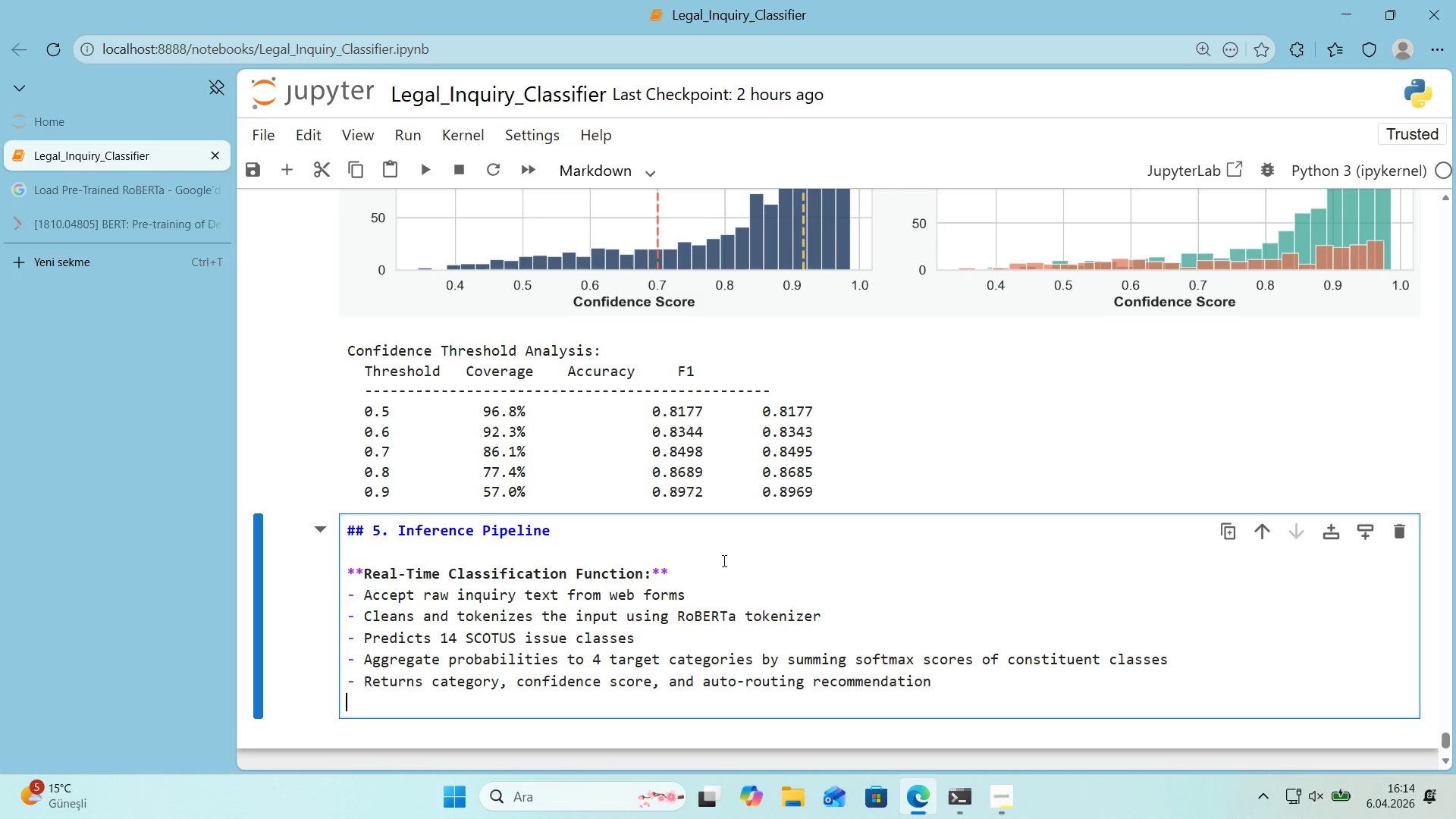 
key(Enter)
 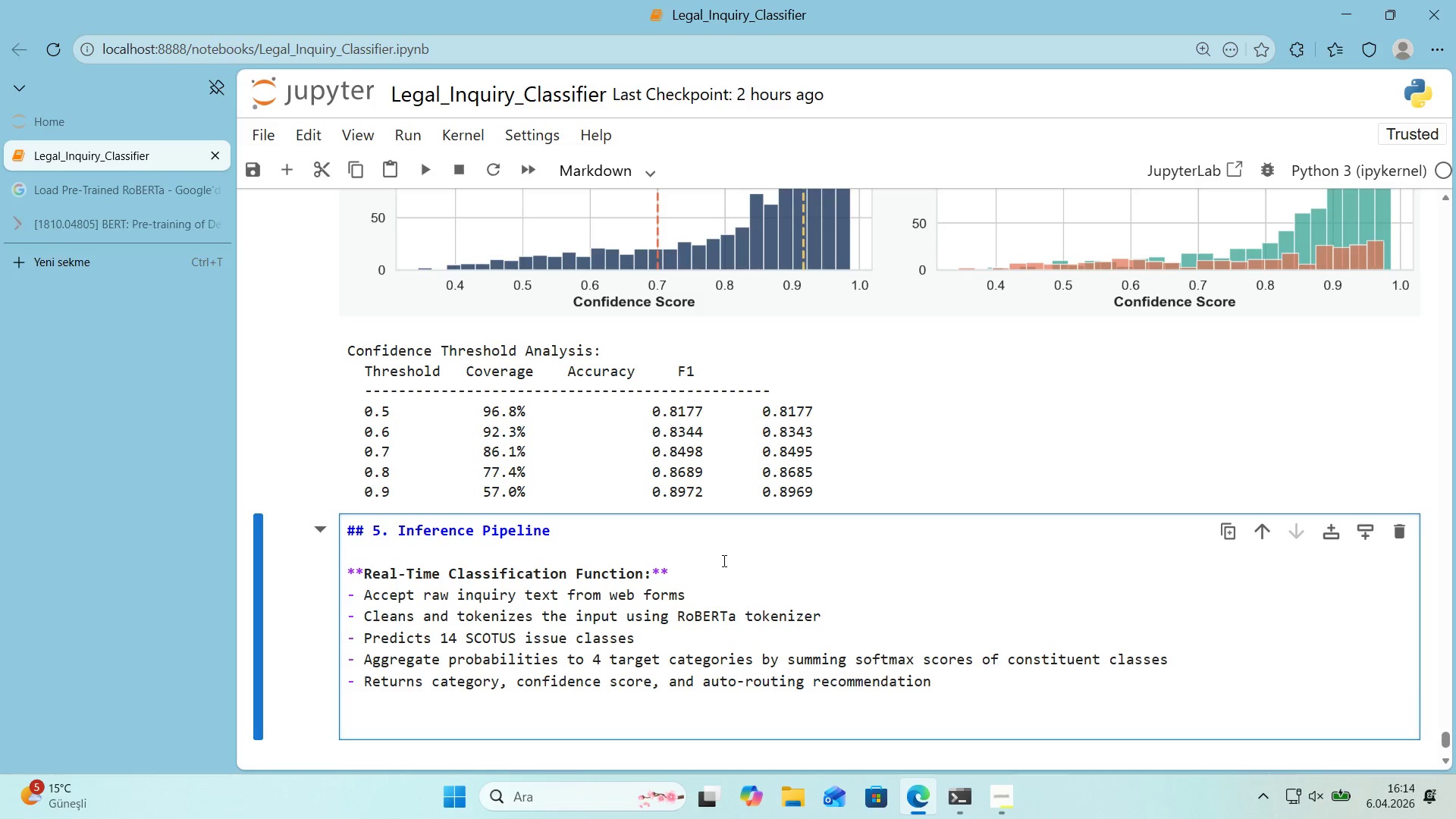 
key(NumpadMultiply)
 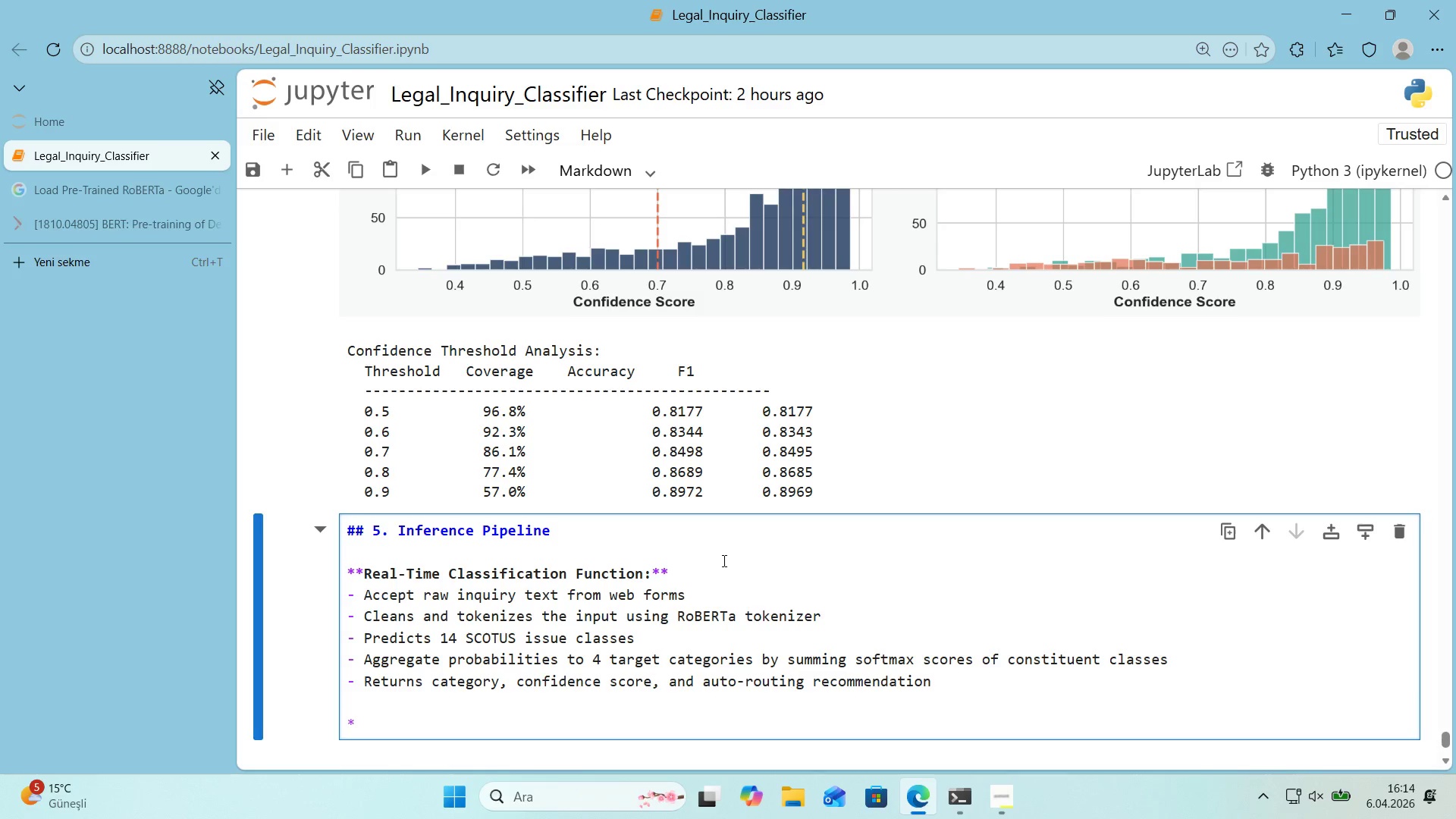 
wait(8.12)
 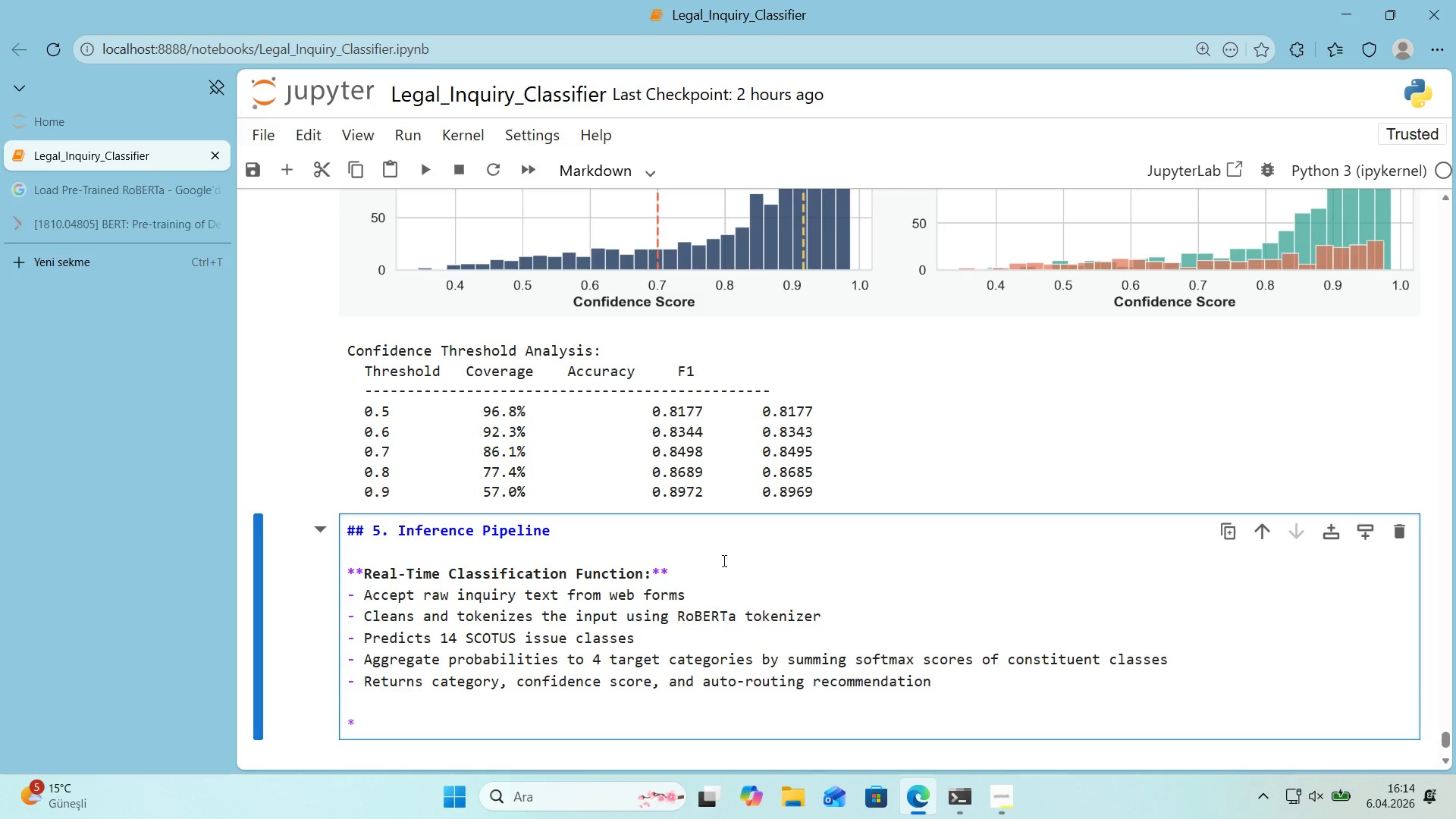 
scroll: coordinate [807, 467], scroll_direction: up, amount: 8.0
 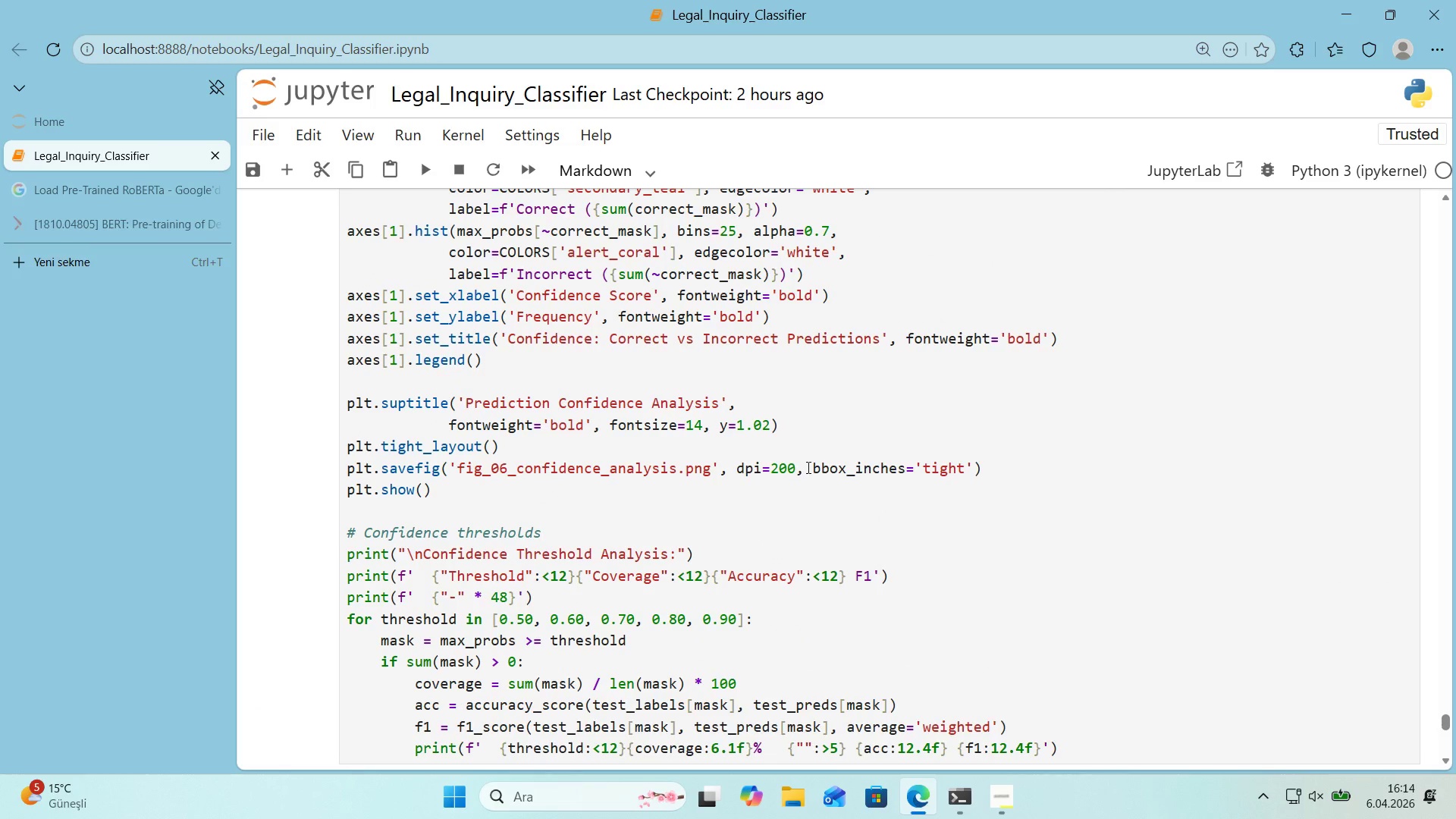 
scroll: coordinate [807, 467], scroll_direction: down, amount: 1.0
 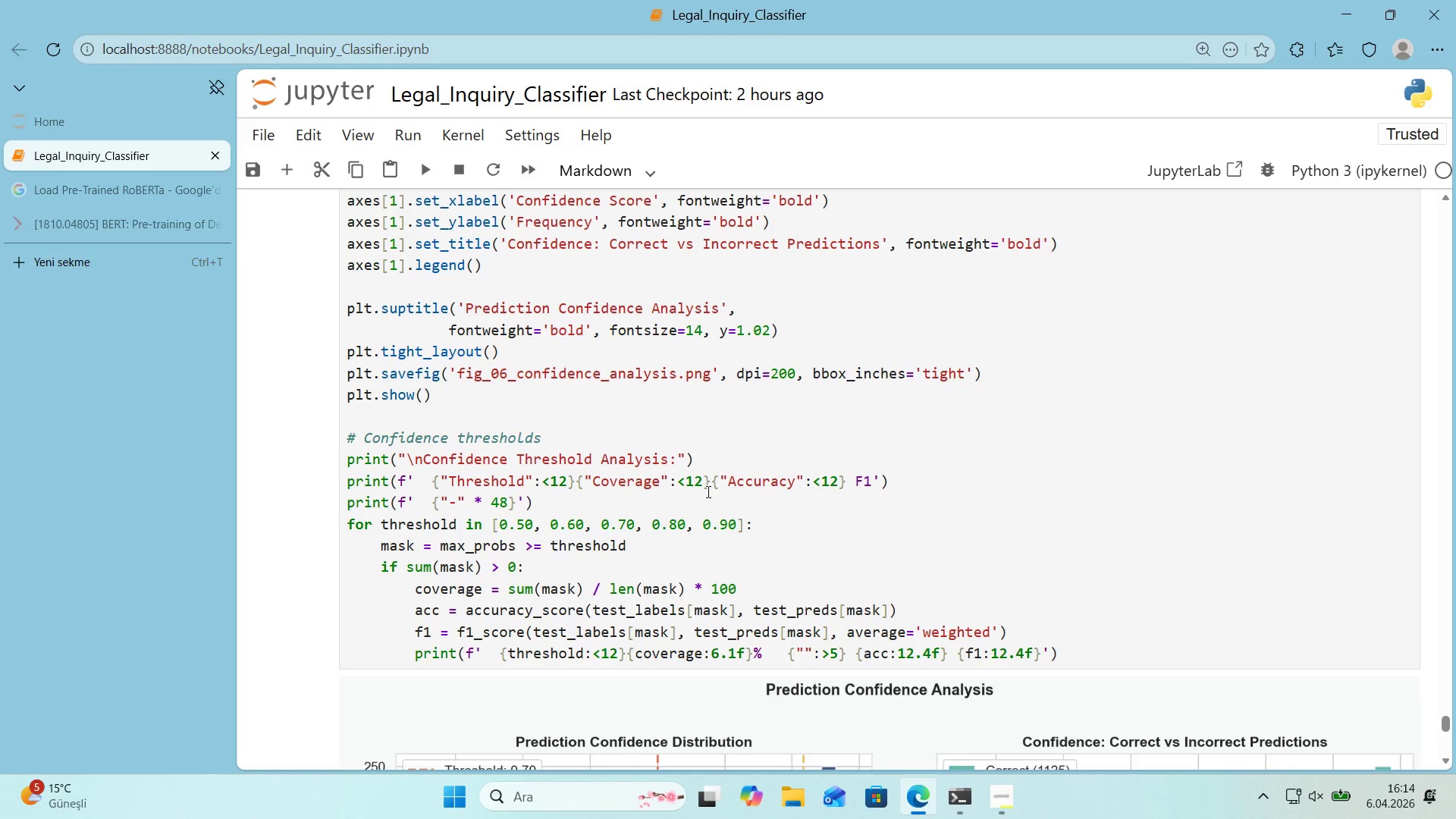 
wait(36.95)
 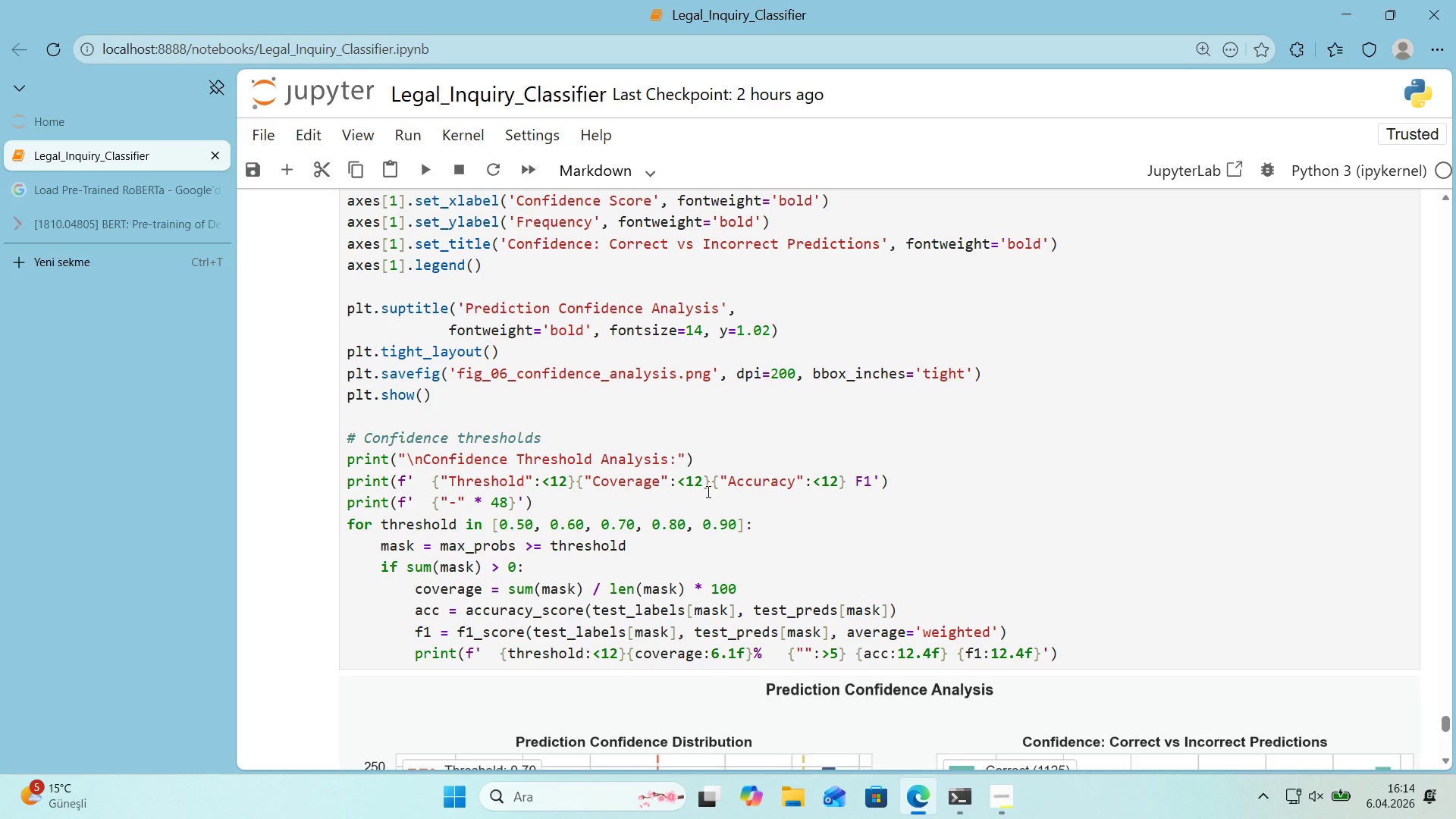 
left_click_drag(start_coordinate=[570, 485], to_coordinate=[560, 483])
 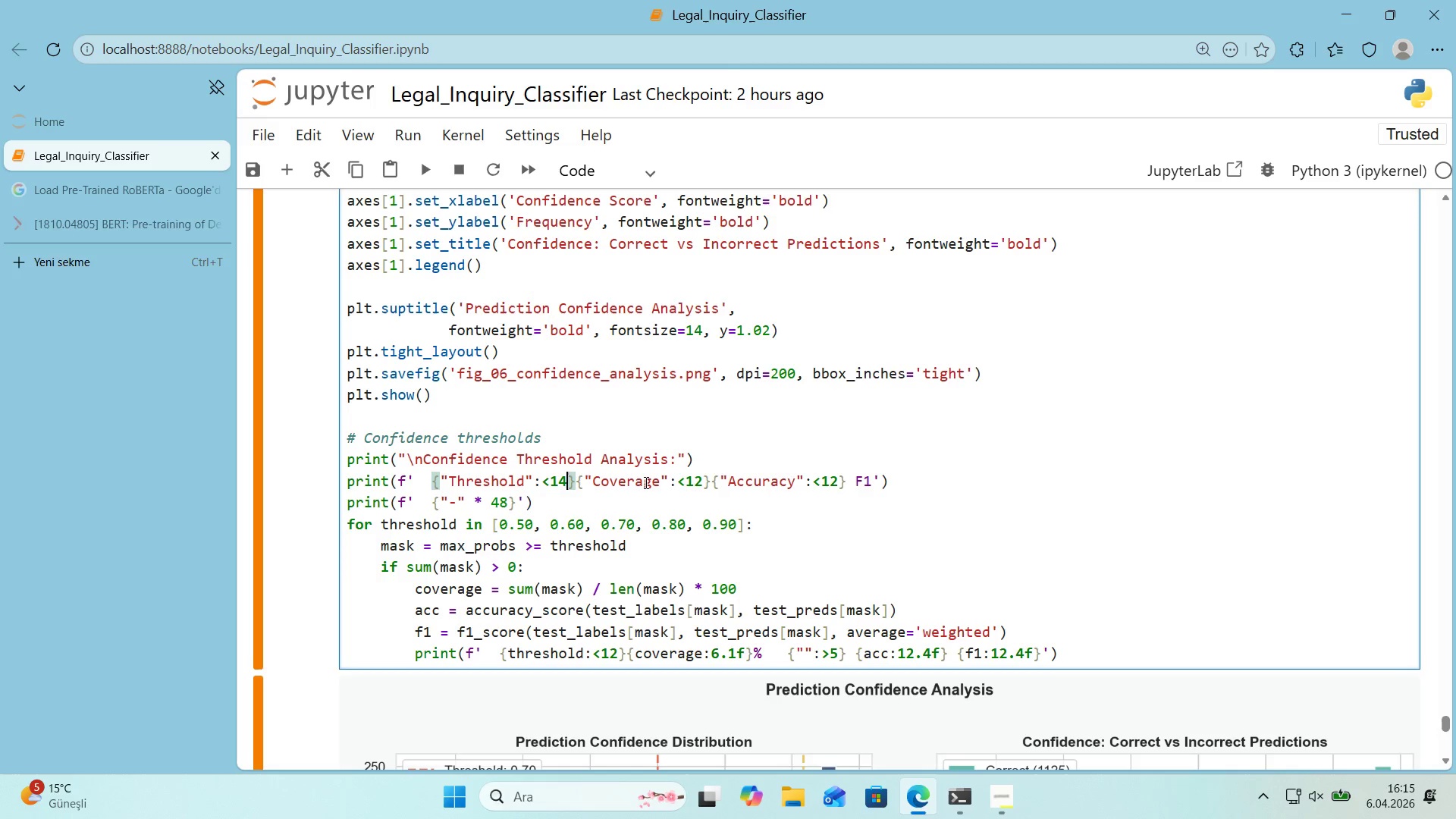 
type(44)
 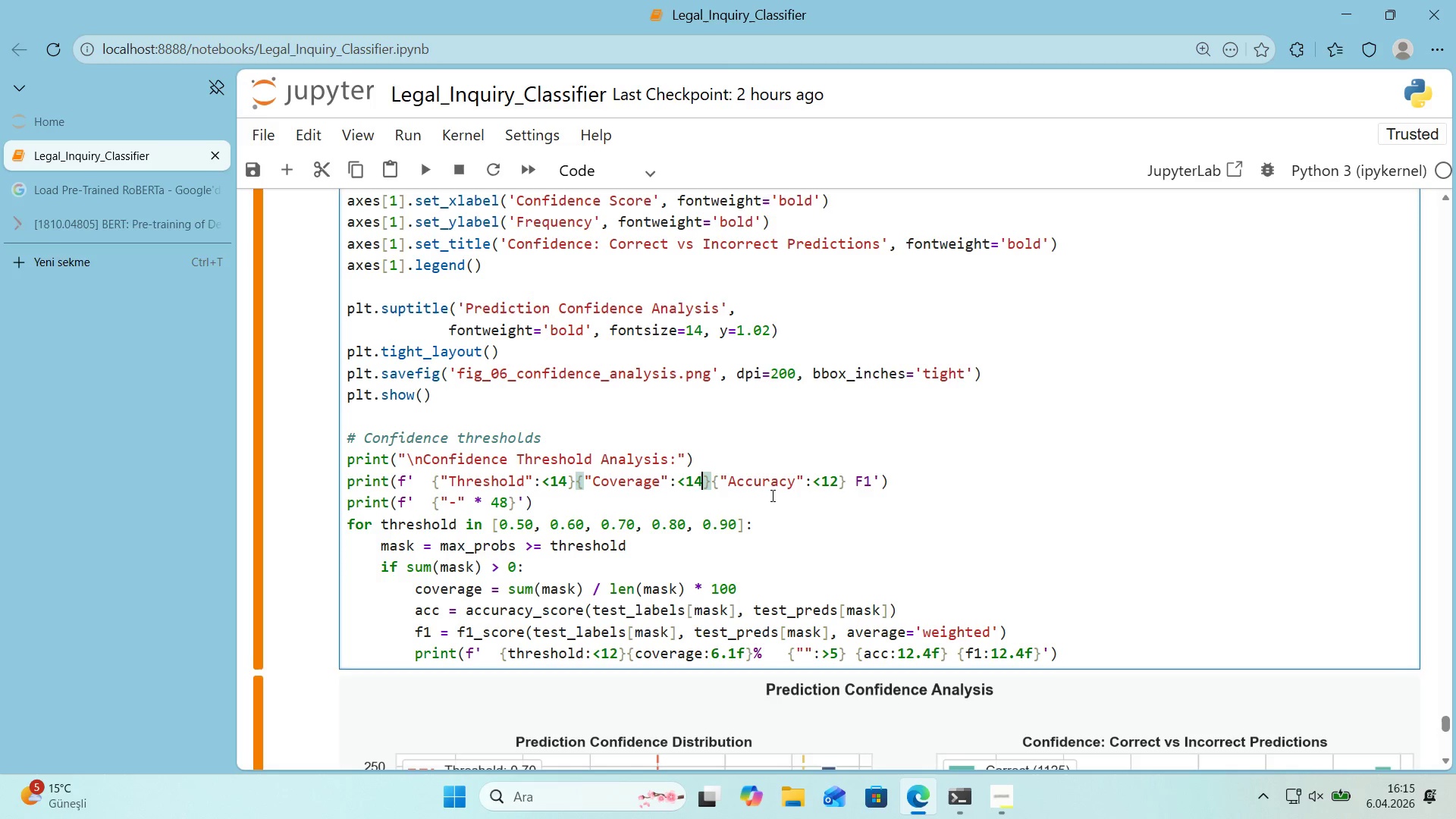 
left_click_drag(start_coordinate=[703, 485], to_coordinate=[696, 485])
 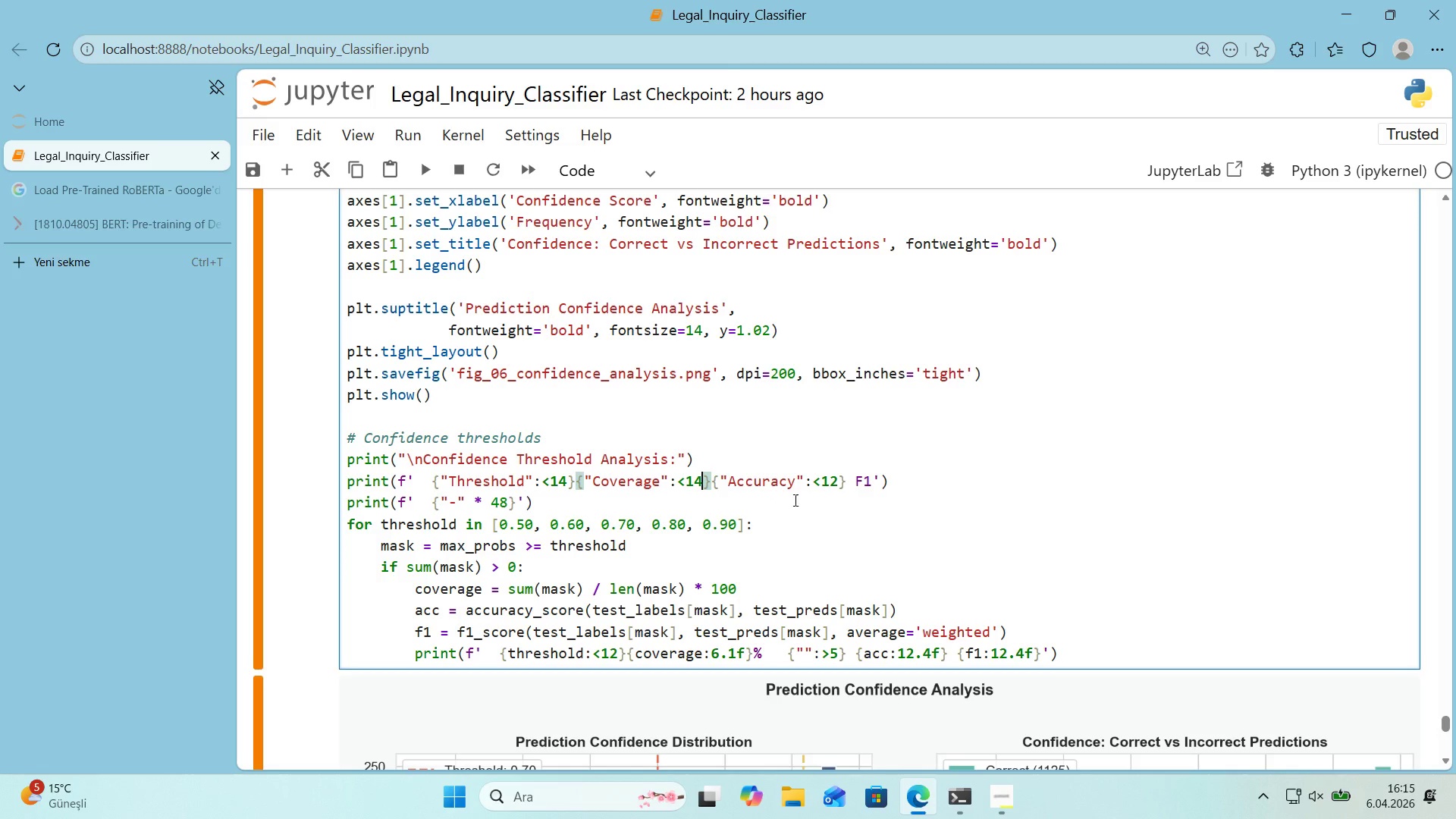 
left_click_drag(start_coordinate=[838, 484], to_coordinate=[830, 486])
 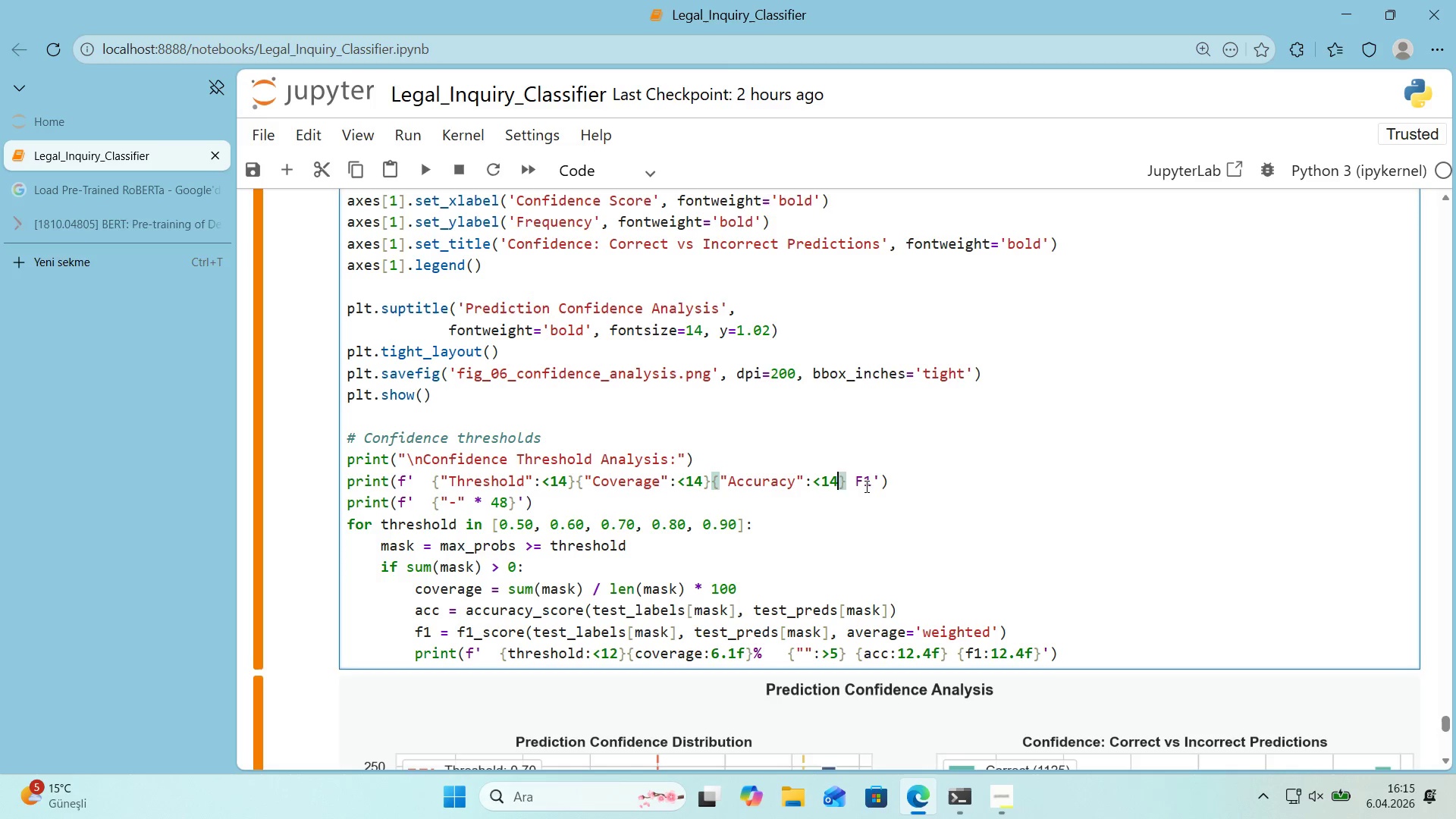 
key(4)
 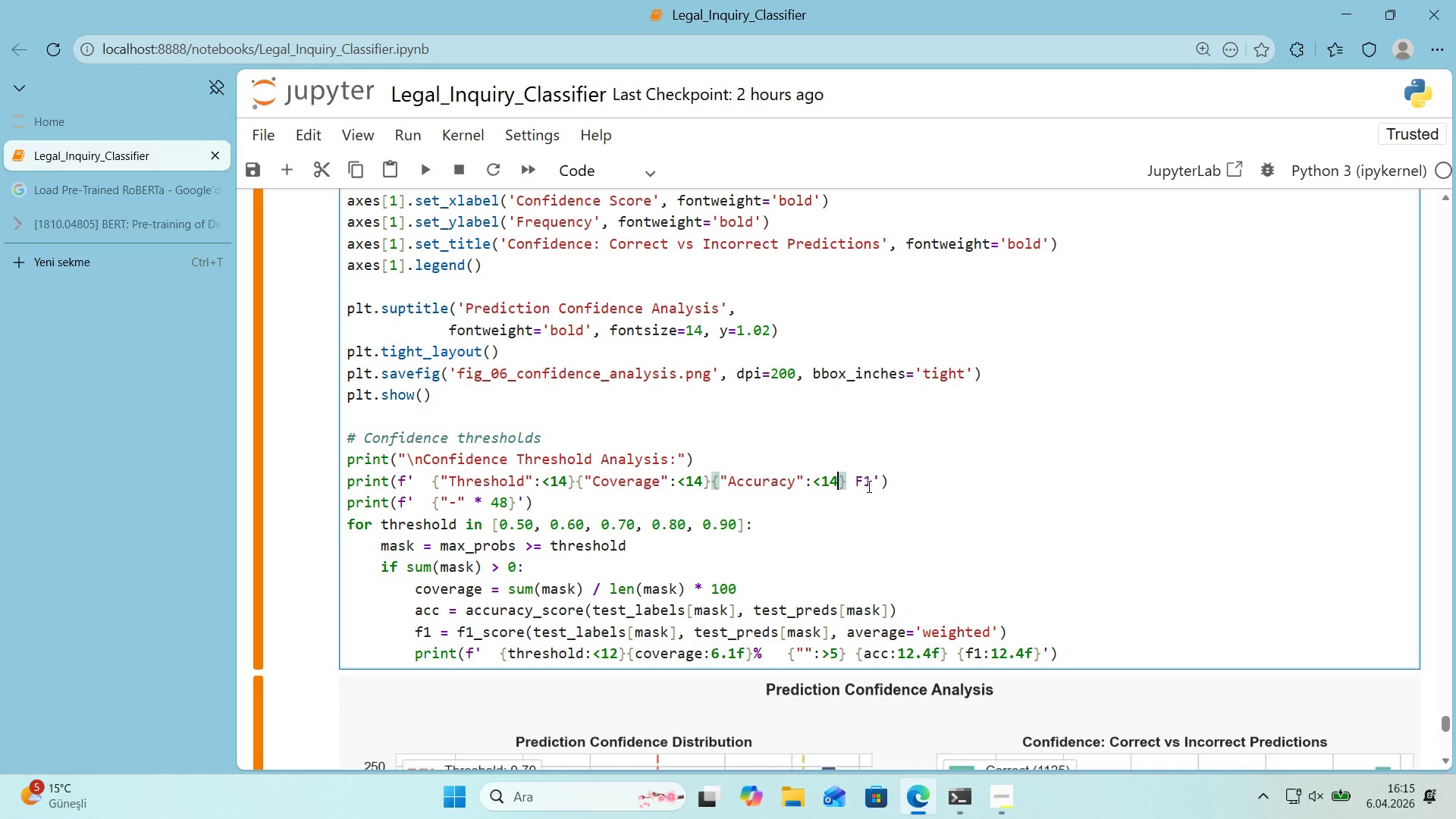 
left_click([855, 486])
 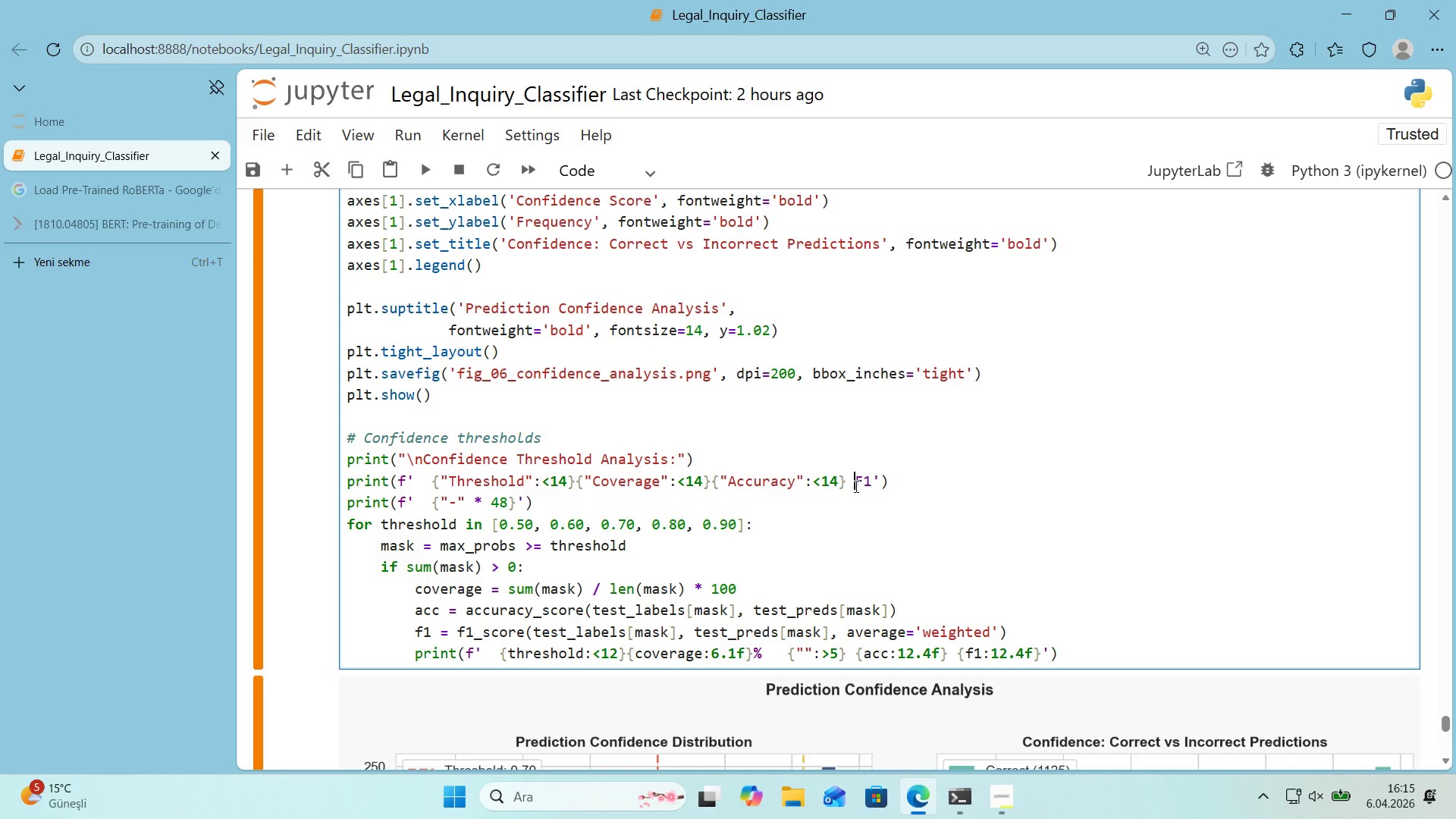 
key(Alt+Control+7)
 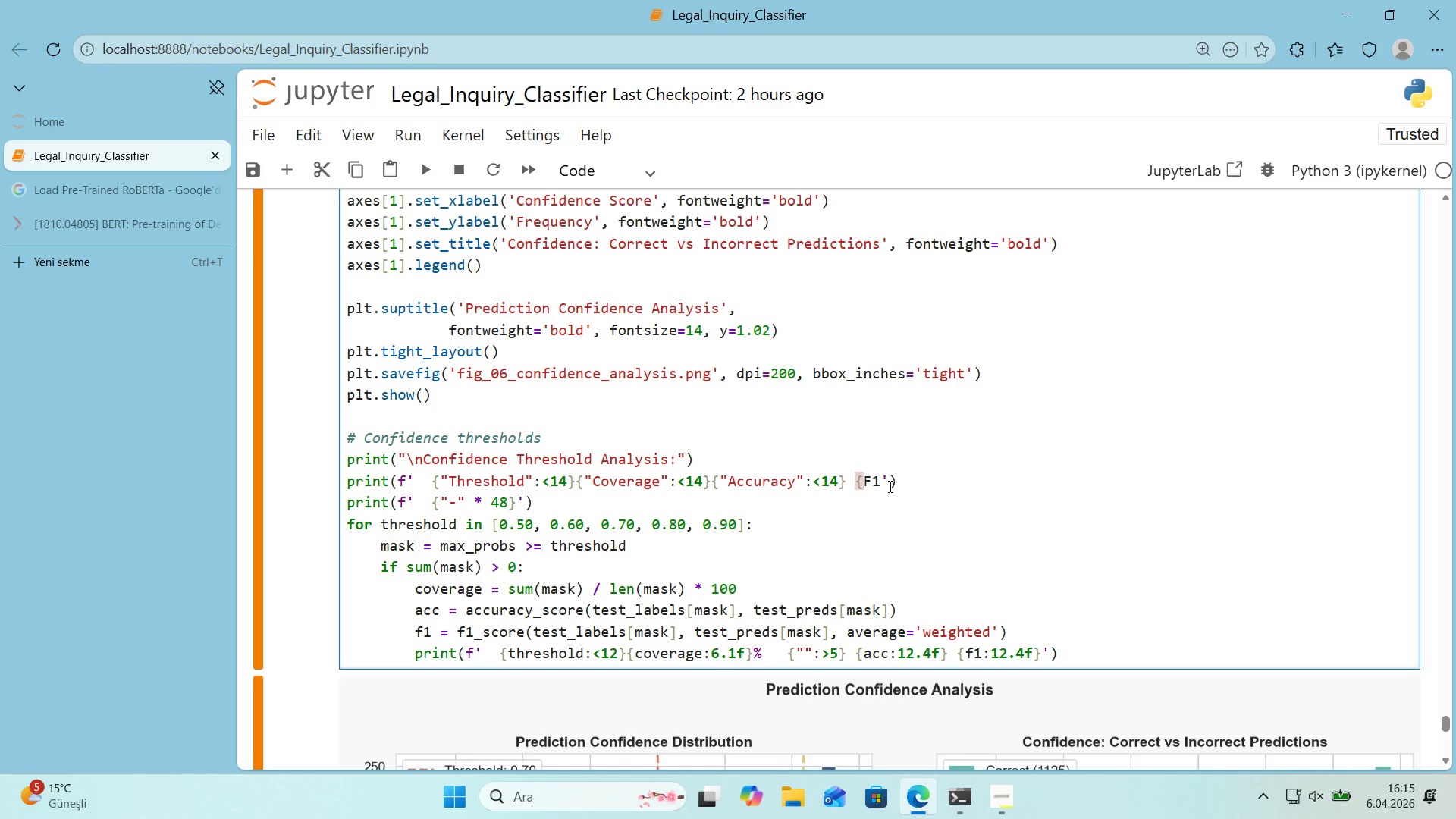 
left_click([880, 485])
 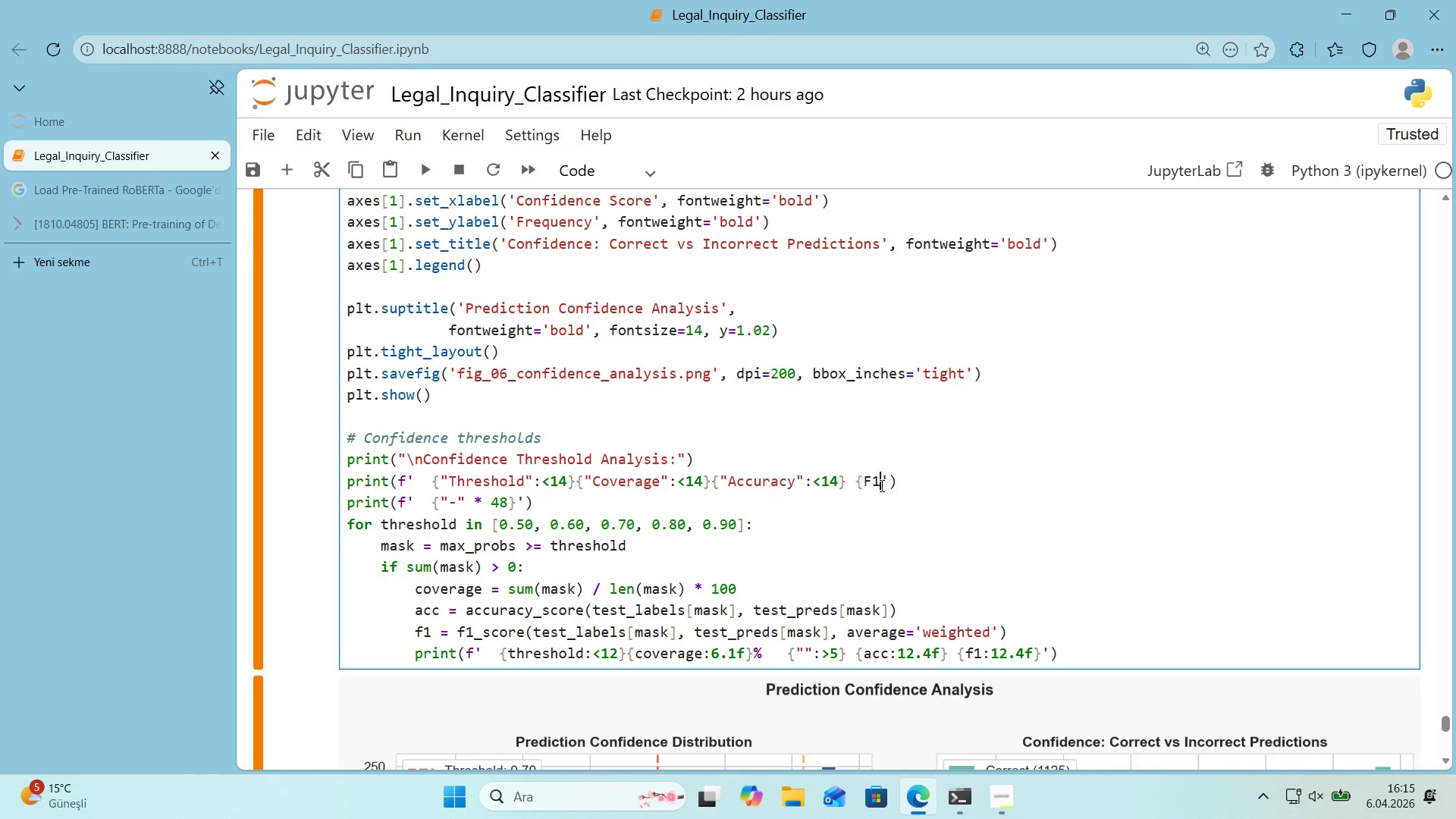 
key(Alt+Control+AltRight)
 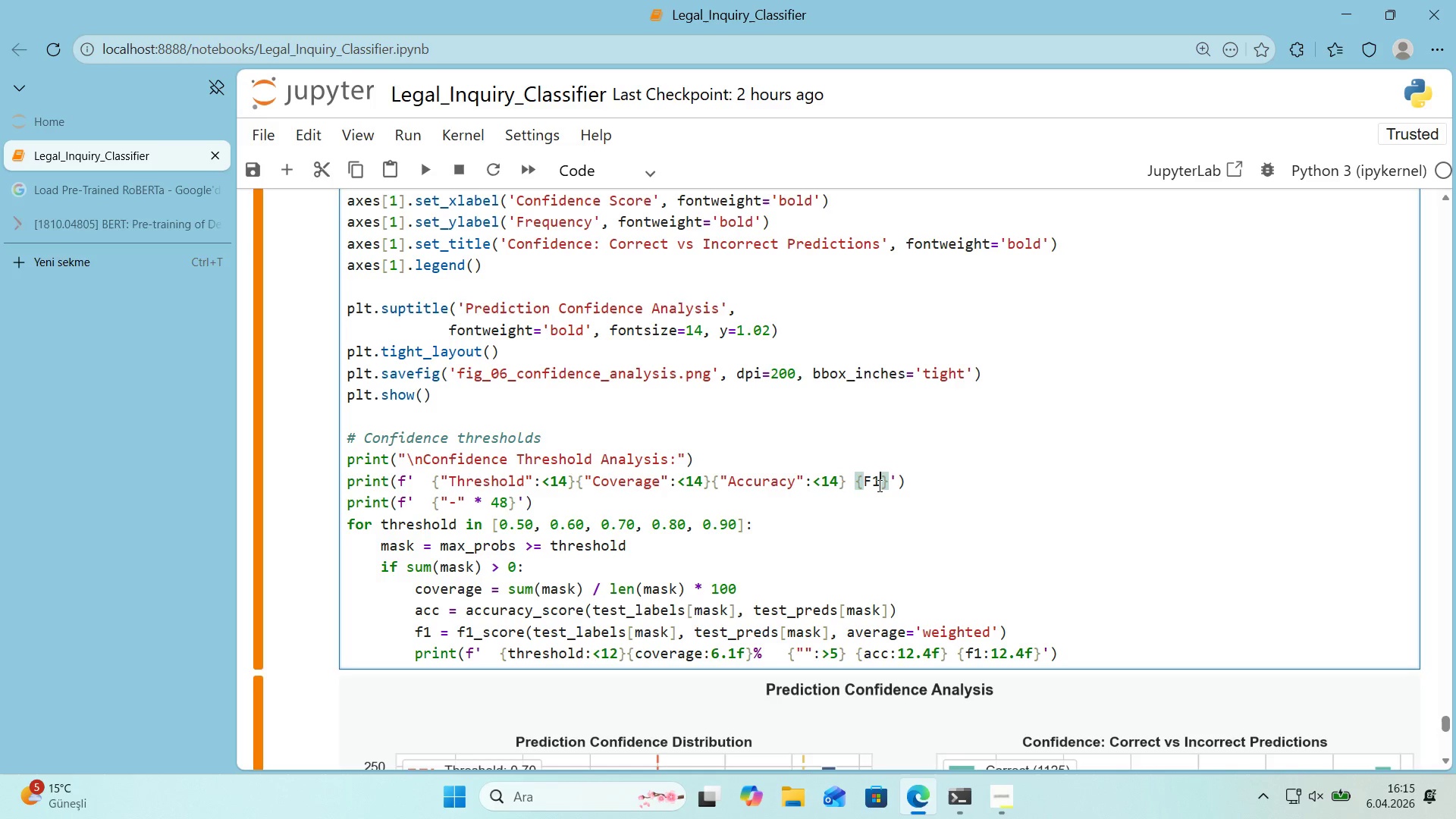 
key(Control+ControlLeft)
 